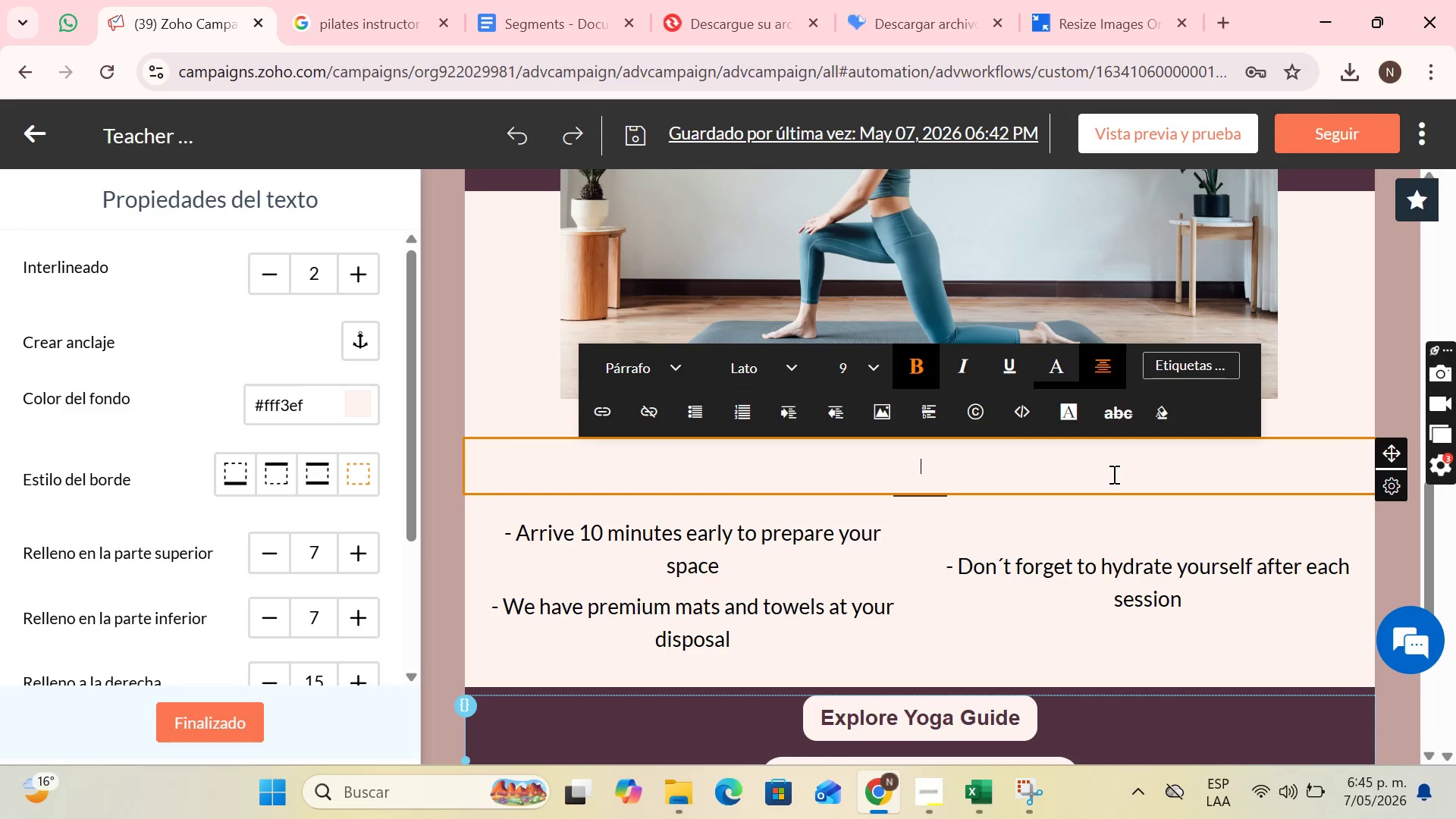 
key(Backspace)
 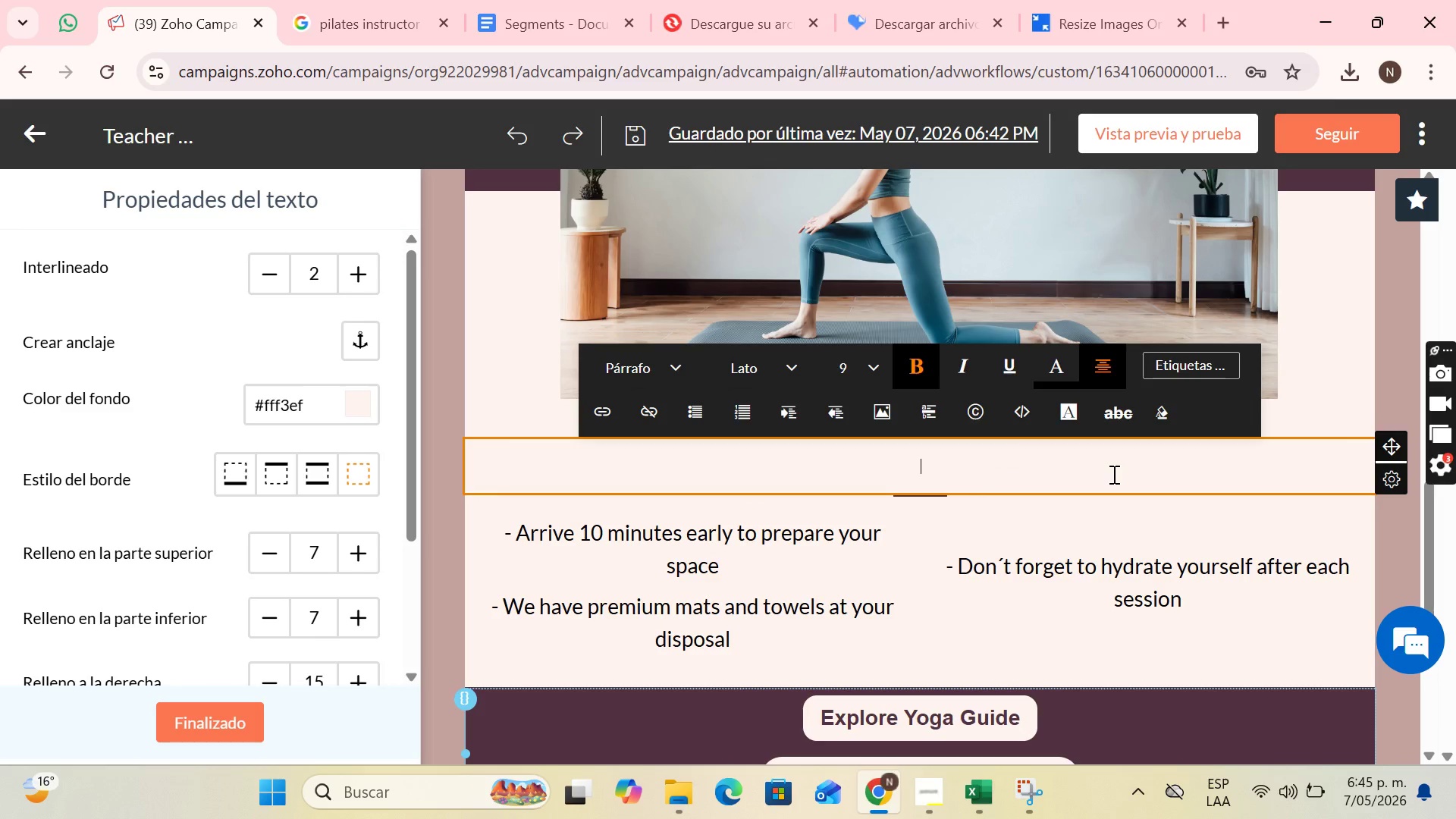 
key(Control+Z)
 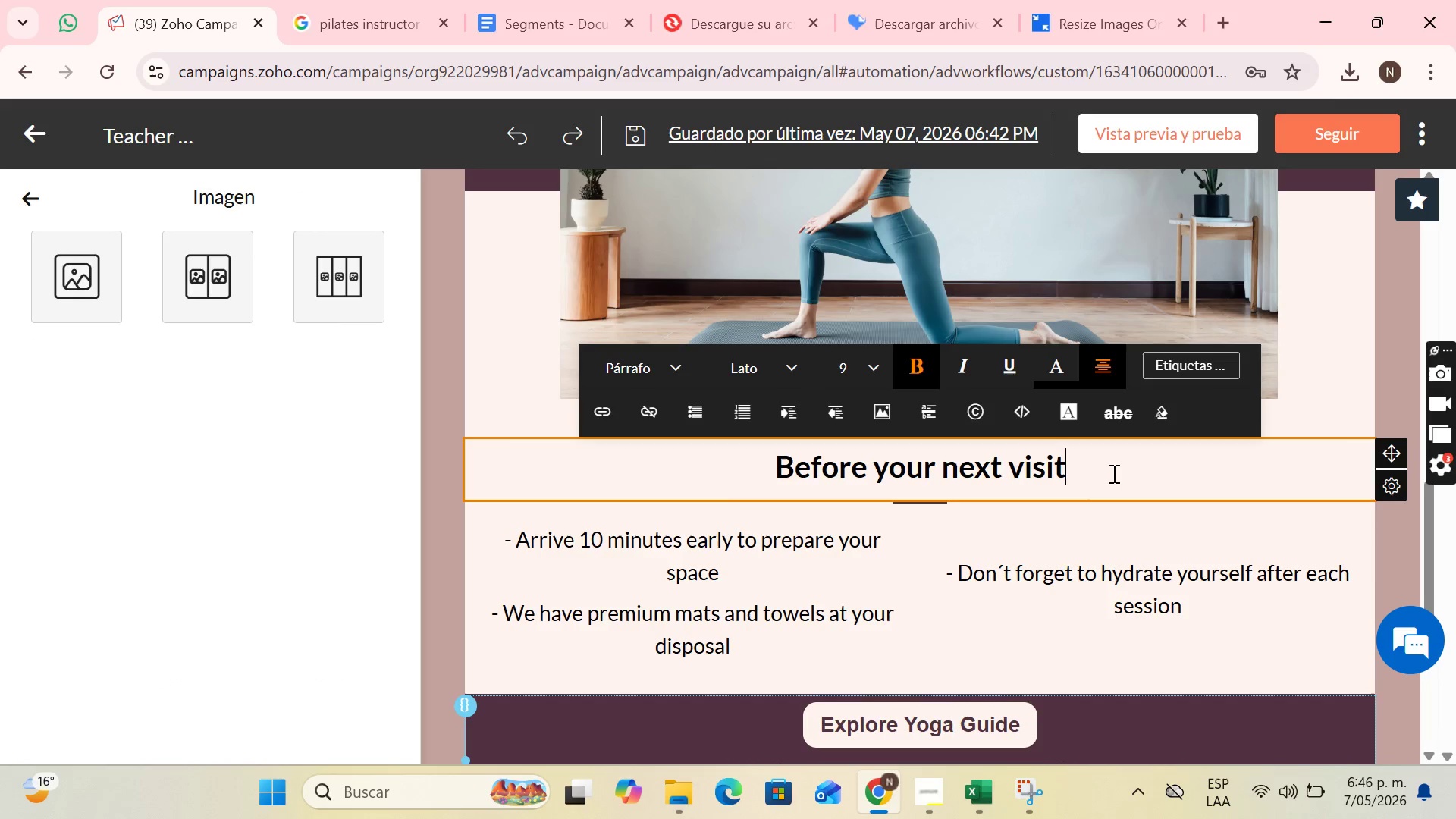 
left_click_drag(start_coordinate=[1097, 466], to_coordinate=[801, 462])
 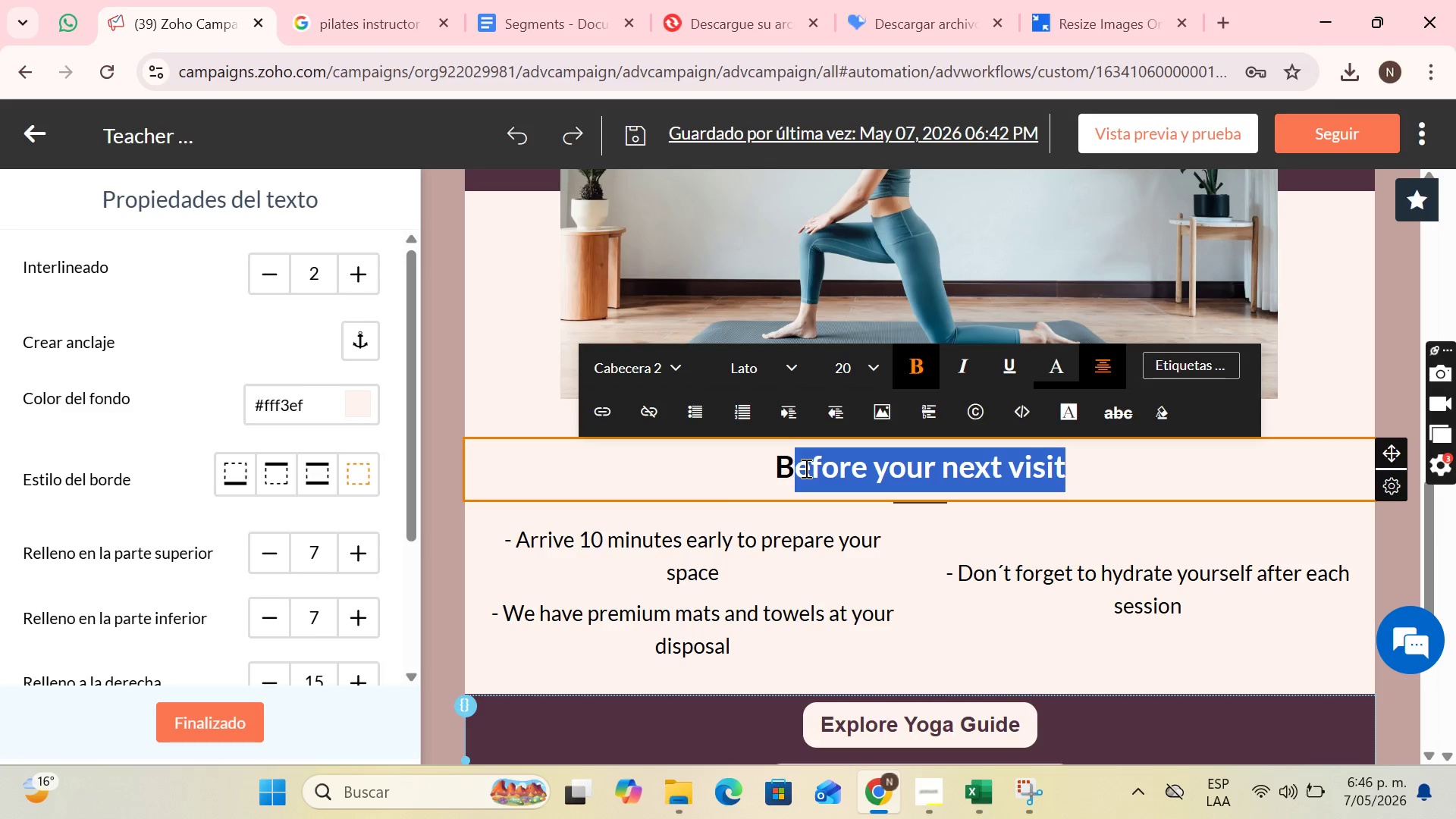 
wait(7.8)
 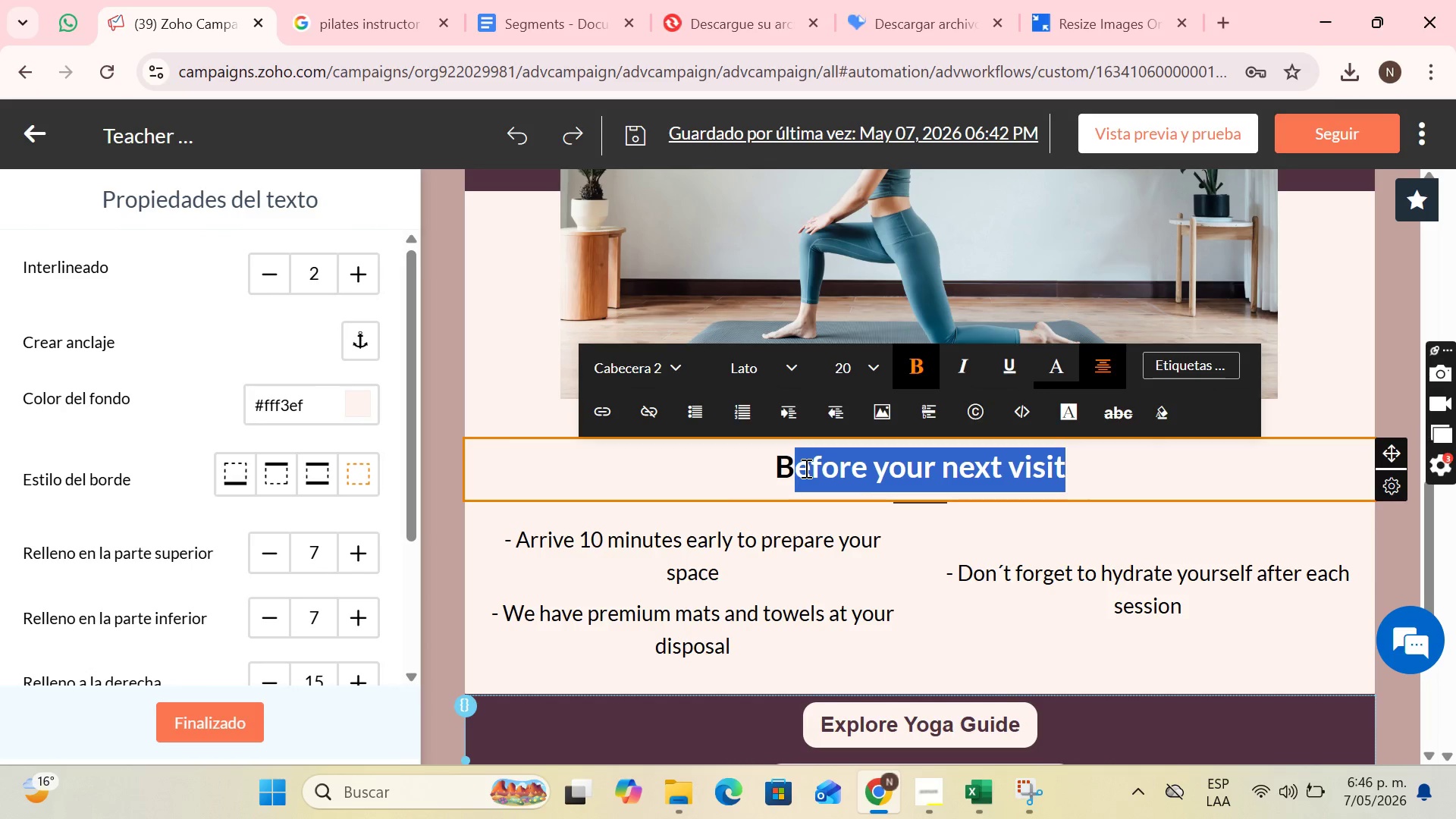 
key(CapsLock)
 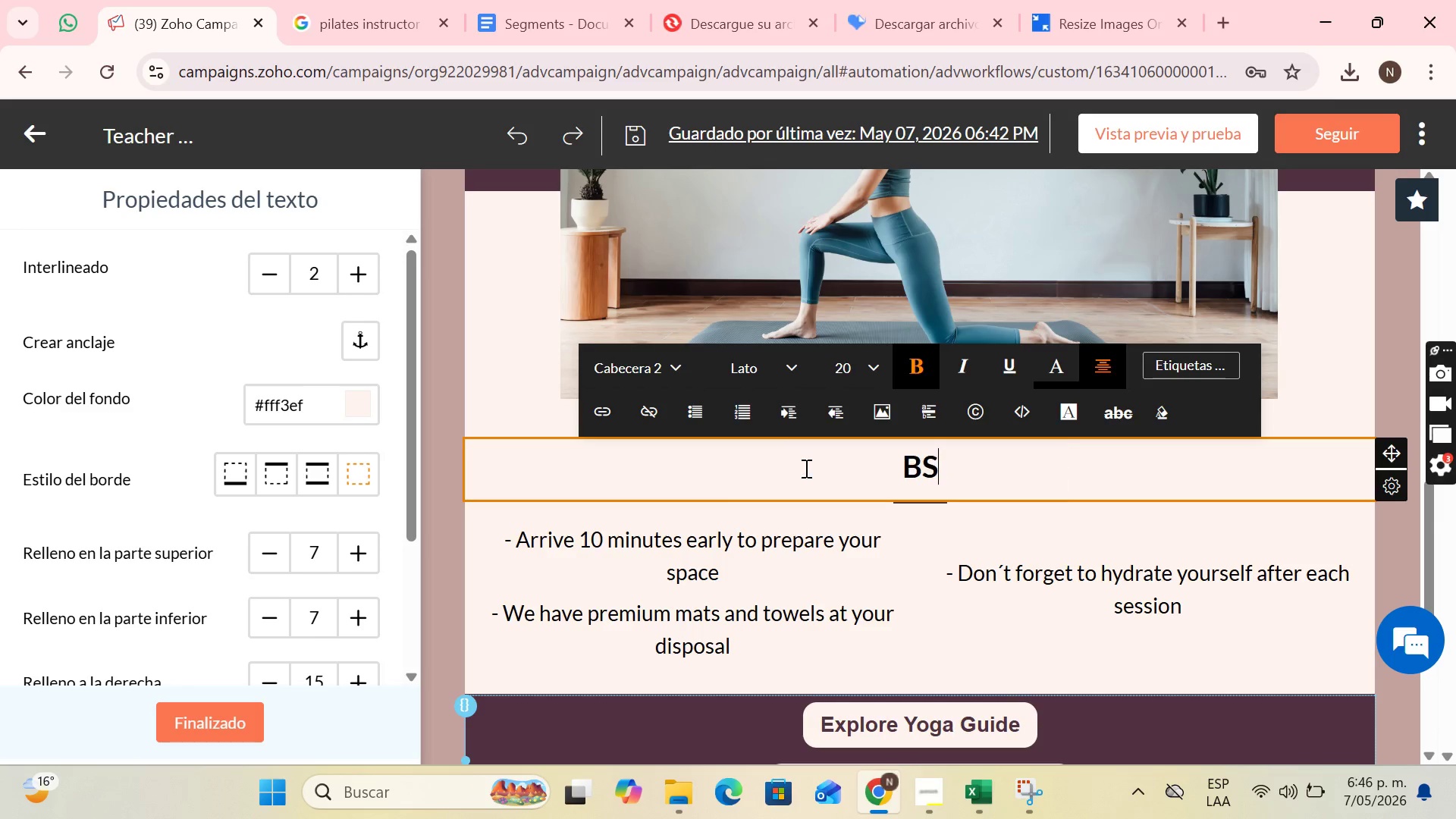 
key(S)
 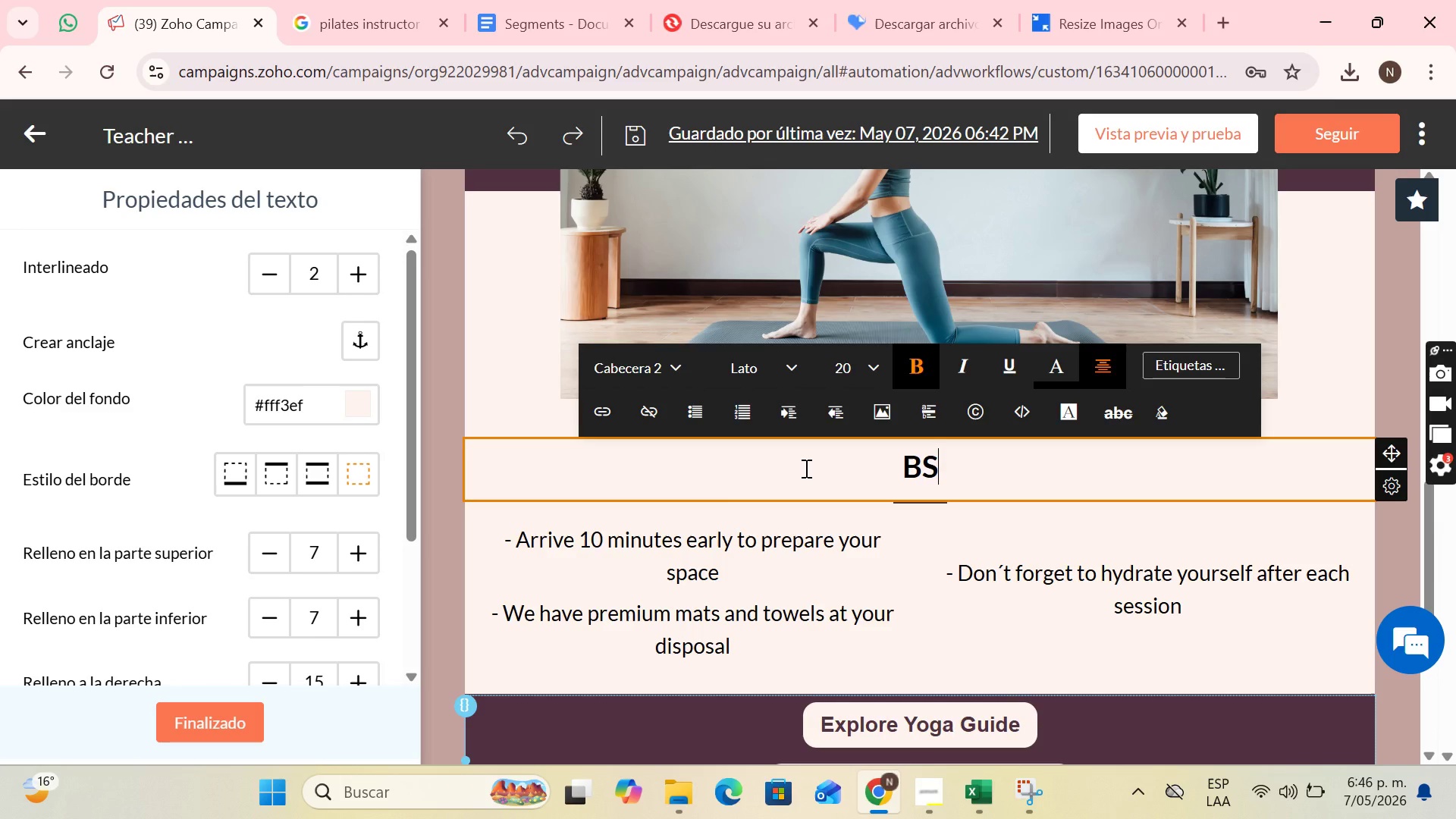 
key(CapsLock)
 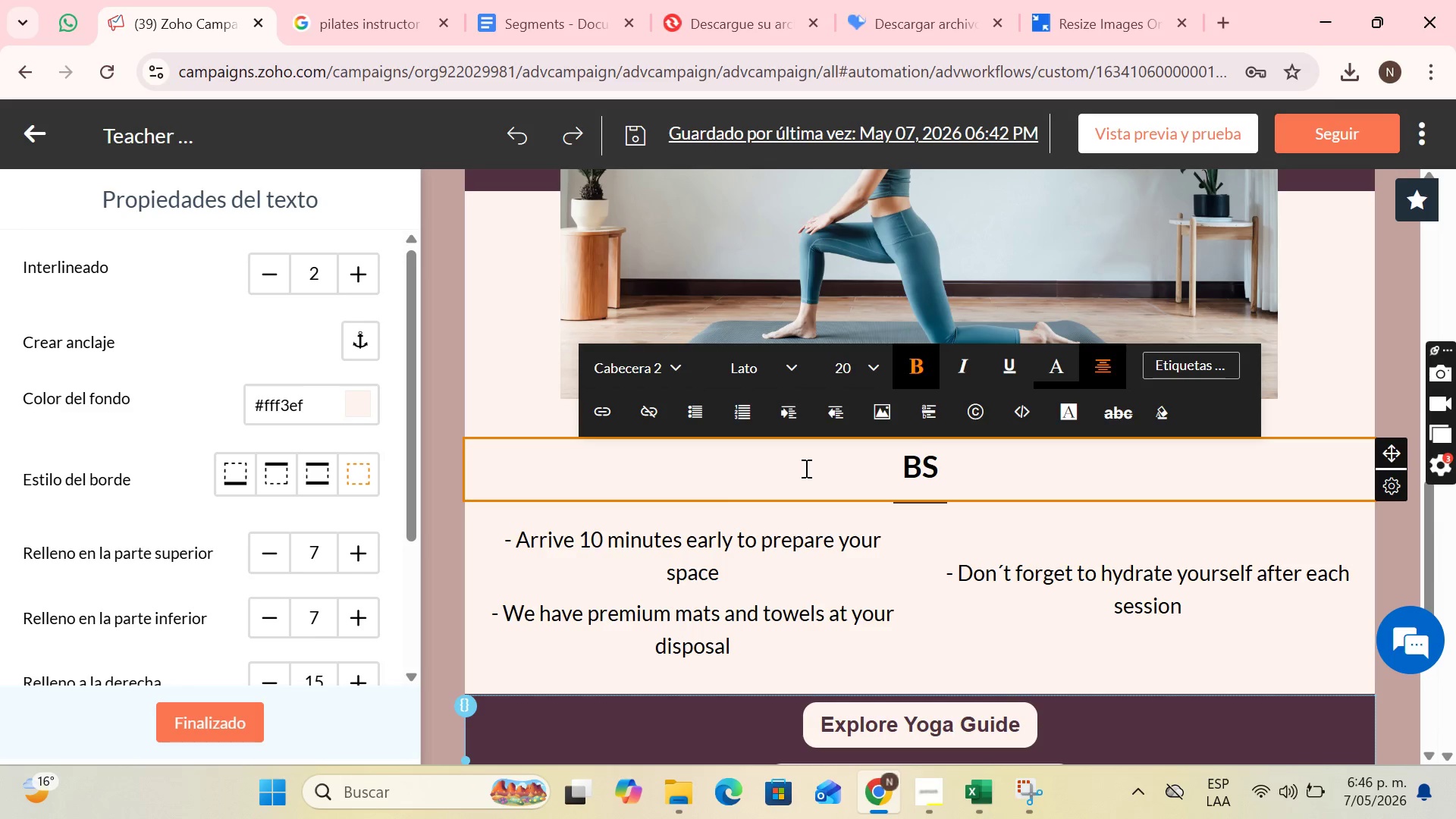 
key(ArrowLeft)
 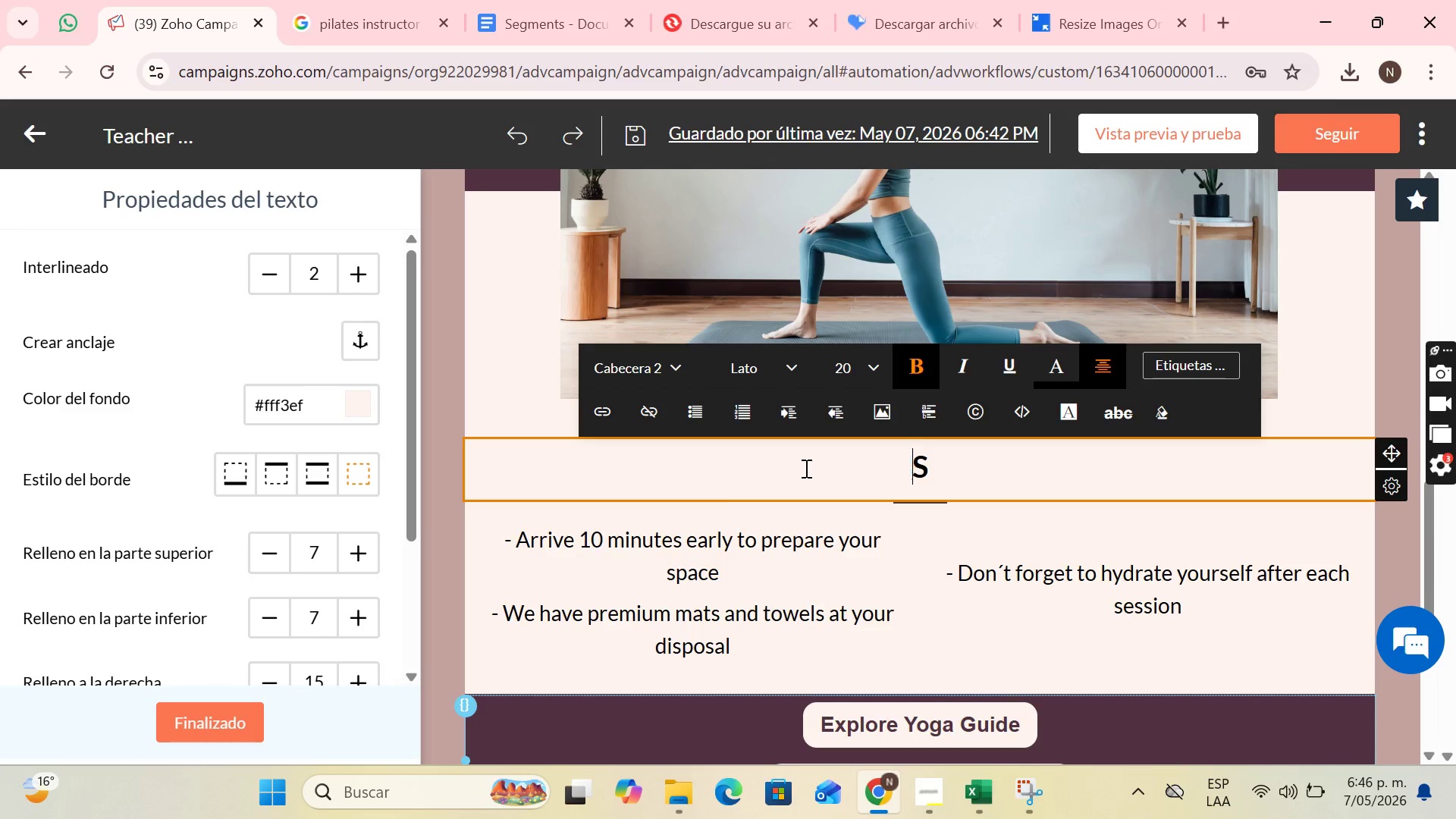 
key(Backspace)
 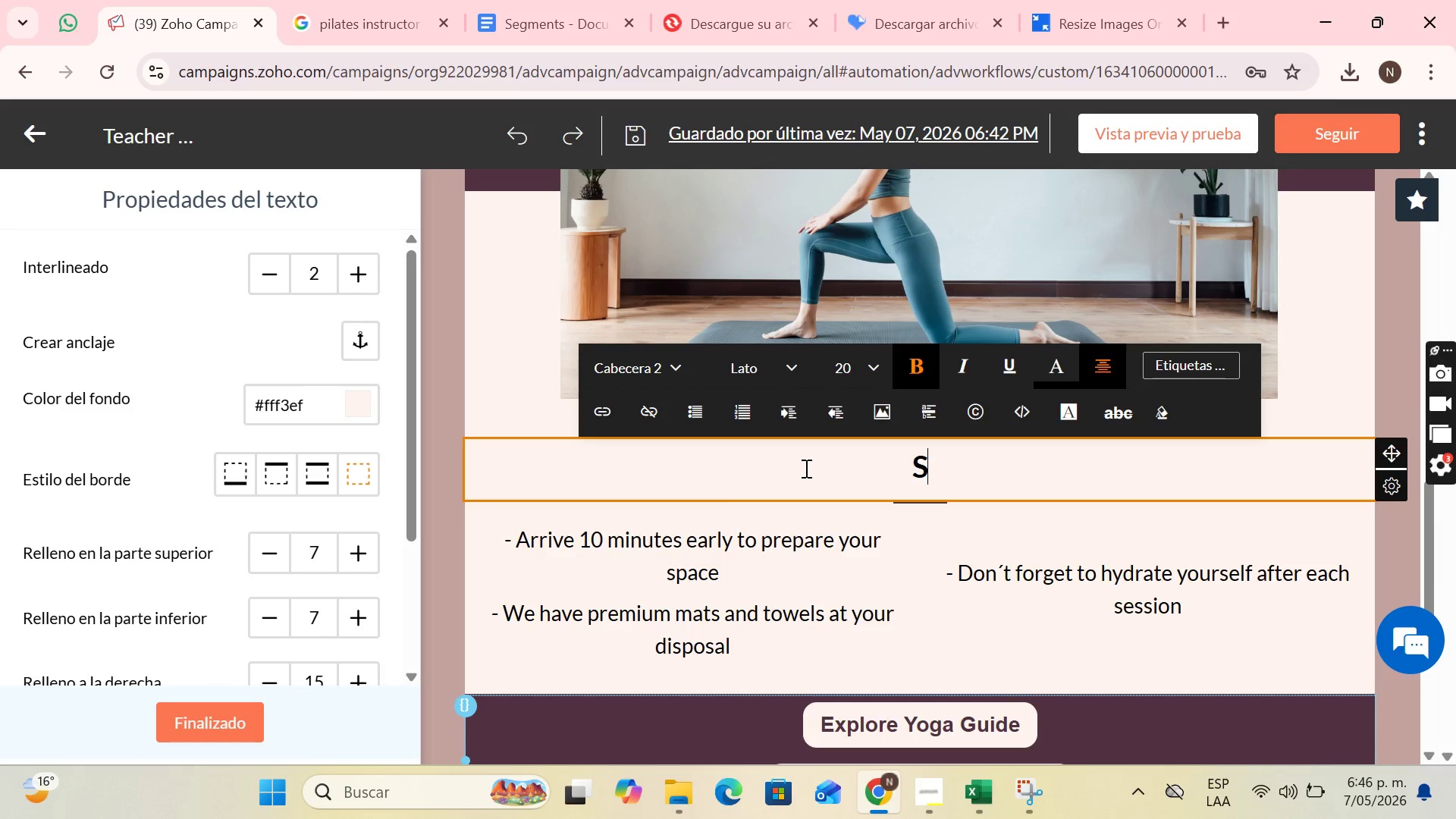 
key(ArrowRight)
 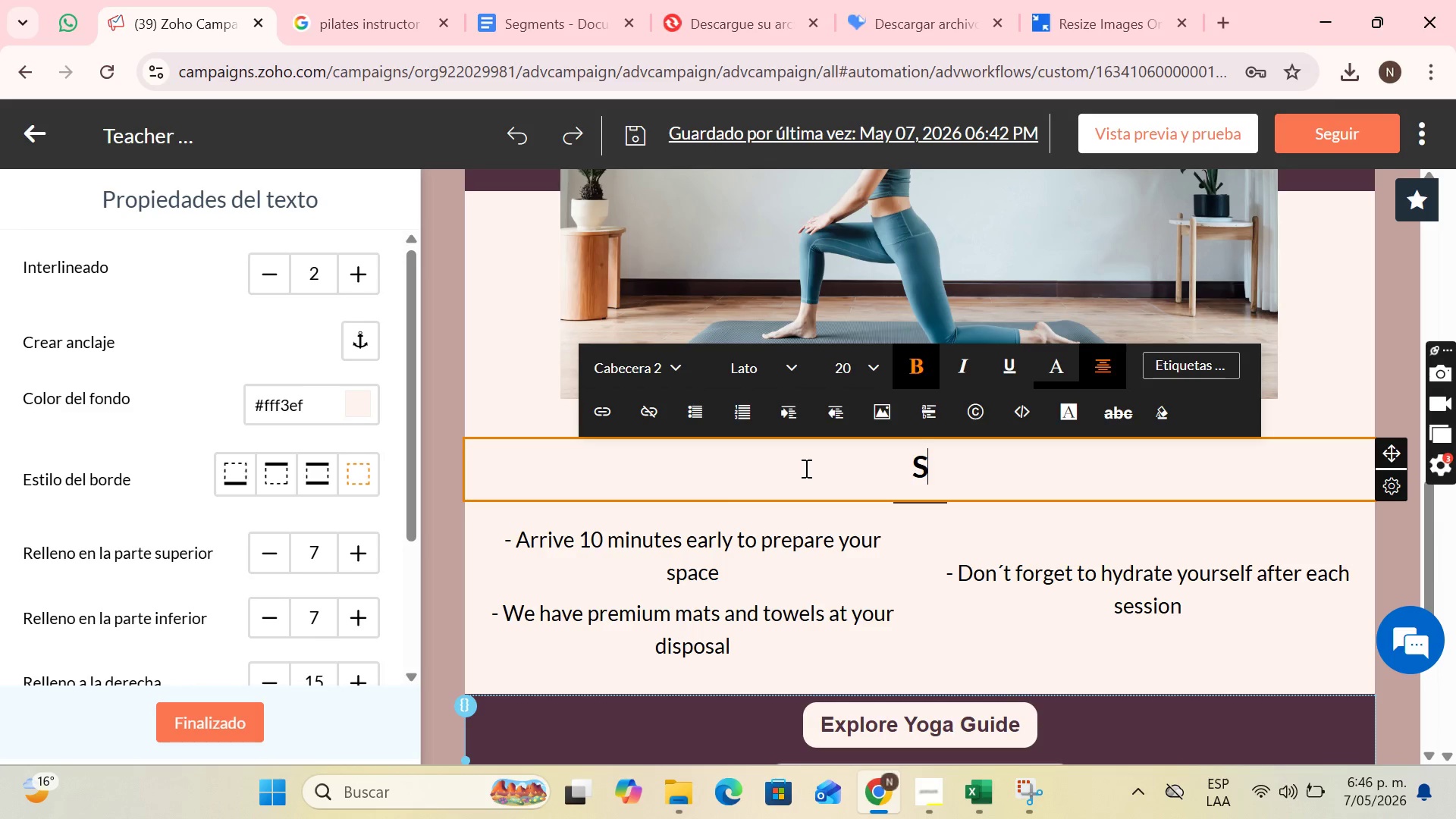 
type(tories that inspire)
 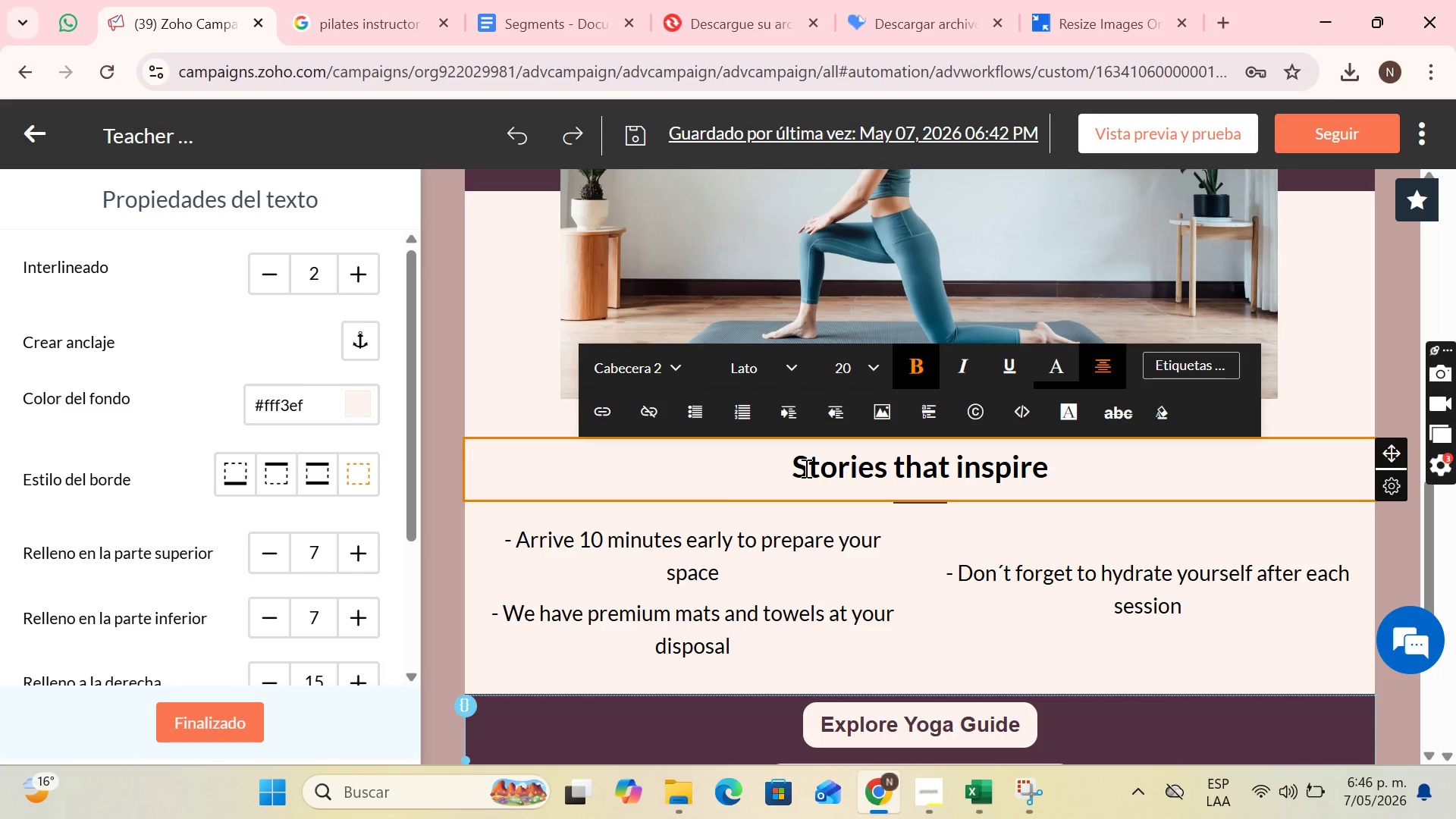 
wait(8.86)
 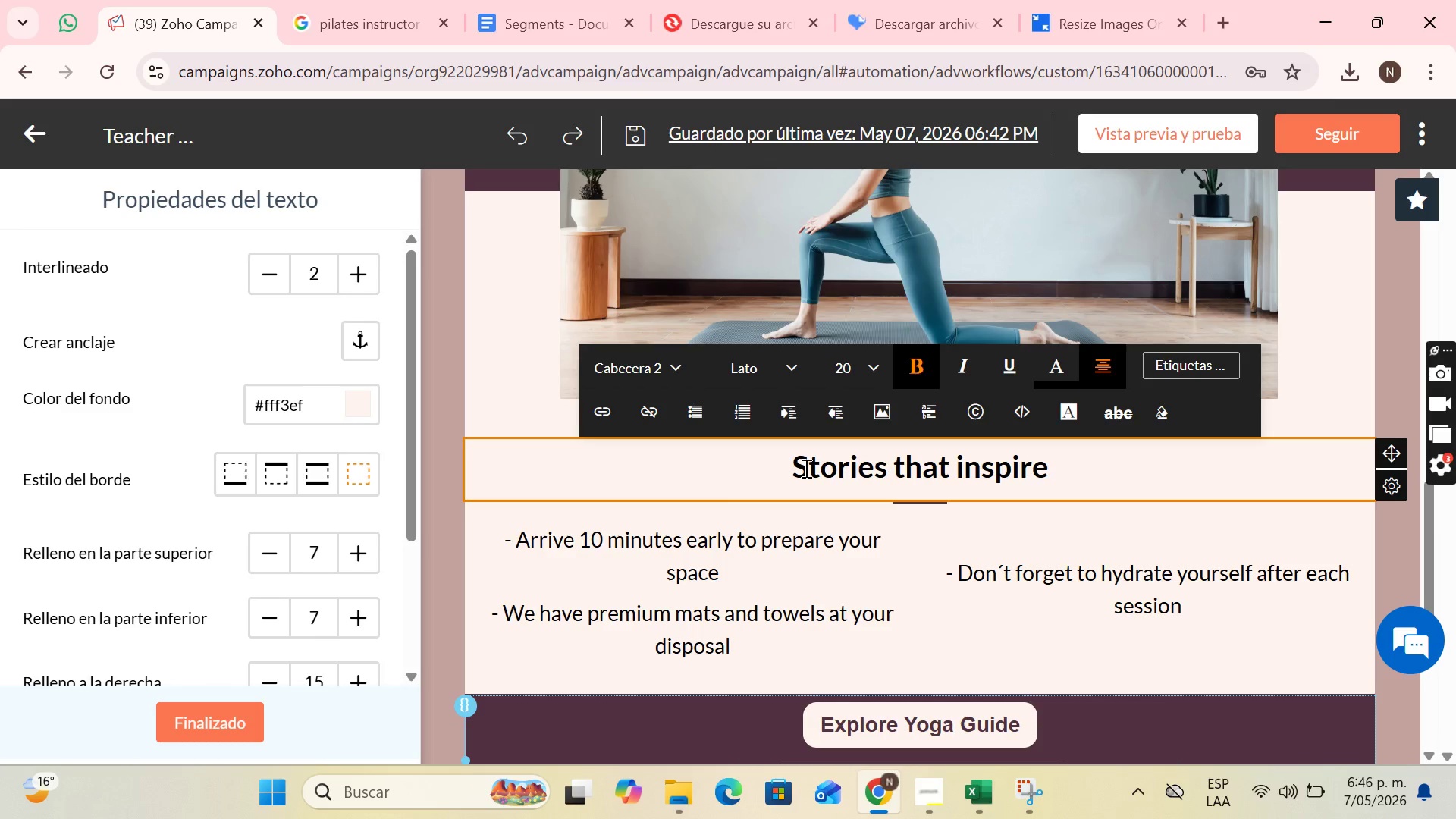 
left_click([960, 589])
 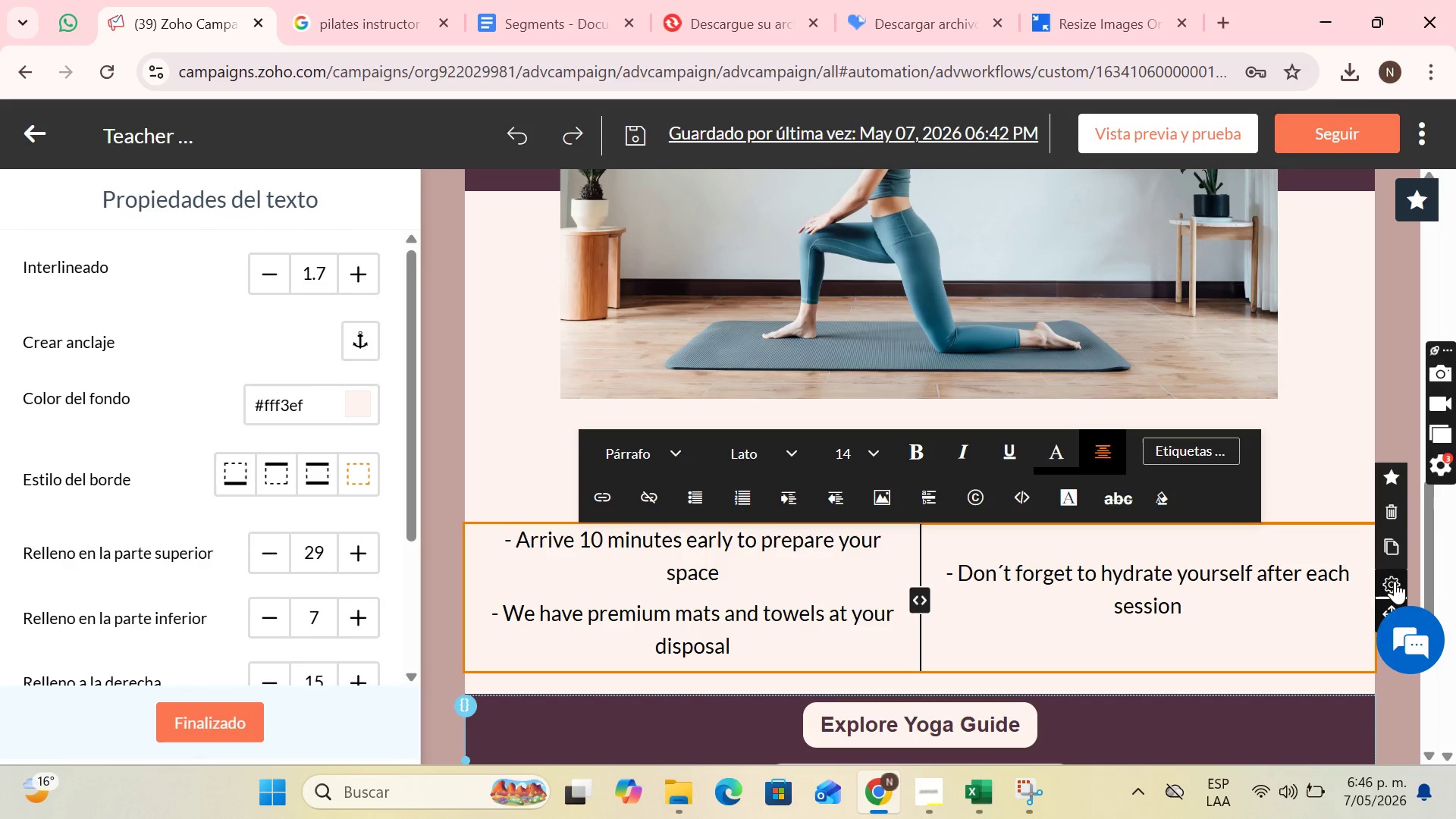 
left_click([1397, 504])
 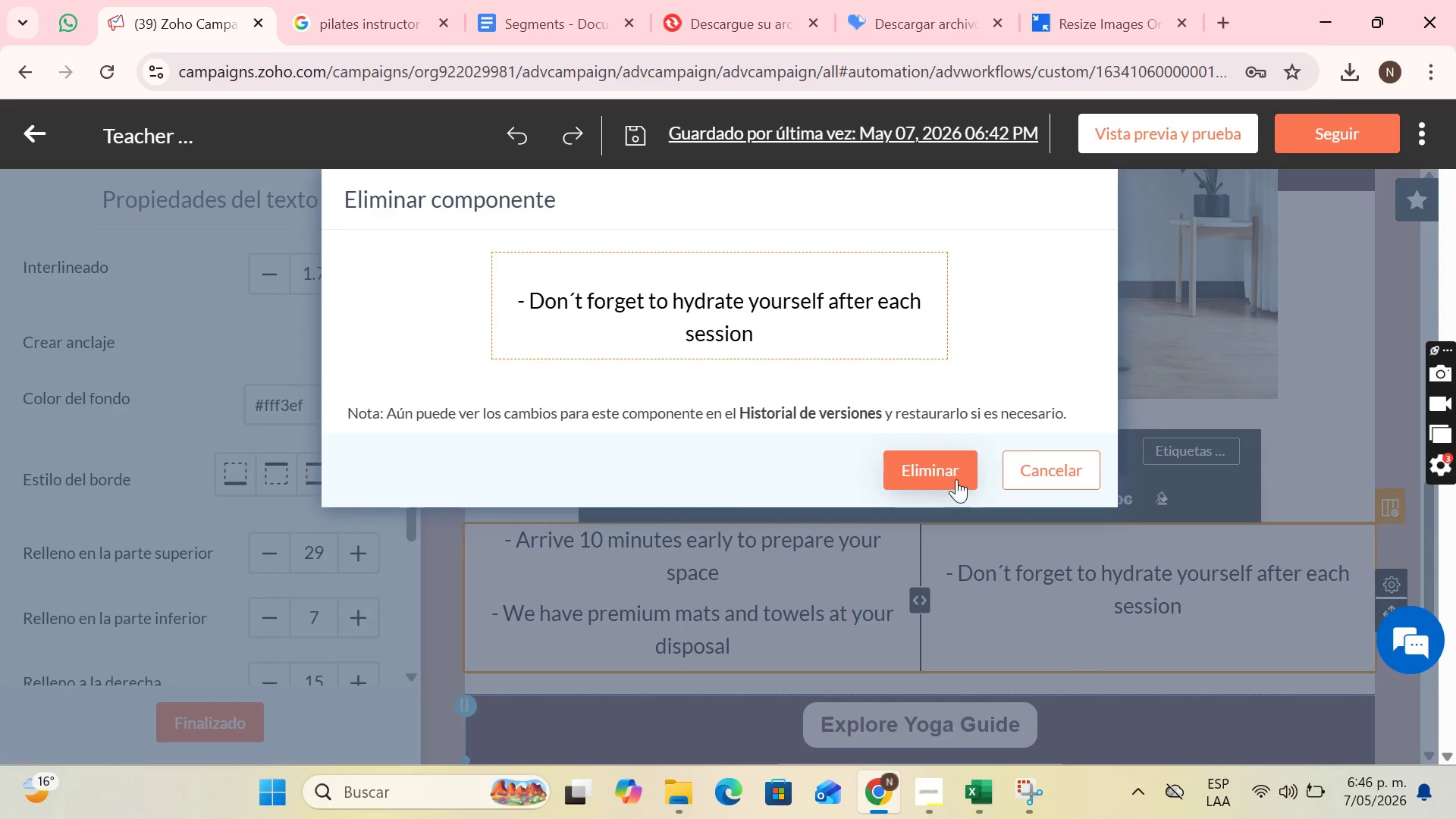 
left_click([956, 479])
 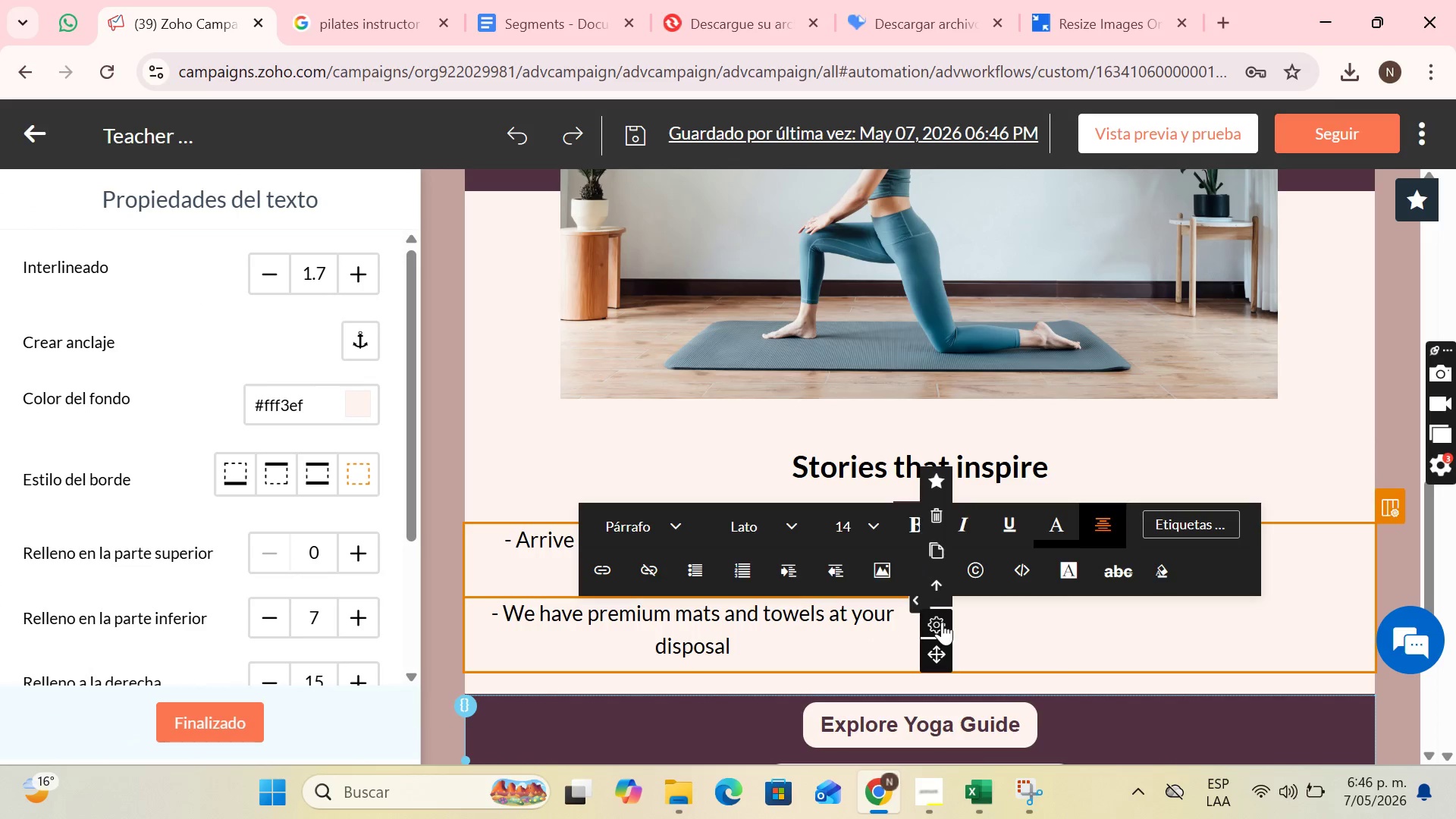 
left_click([943, 519])
 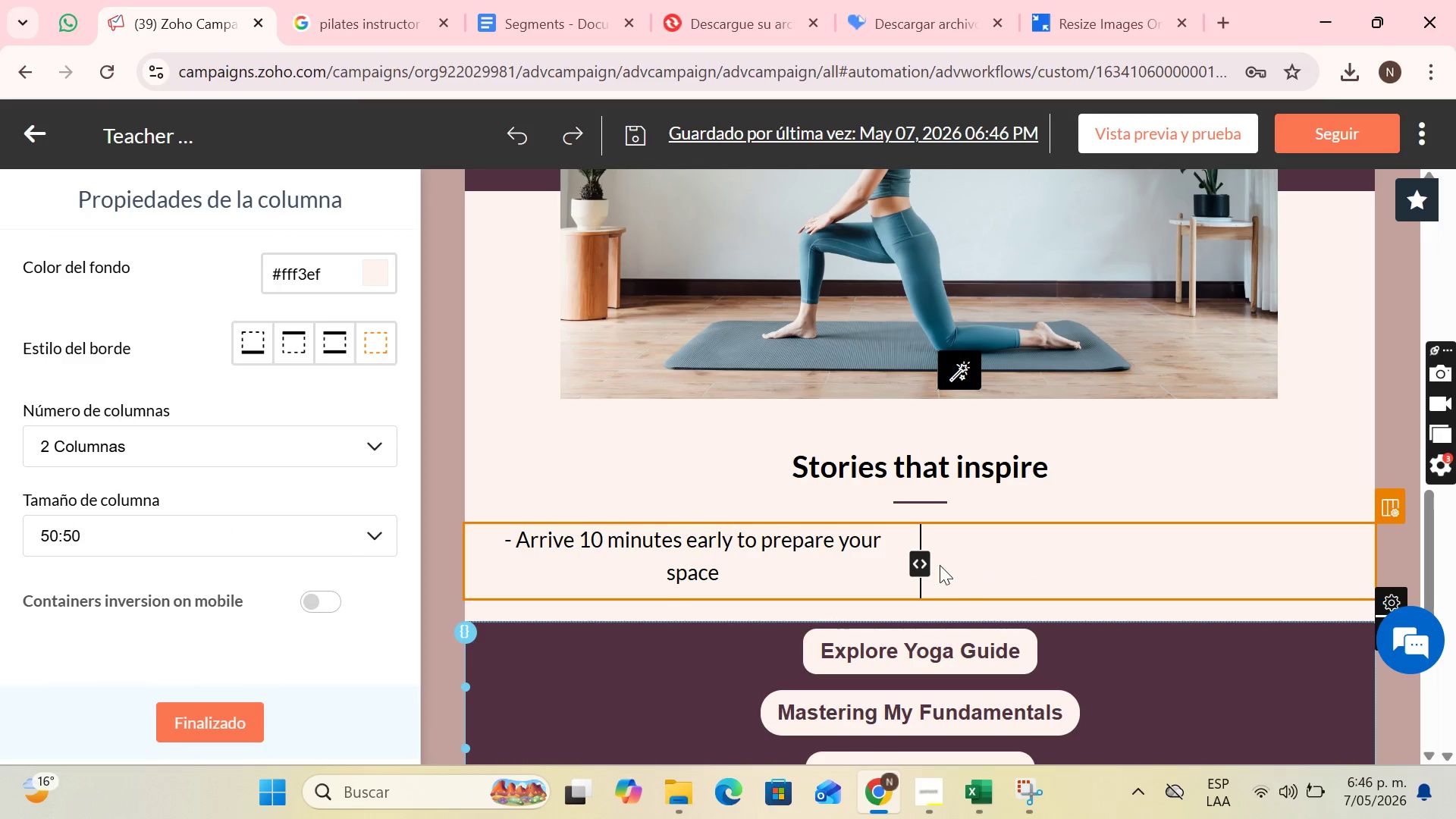 
left_click([1266, 558])
 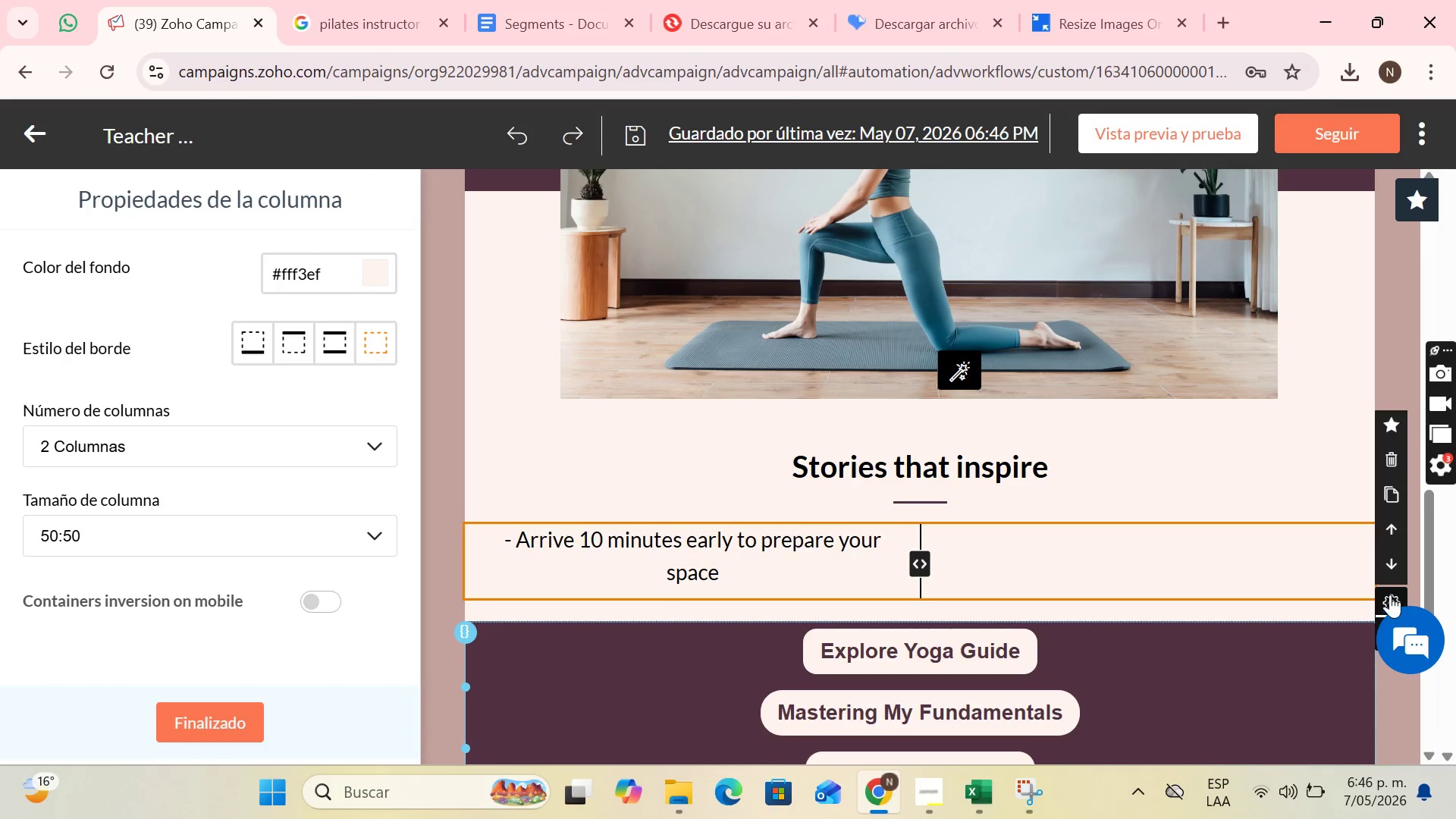 
left_click([1268, 548])
 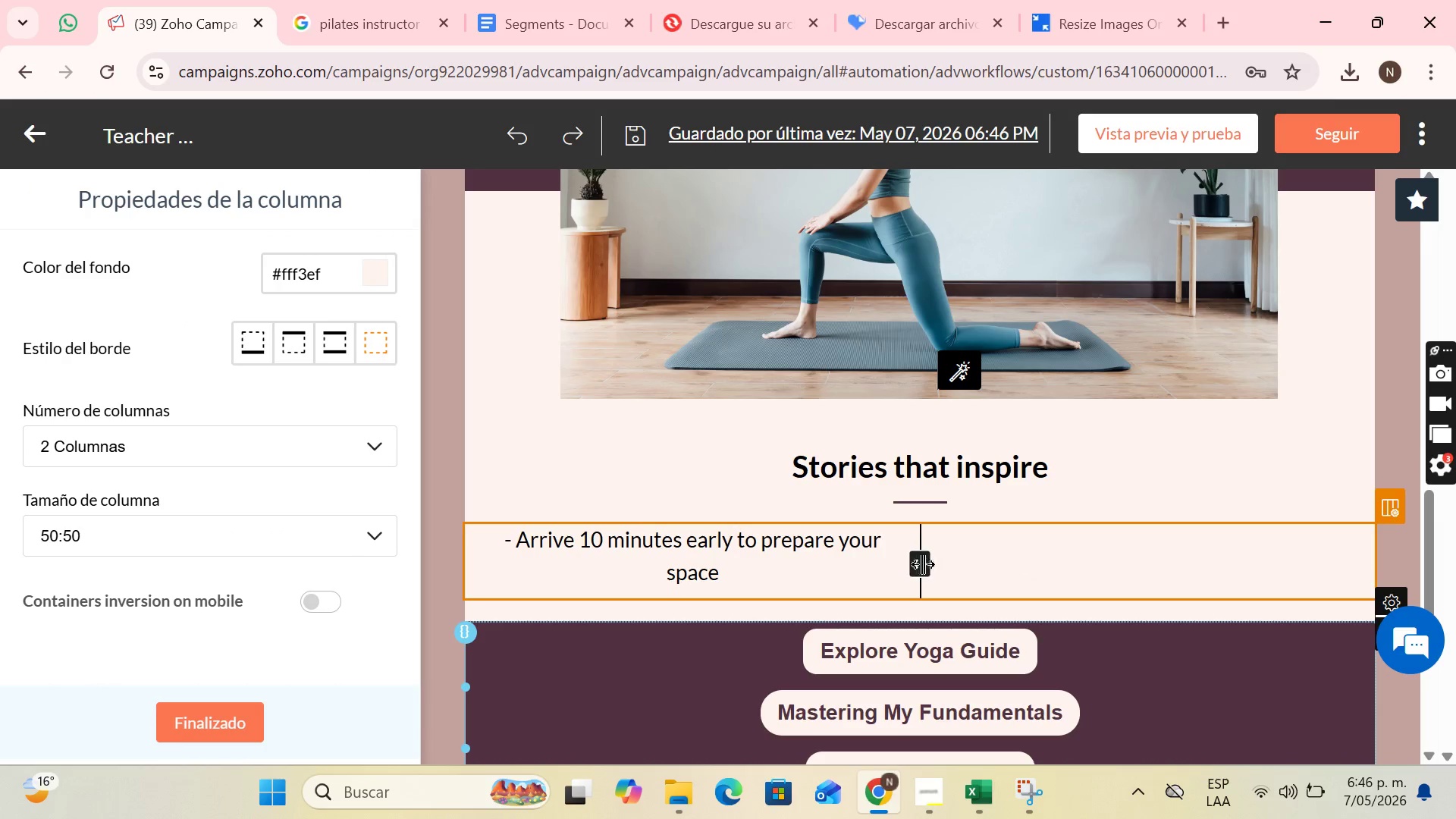 
left_click_drag(start_coordinate=[923, 564], to_coordinate=[1437, 564])
 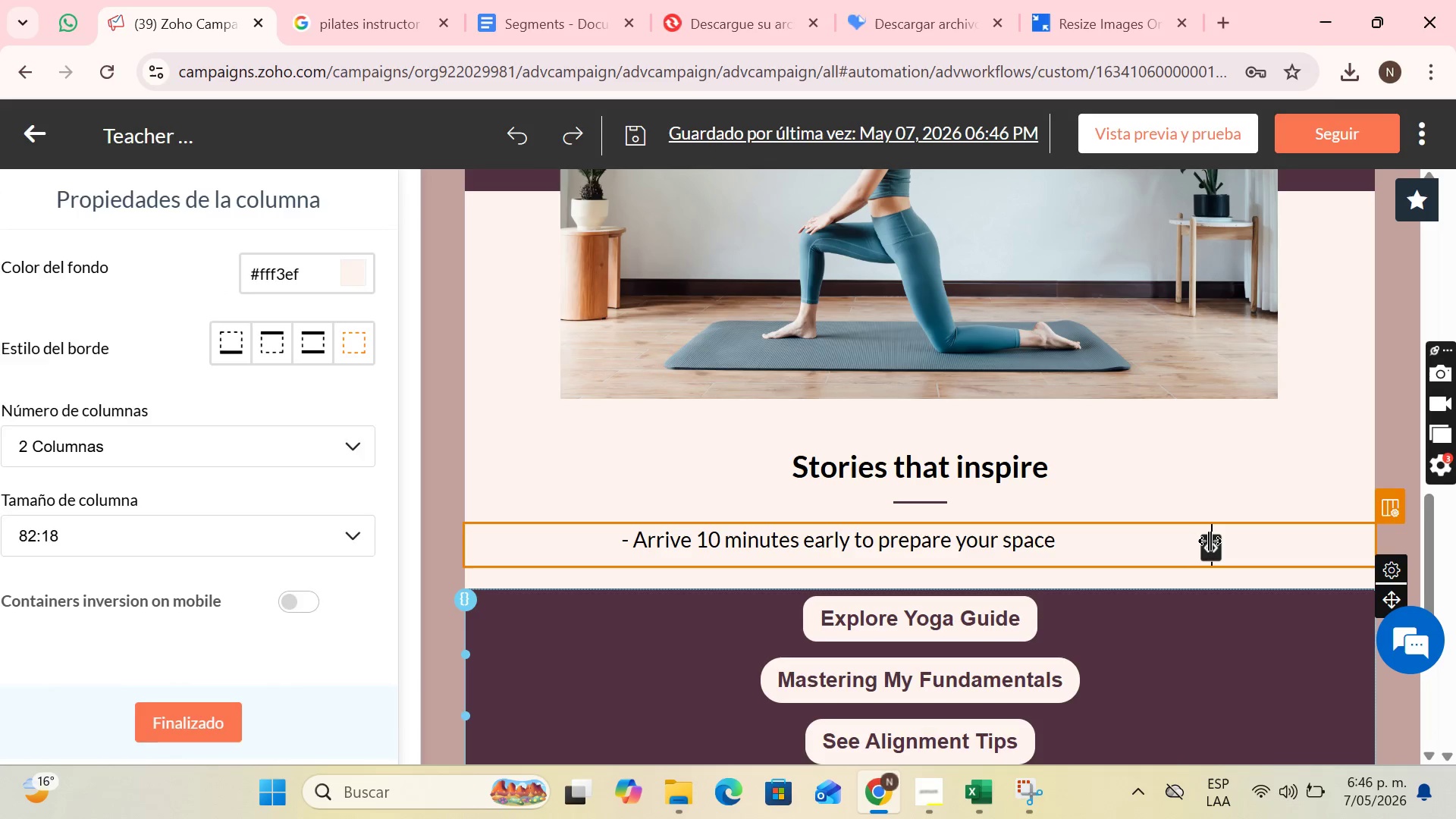 
left_click_drag(start_coordinate=[1212, 541], to_coordinate=[912, 557])
 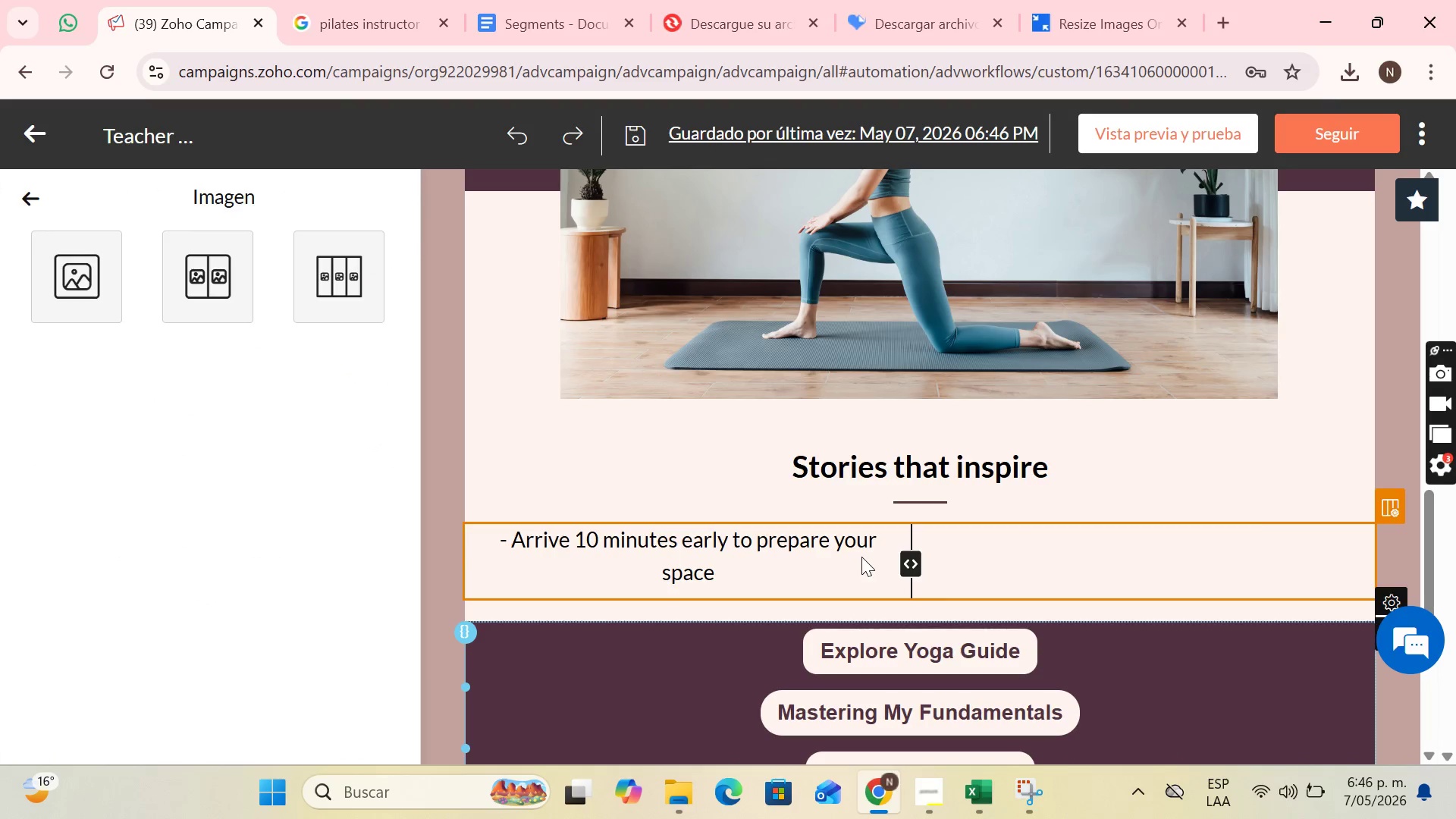 
left_click([861, 557])
 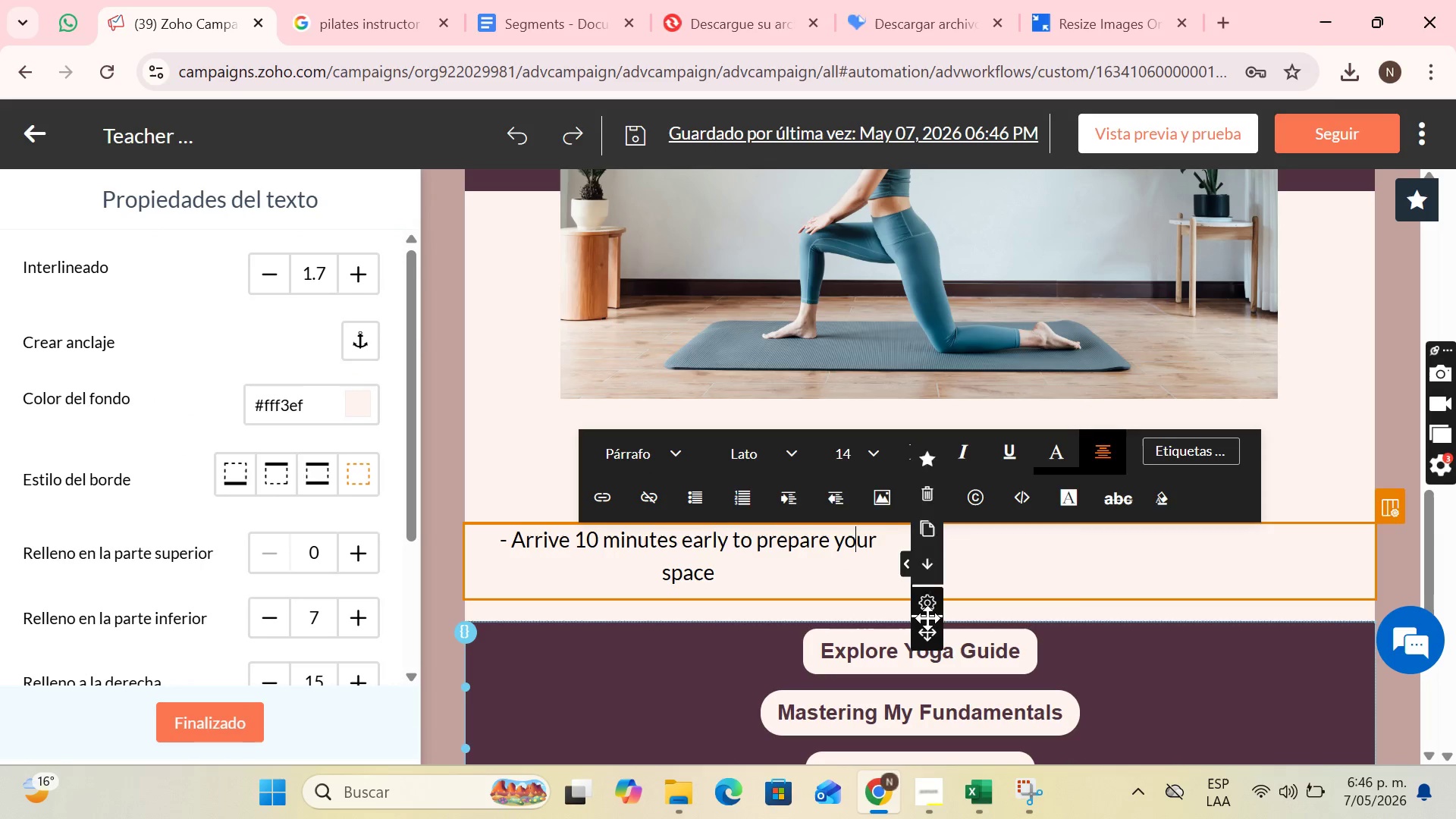 
left_click_drag(start_coordinate=[924, 623], to_coordinate=[927, 532])
 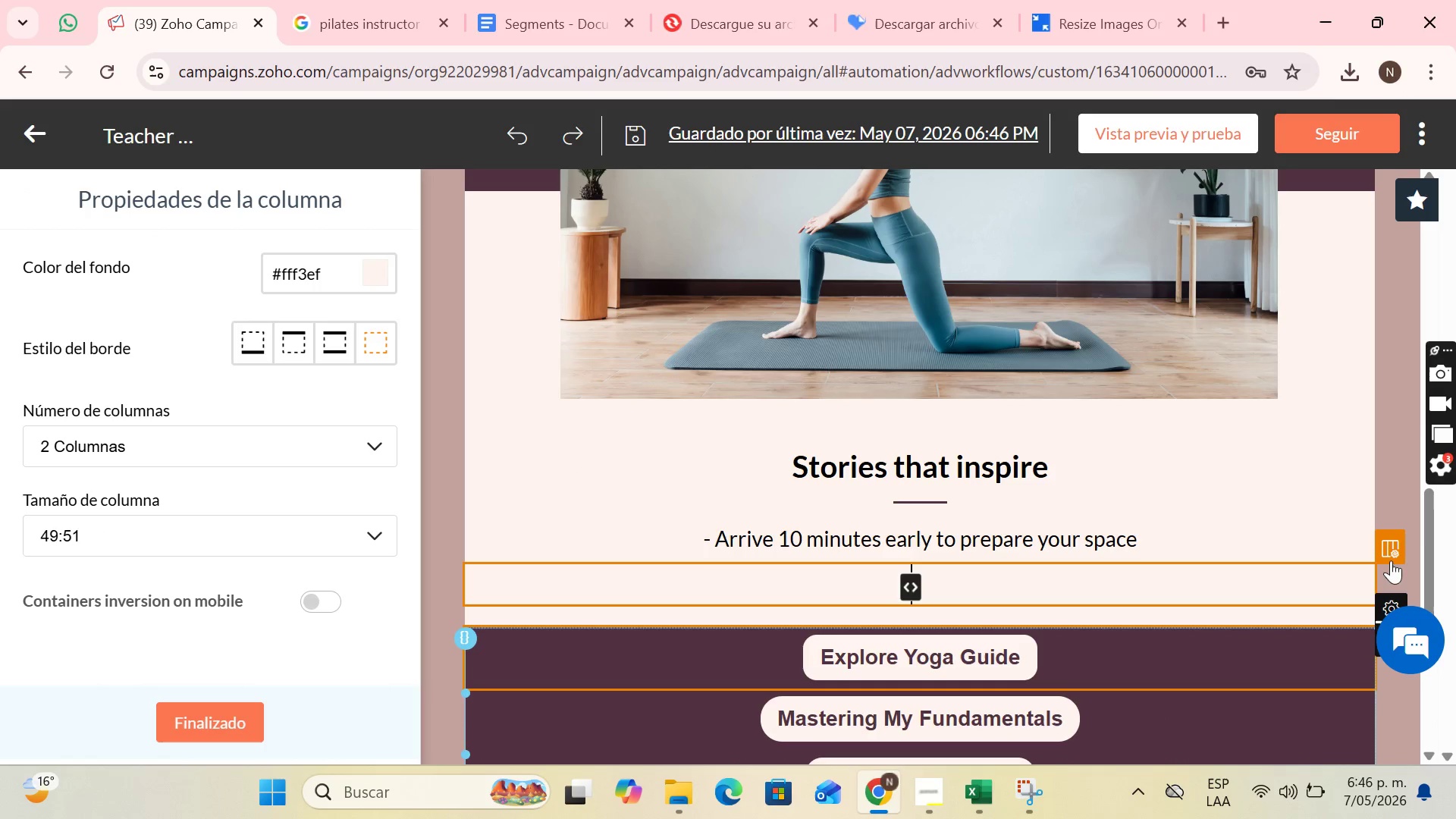 
left_click([1392, 599])
 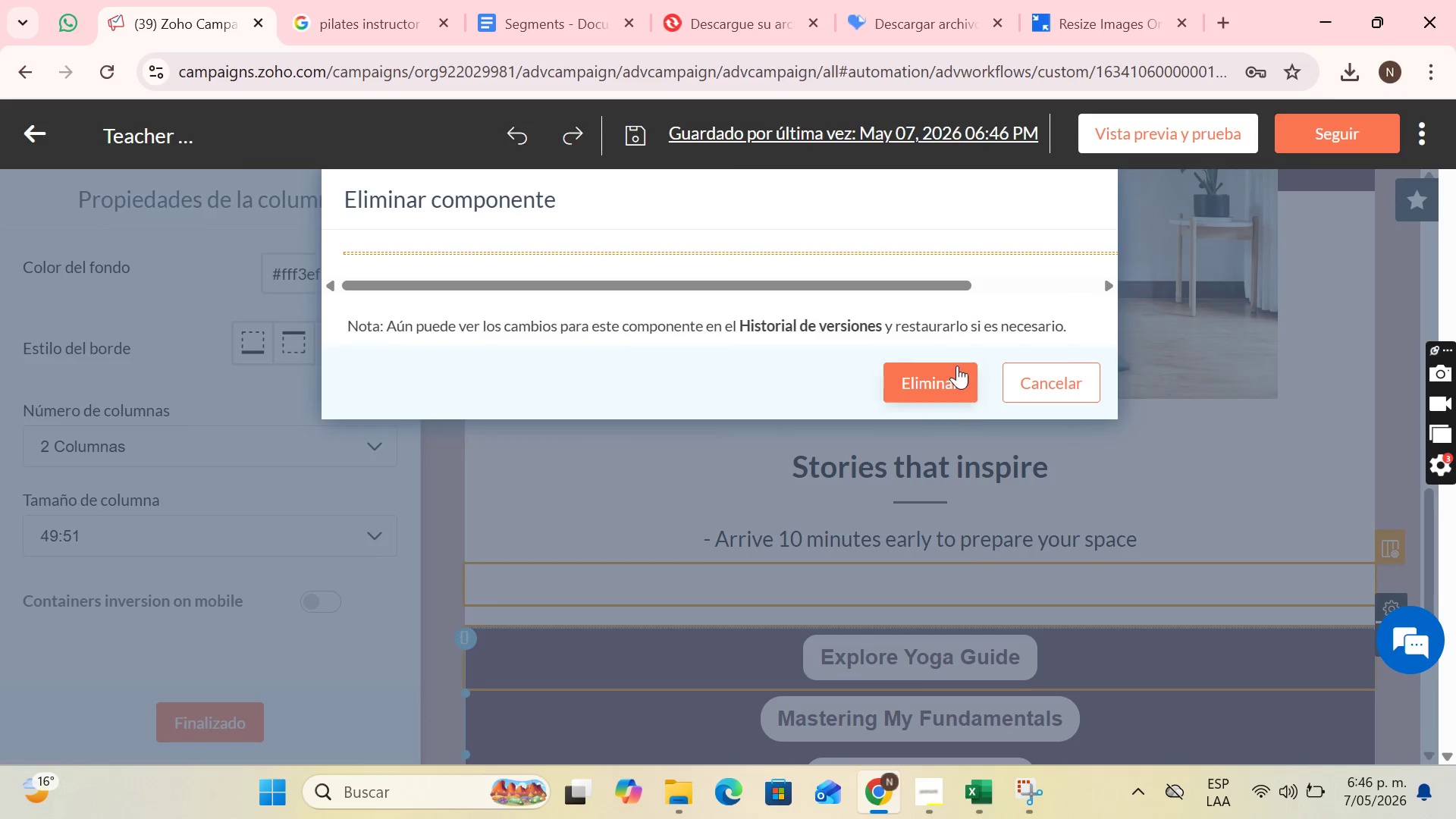 
left_click([954, 366])
 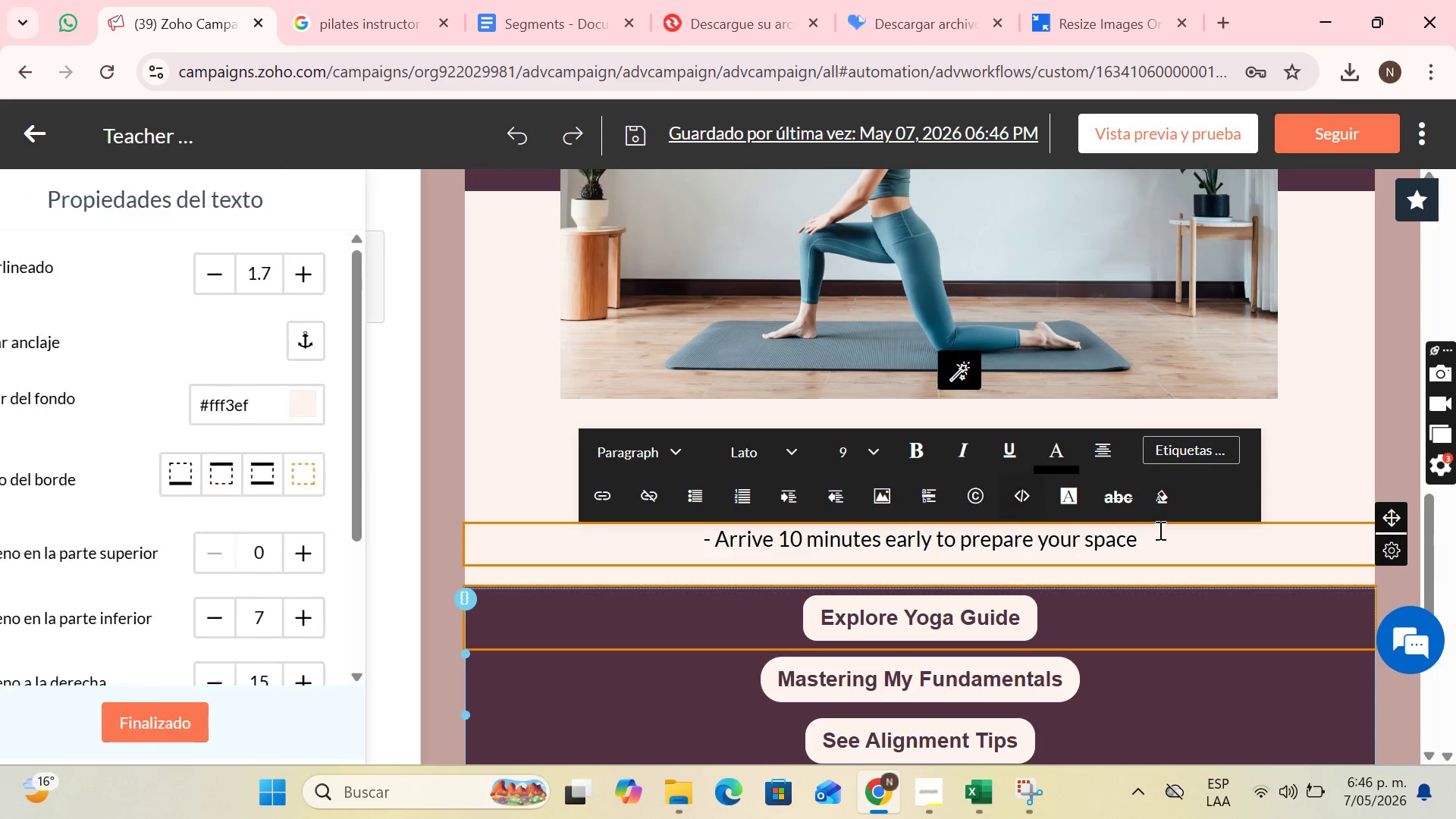 
left_click([1188, 535])
 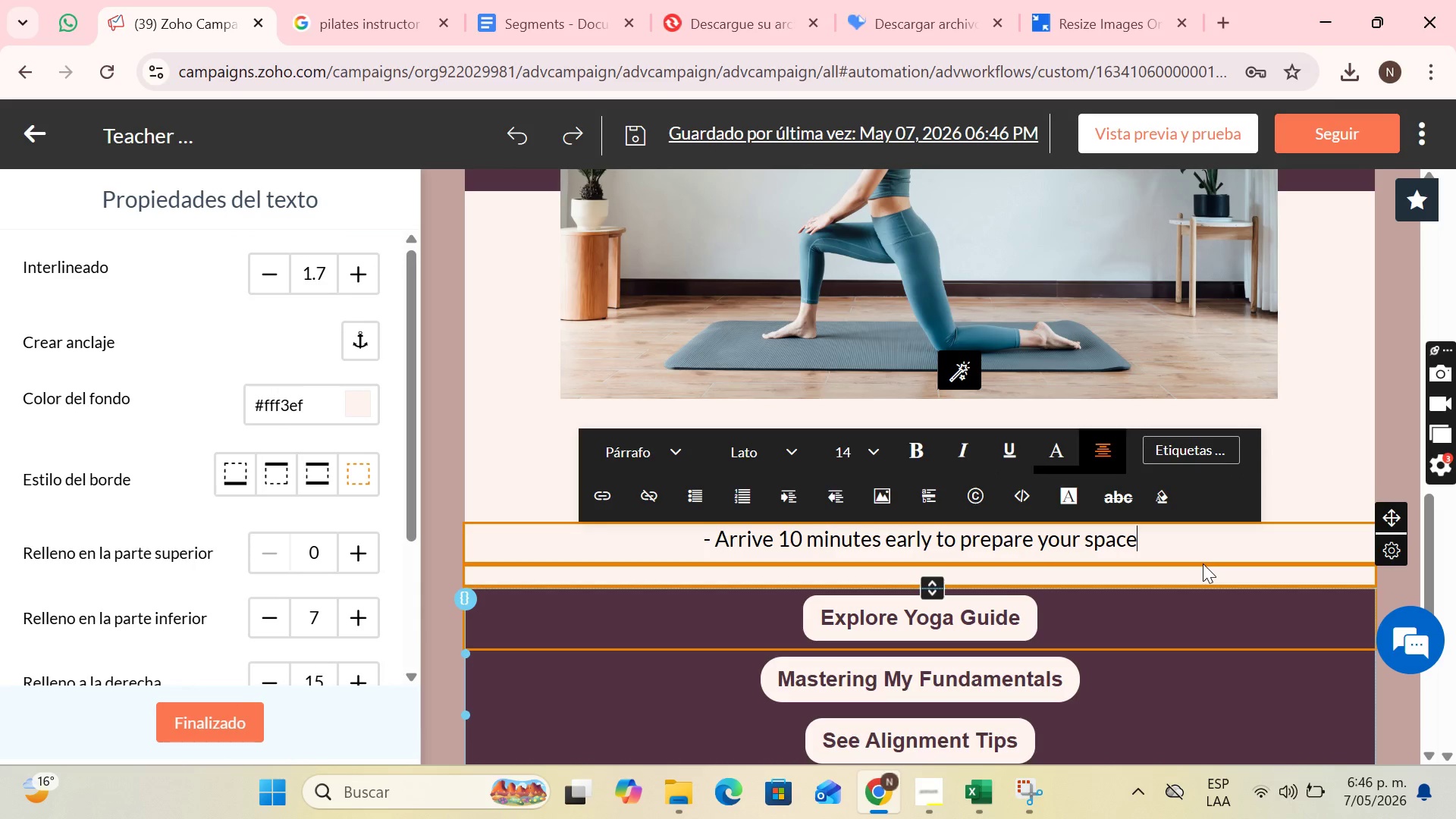 
wait(7.62)
 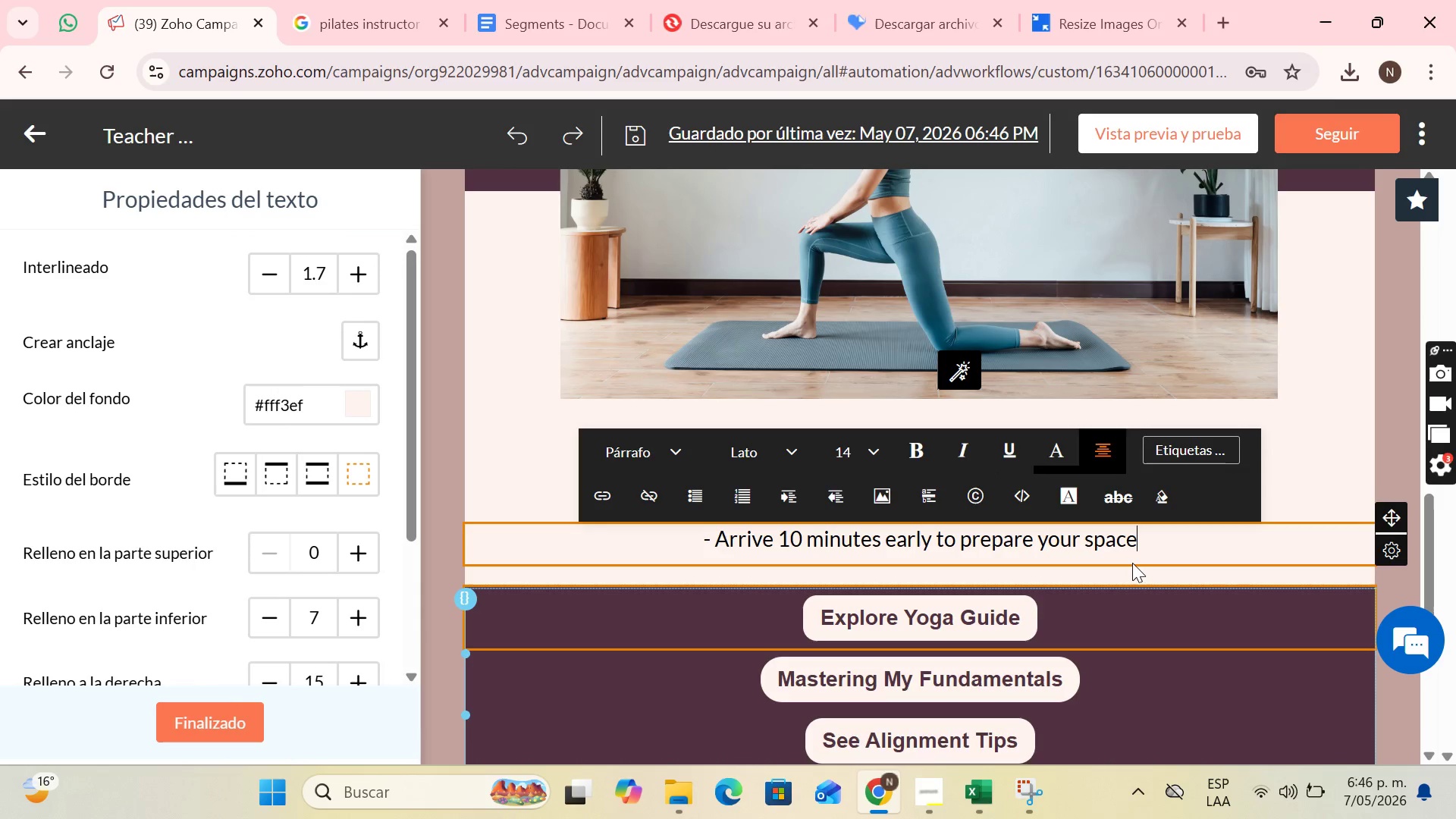 
hold_key(key=Backspace, duration=1.09)
 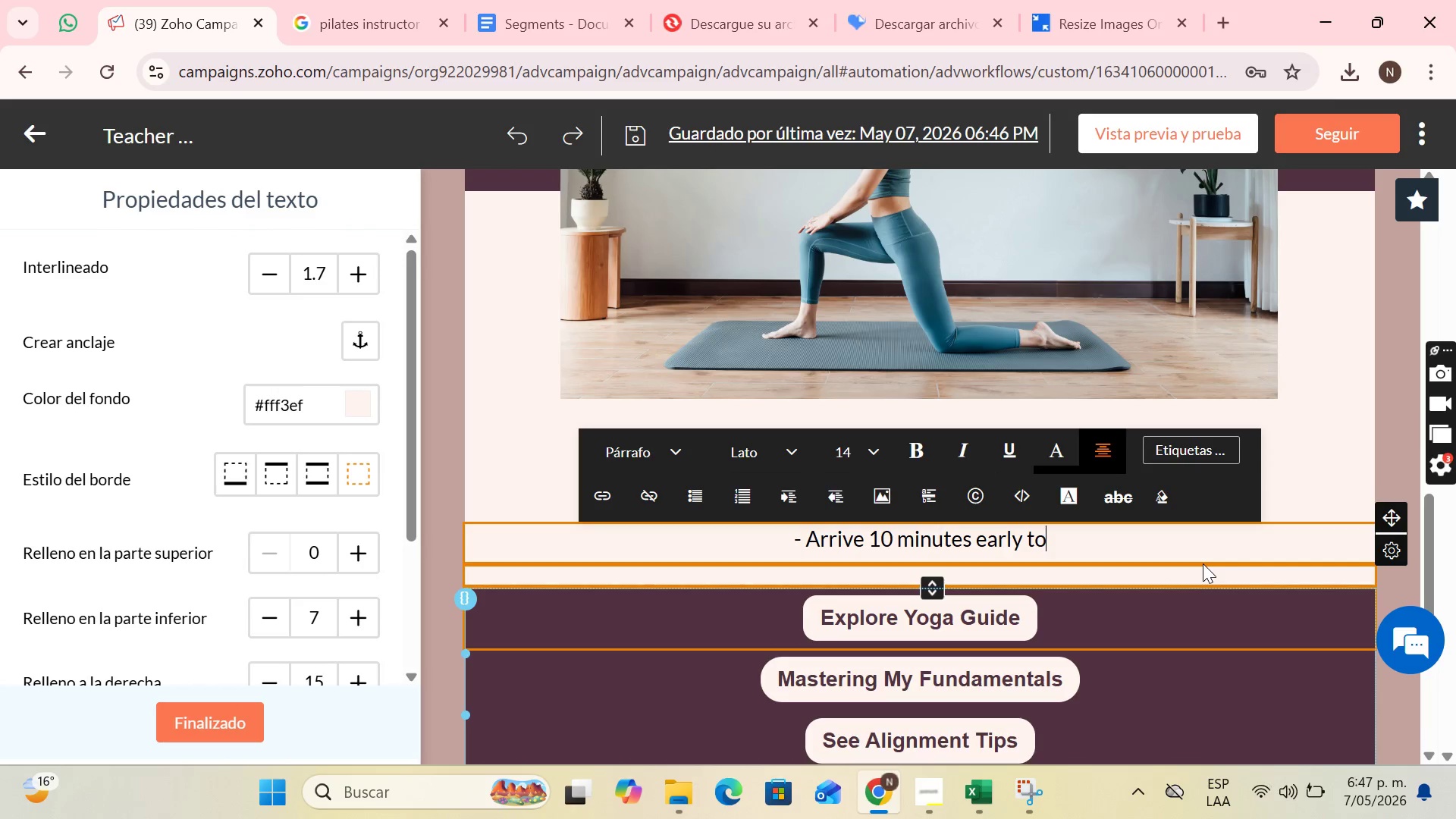 
key(Backspace)
 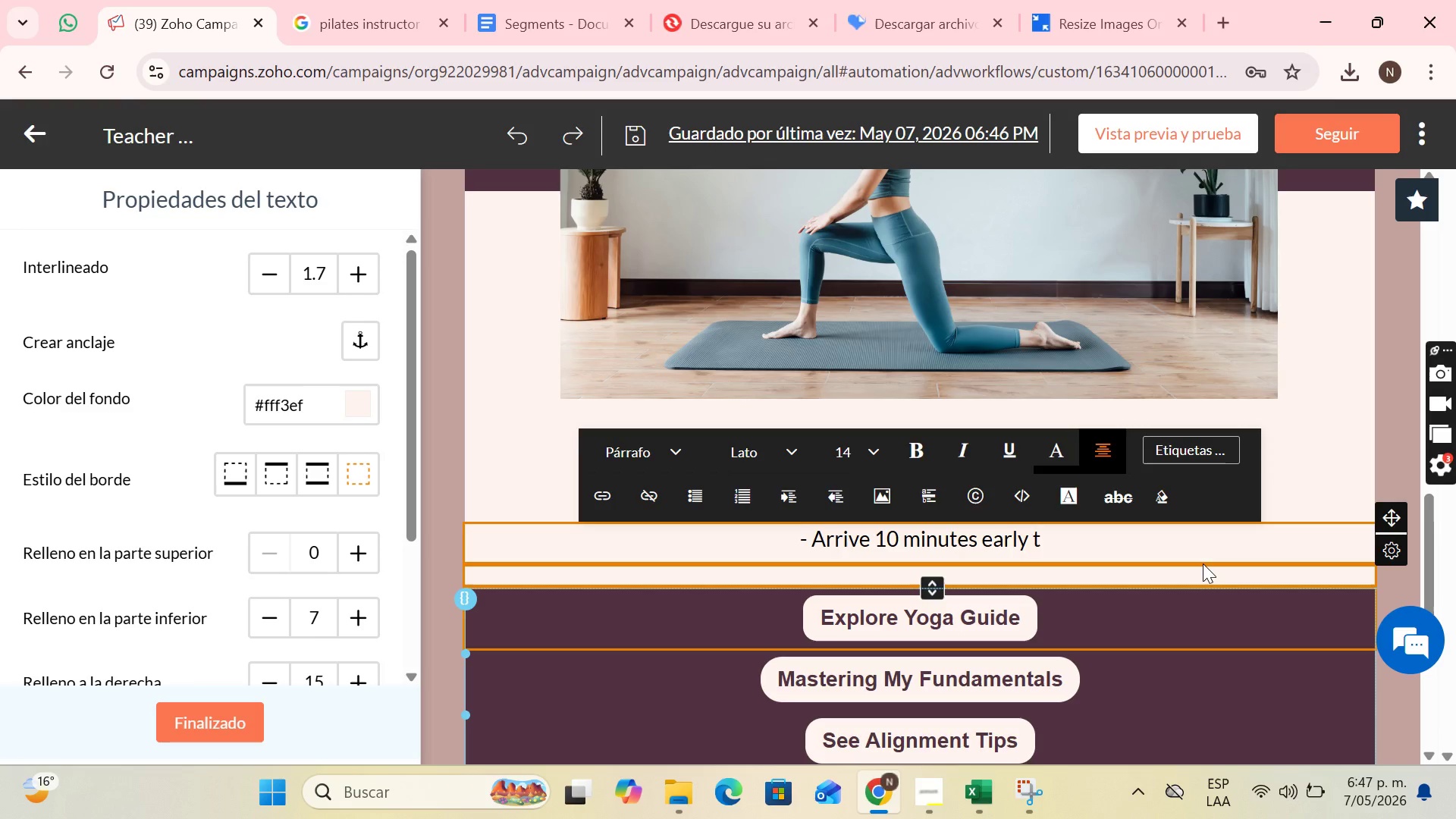 
key(Backspace)
 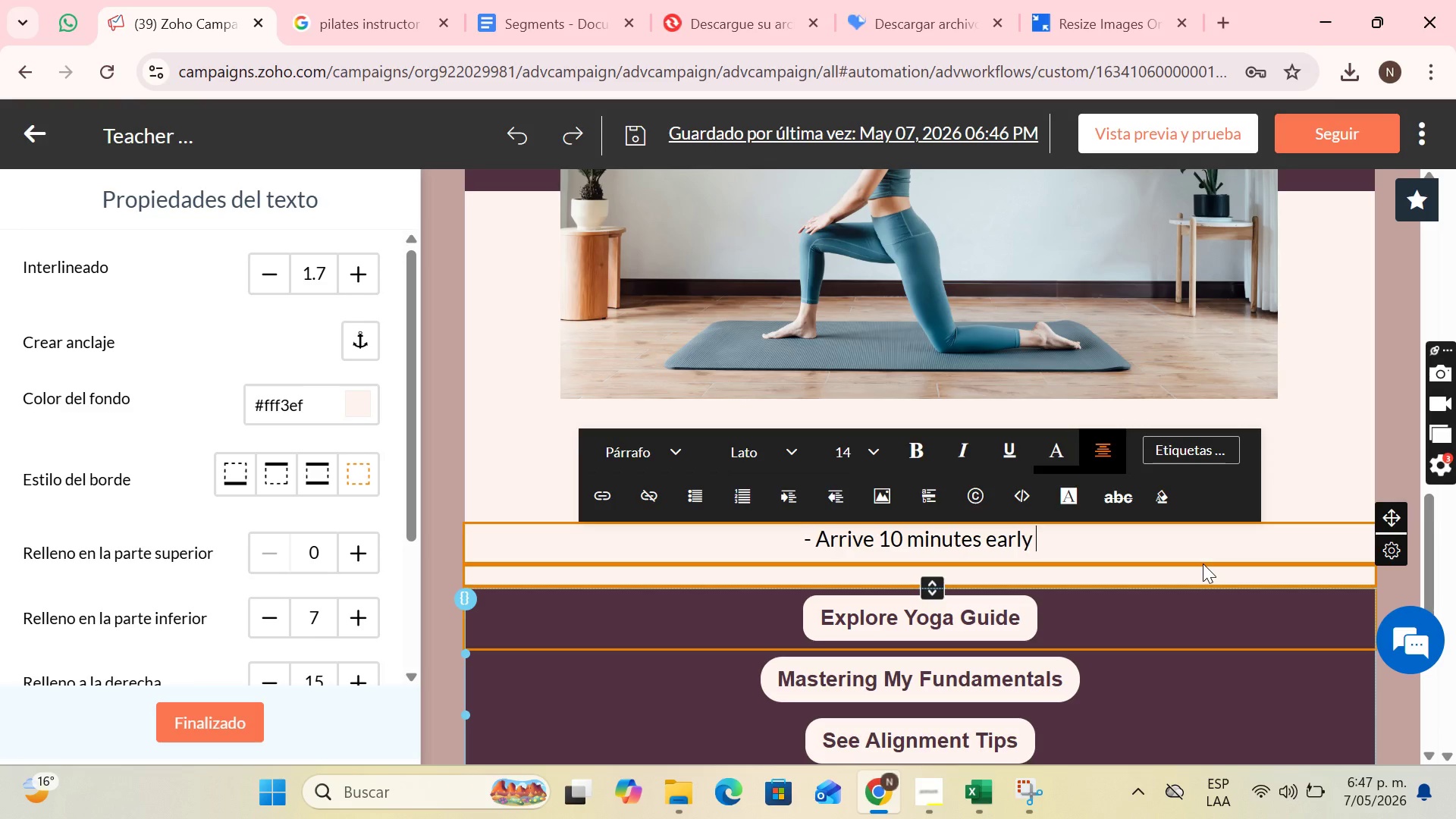 
key(Backspace)
 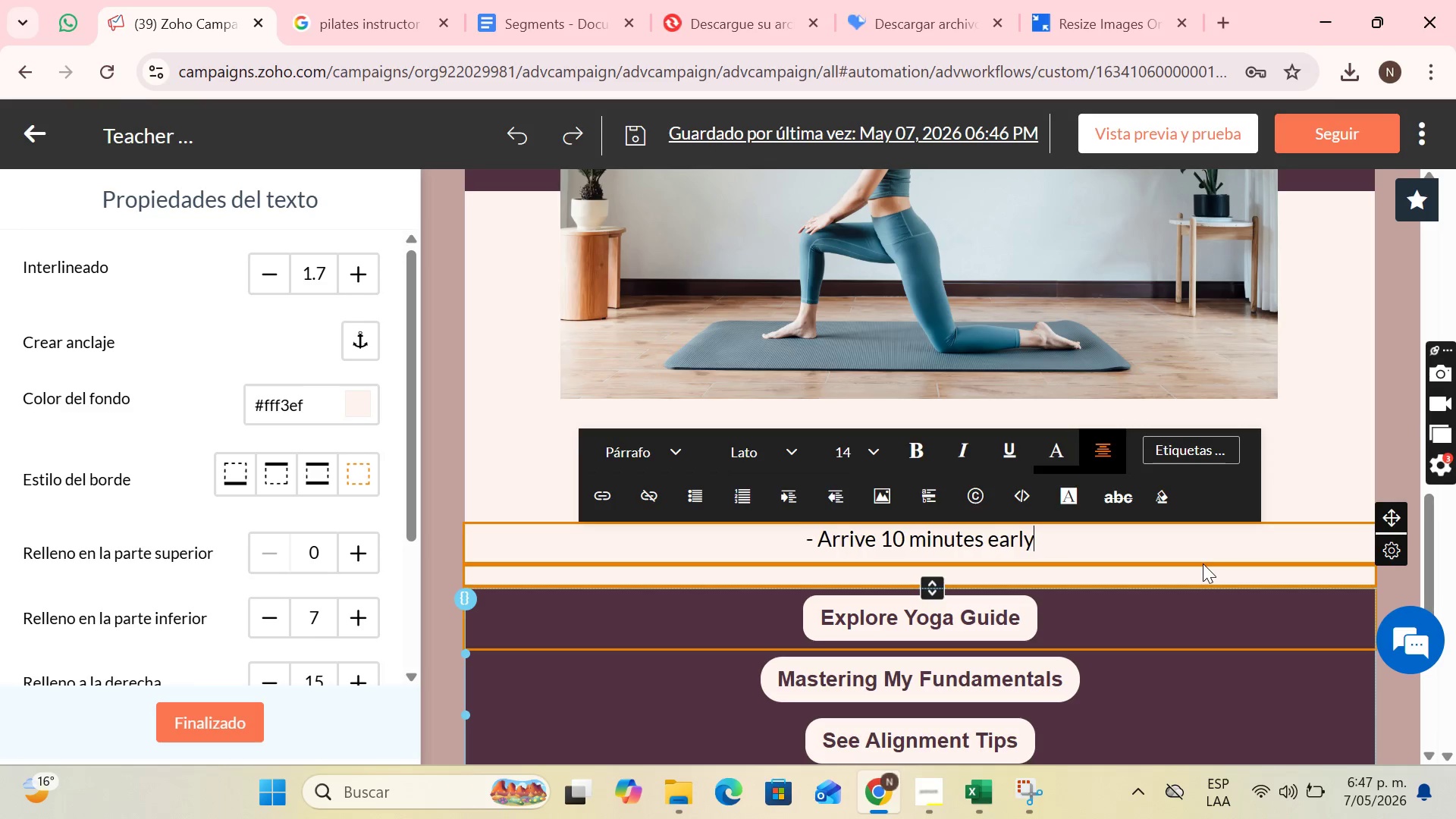 
key(Backspace)
 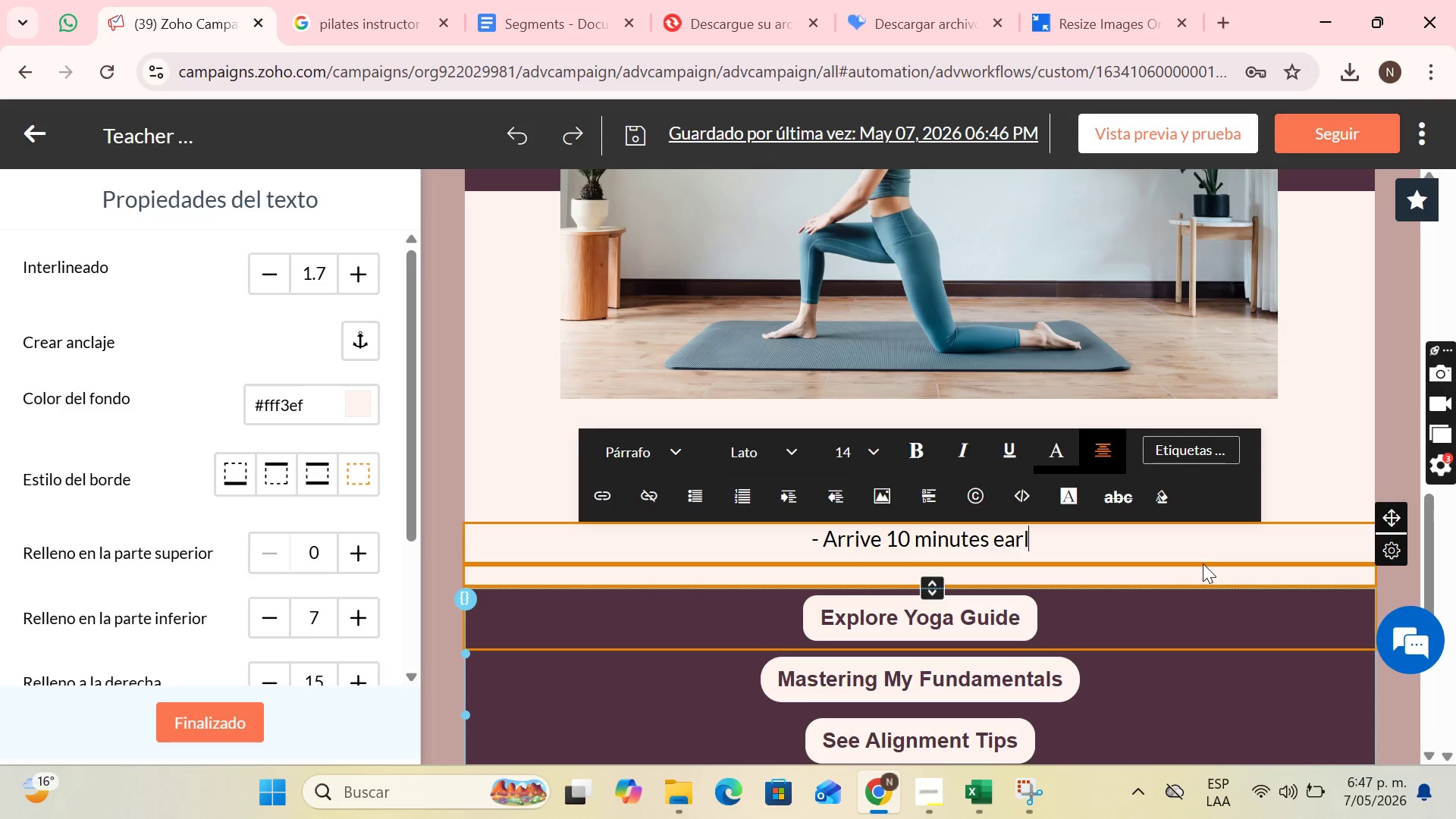 
key(Backspace)
 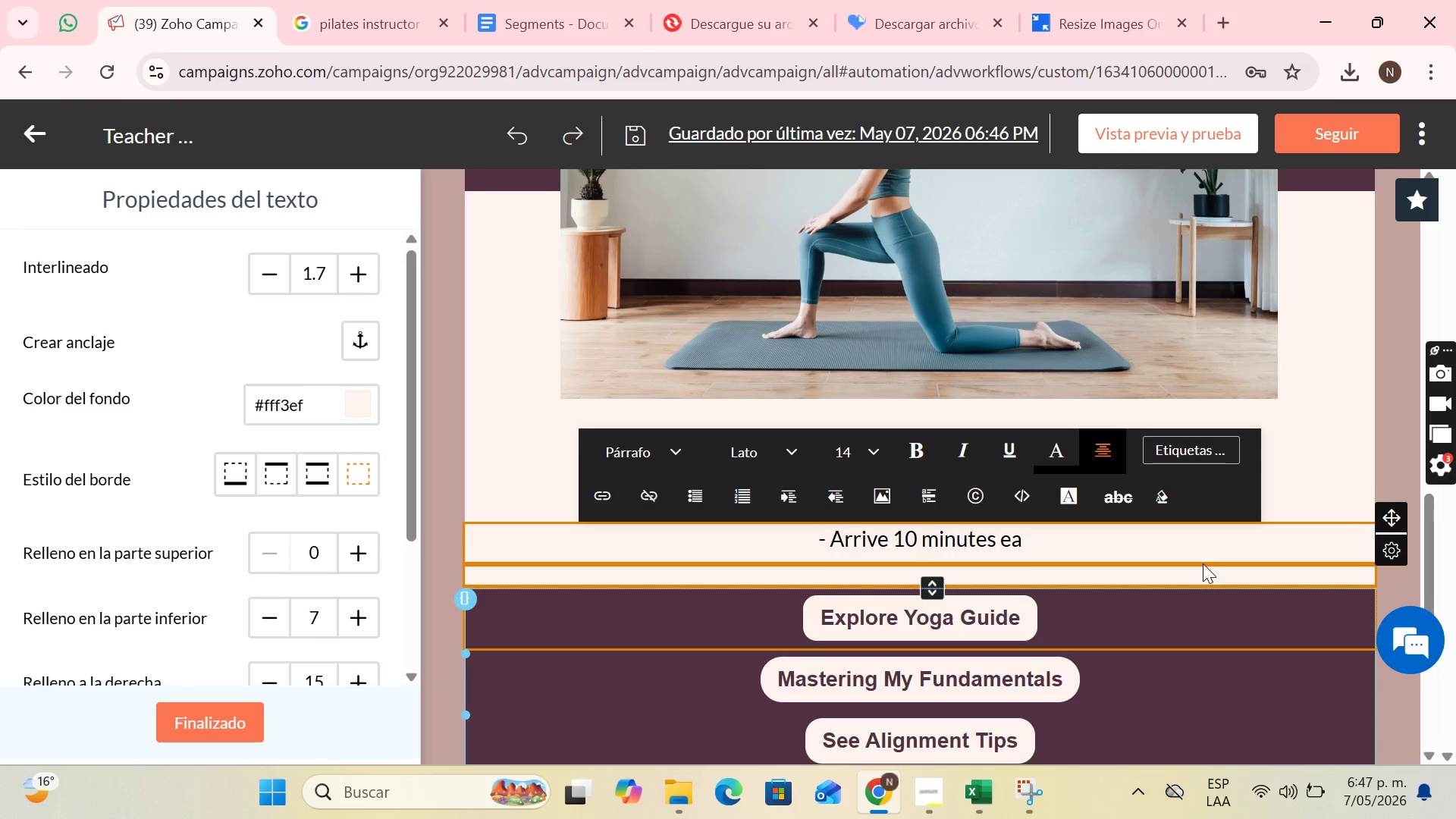 
hold_key(key=Backspace, duration=0.83)
 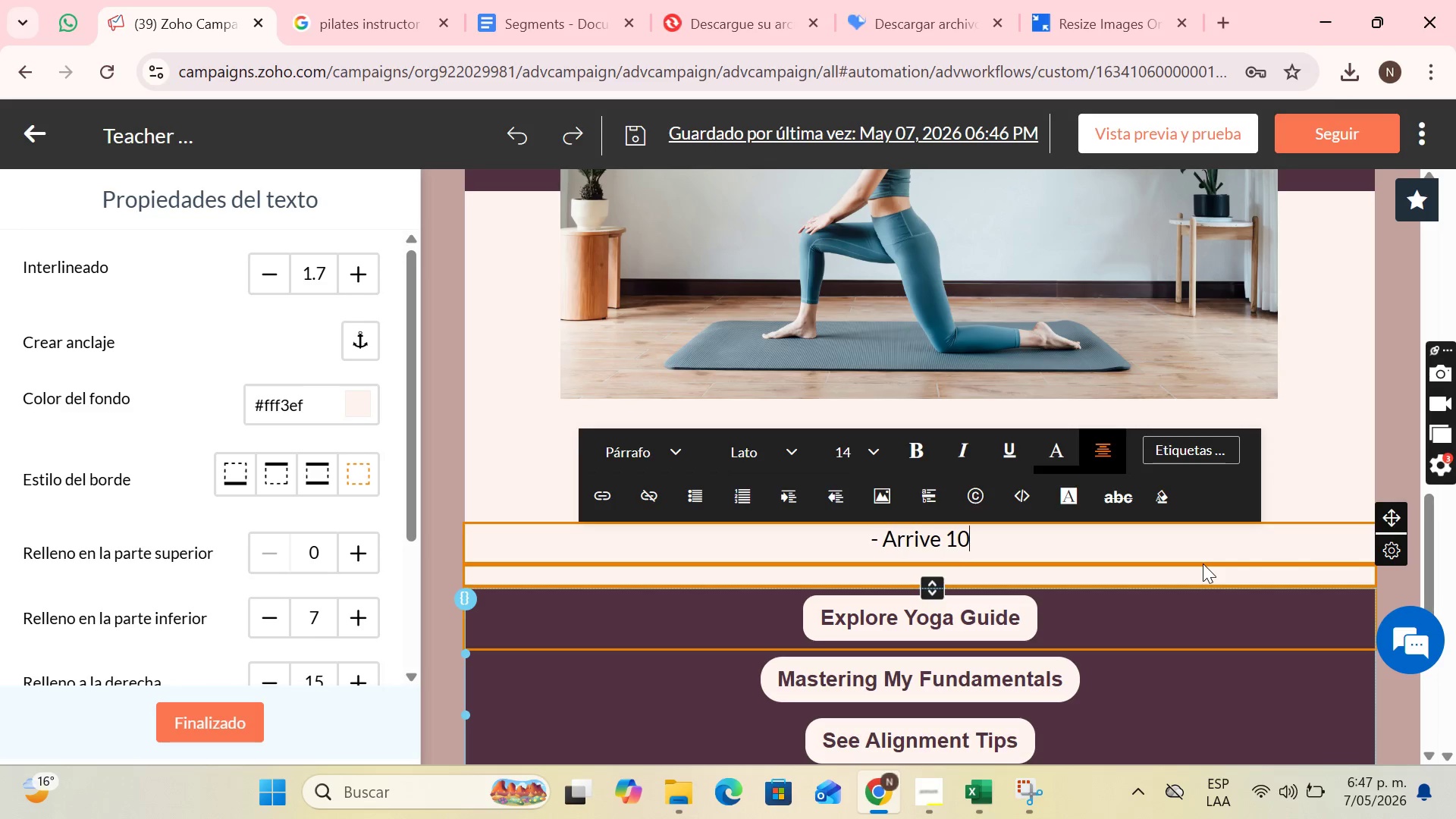 
key(Backspace)
 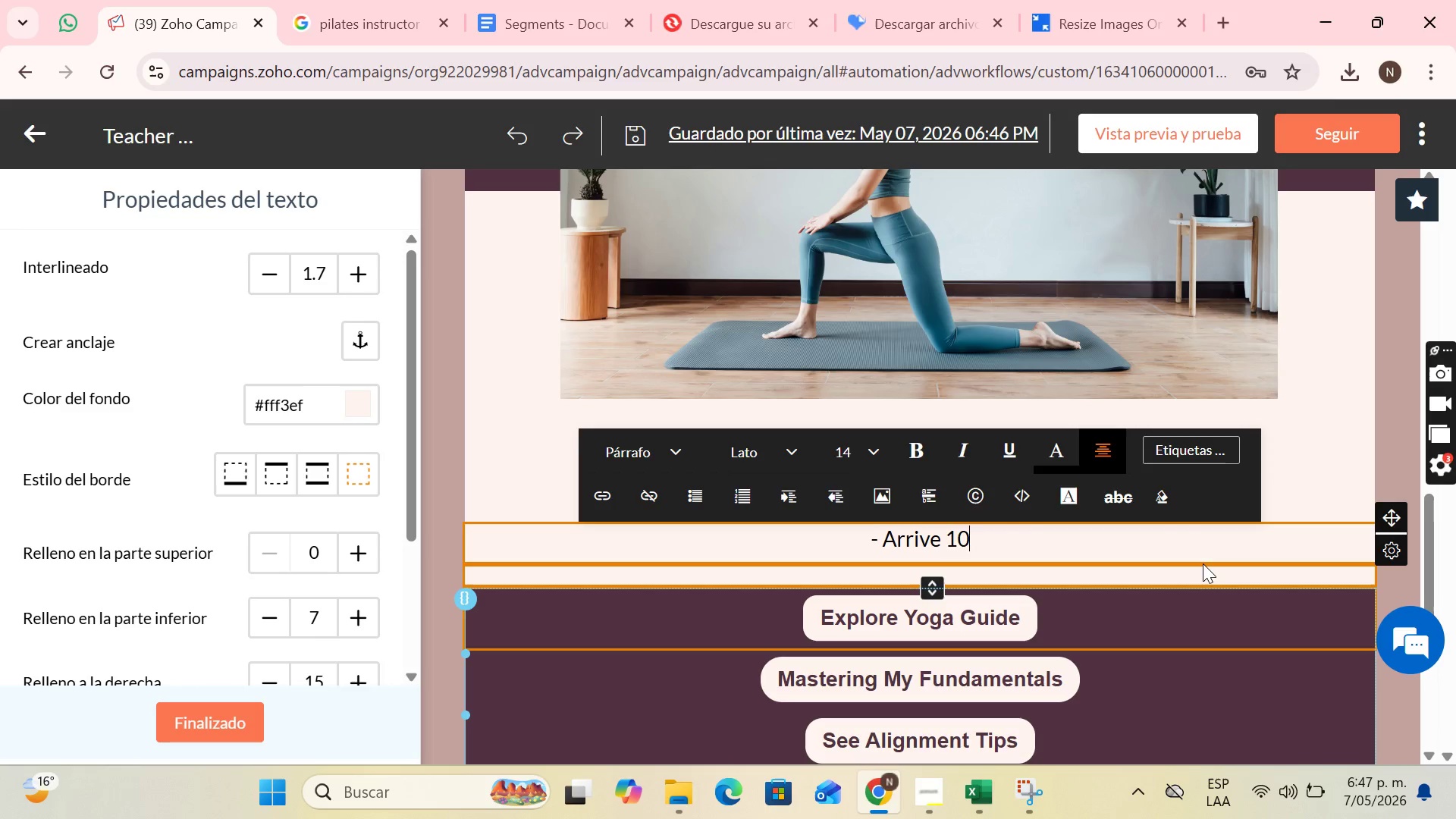 
key(Backspace)
 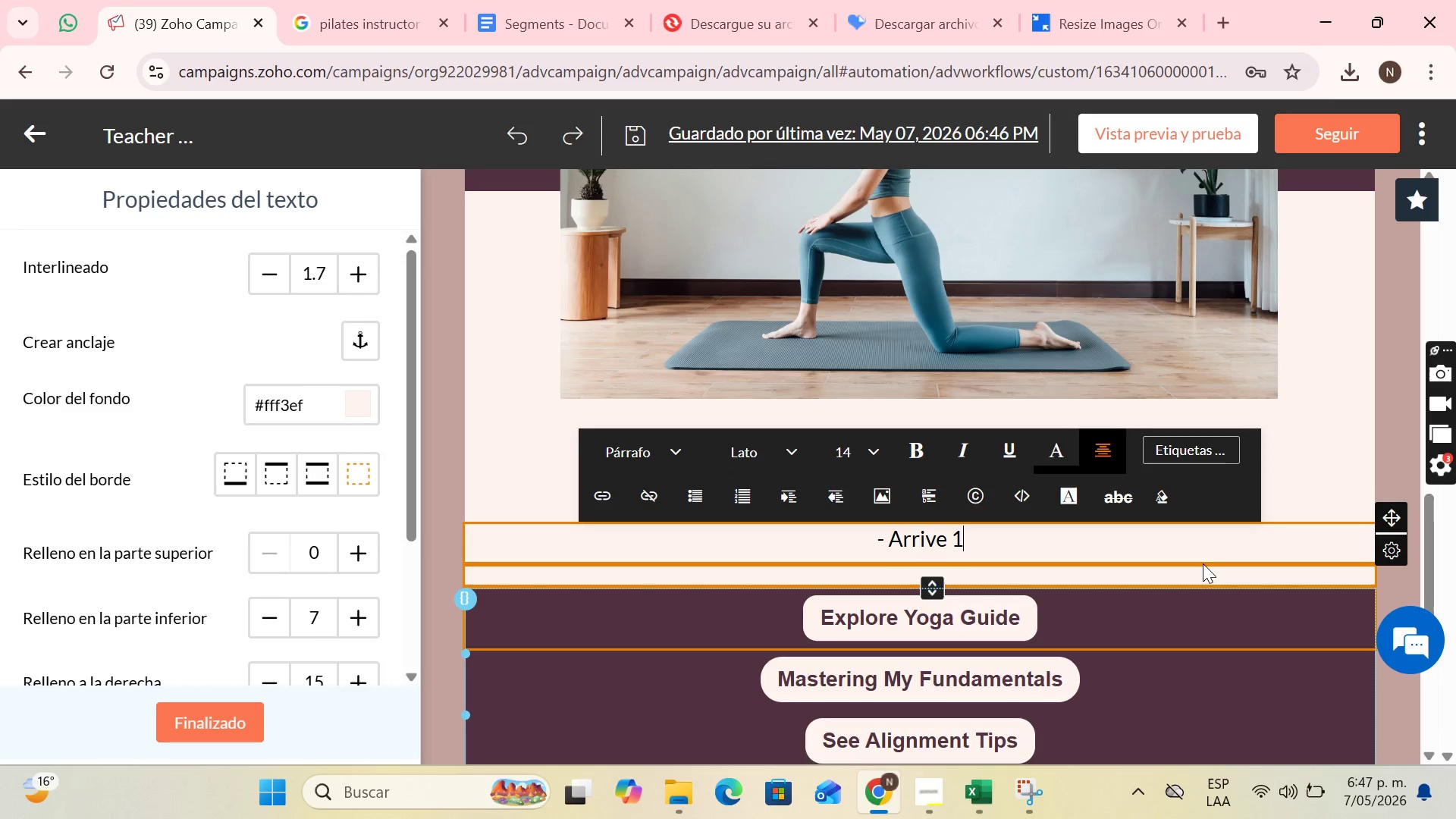 
key(Backspace)
 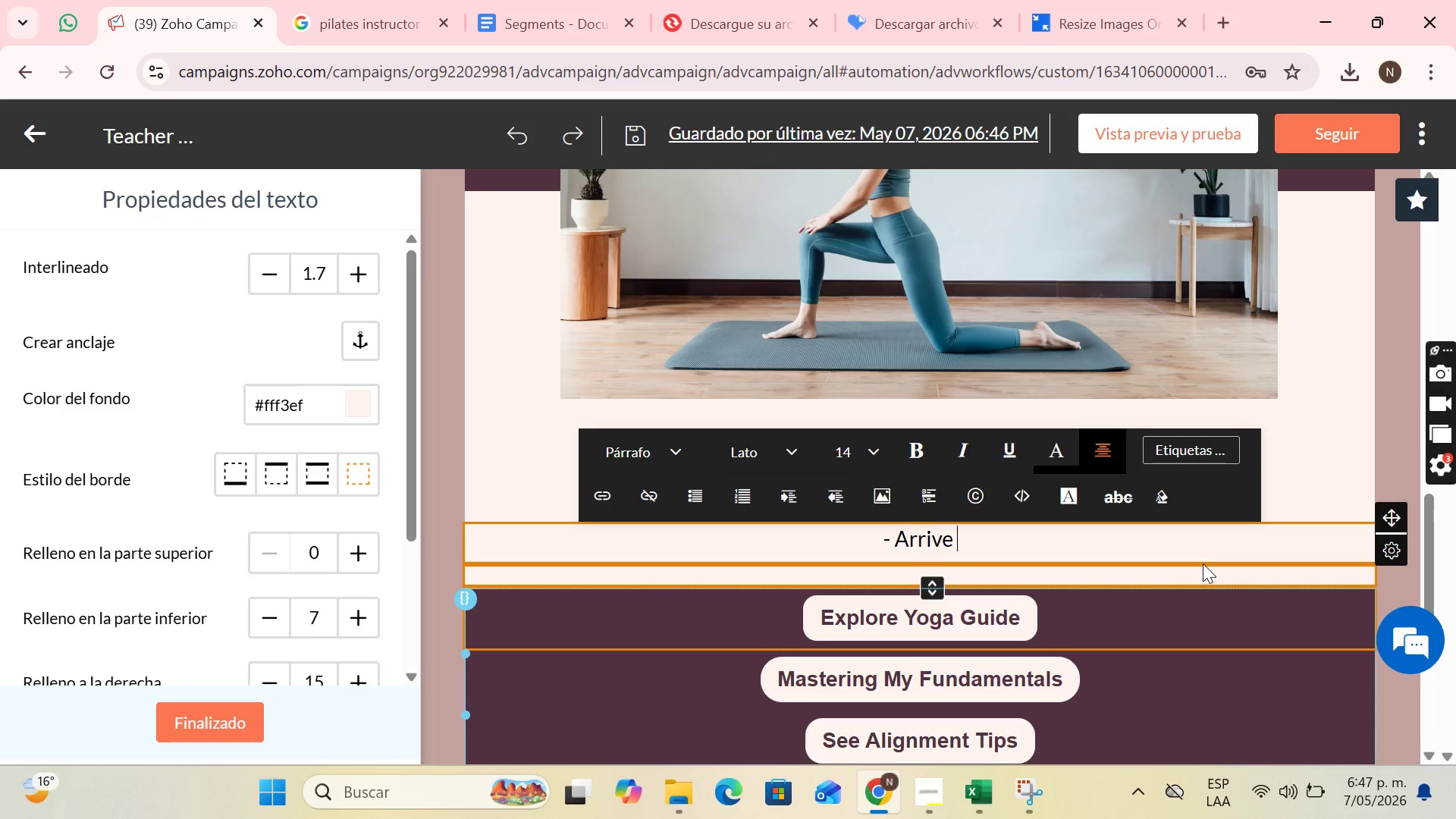 
key(Backspace)
 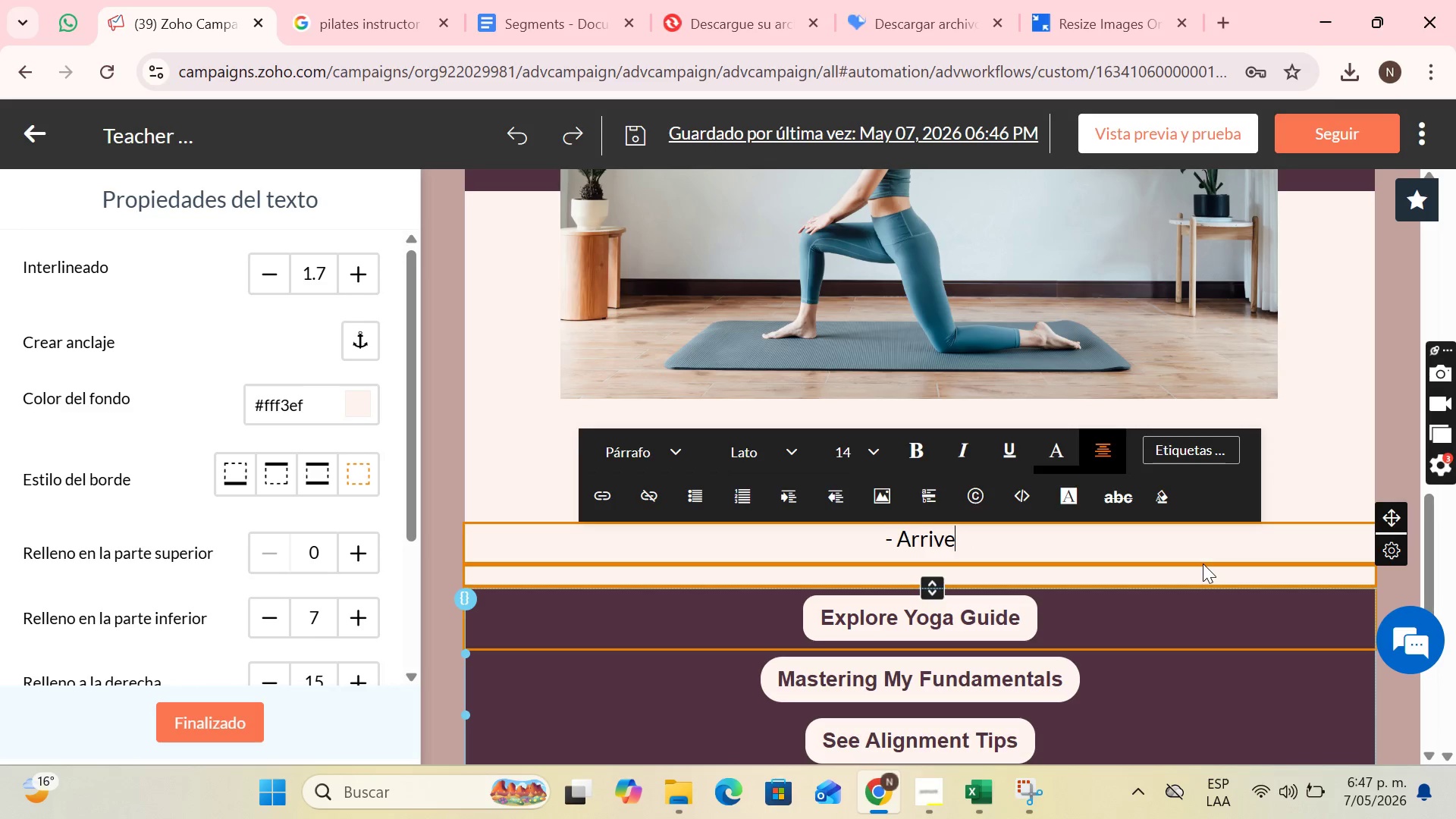 
key(Backspace)
 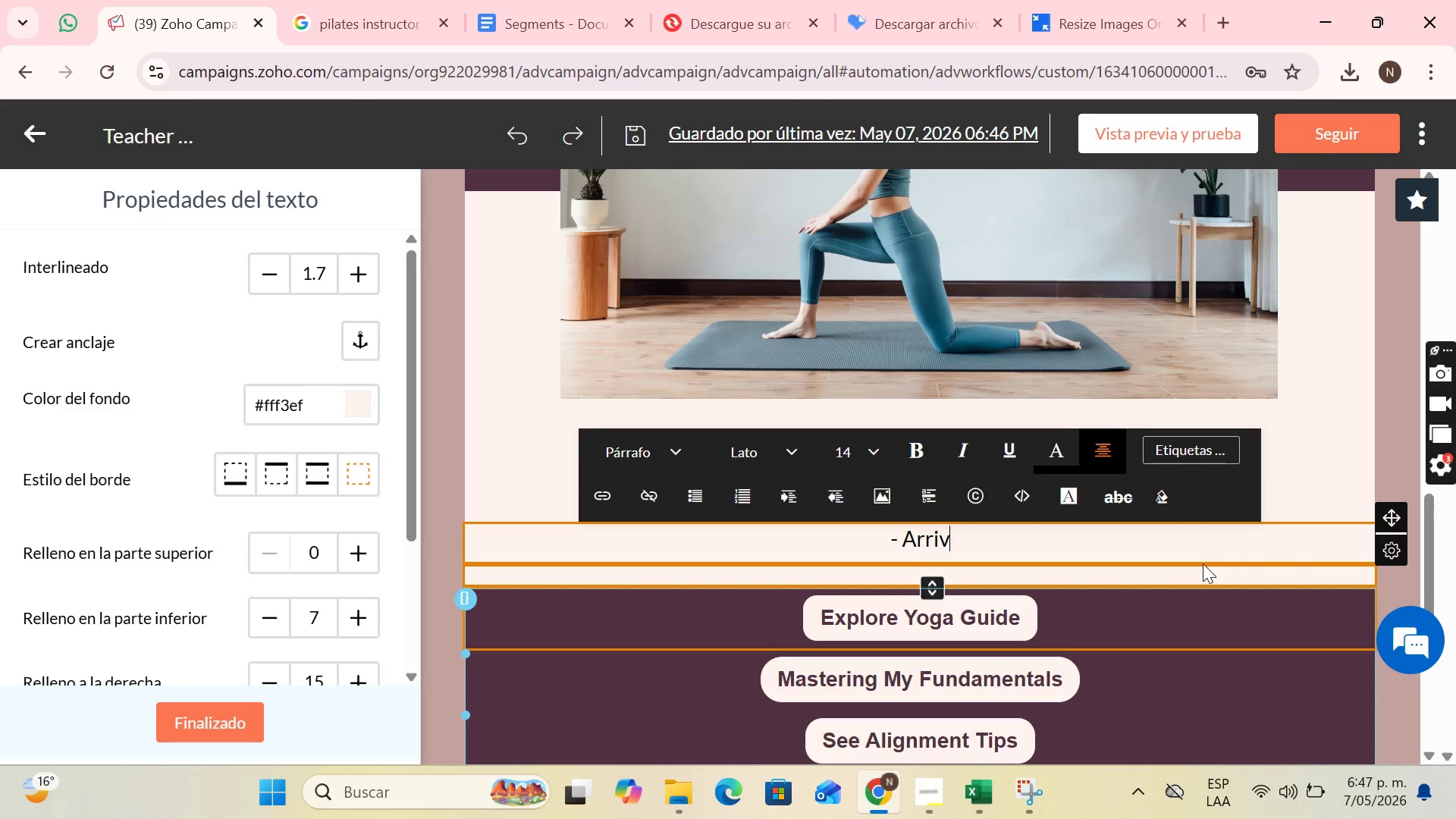 
key(Backspace)
 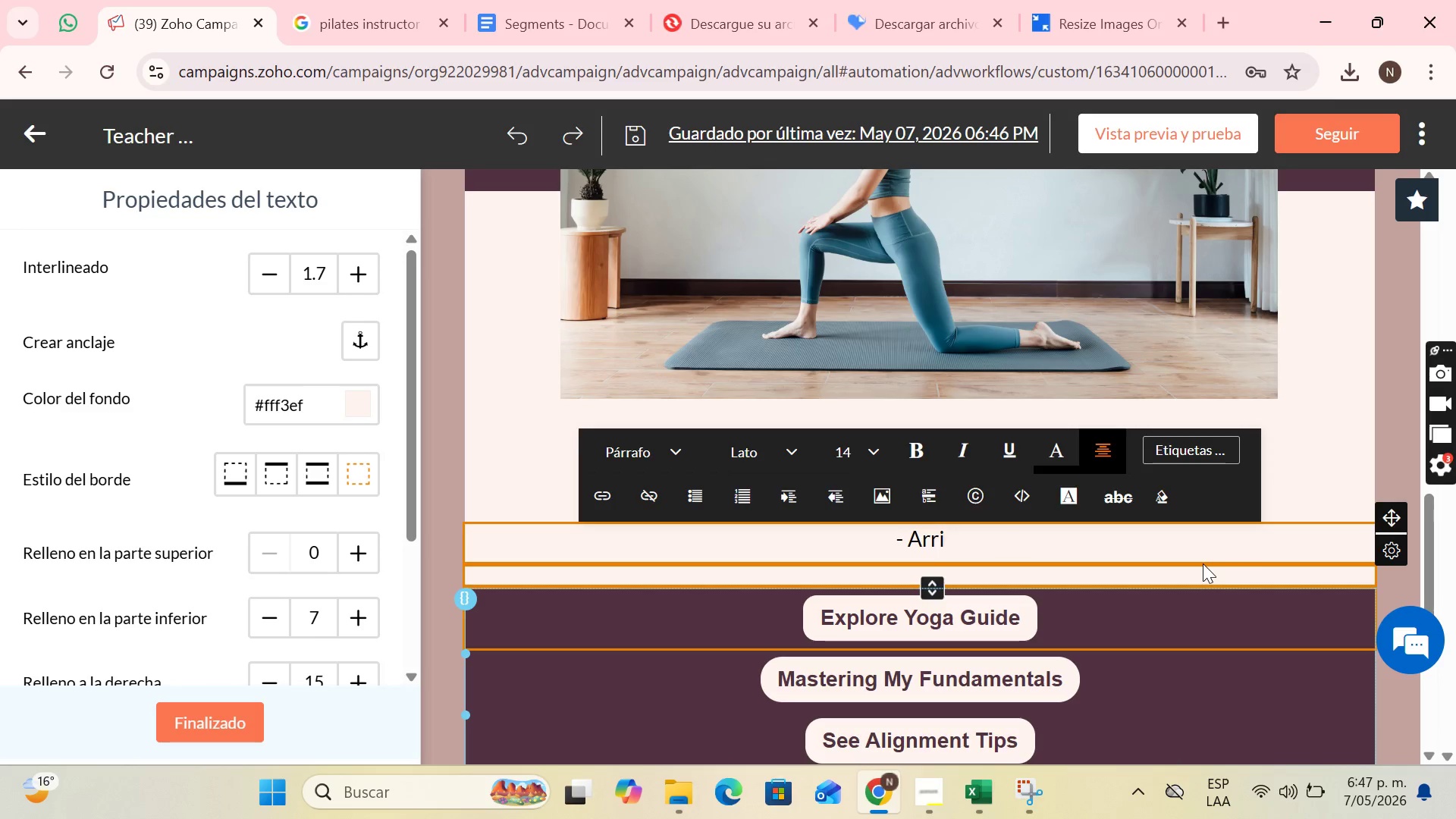 
key(Backspace)
 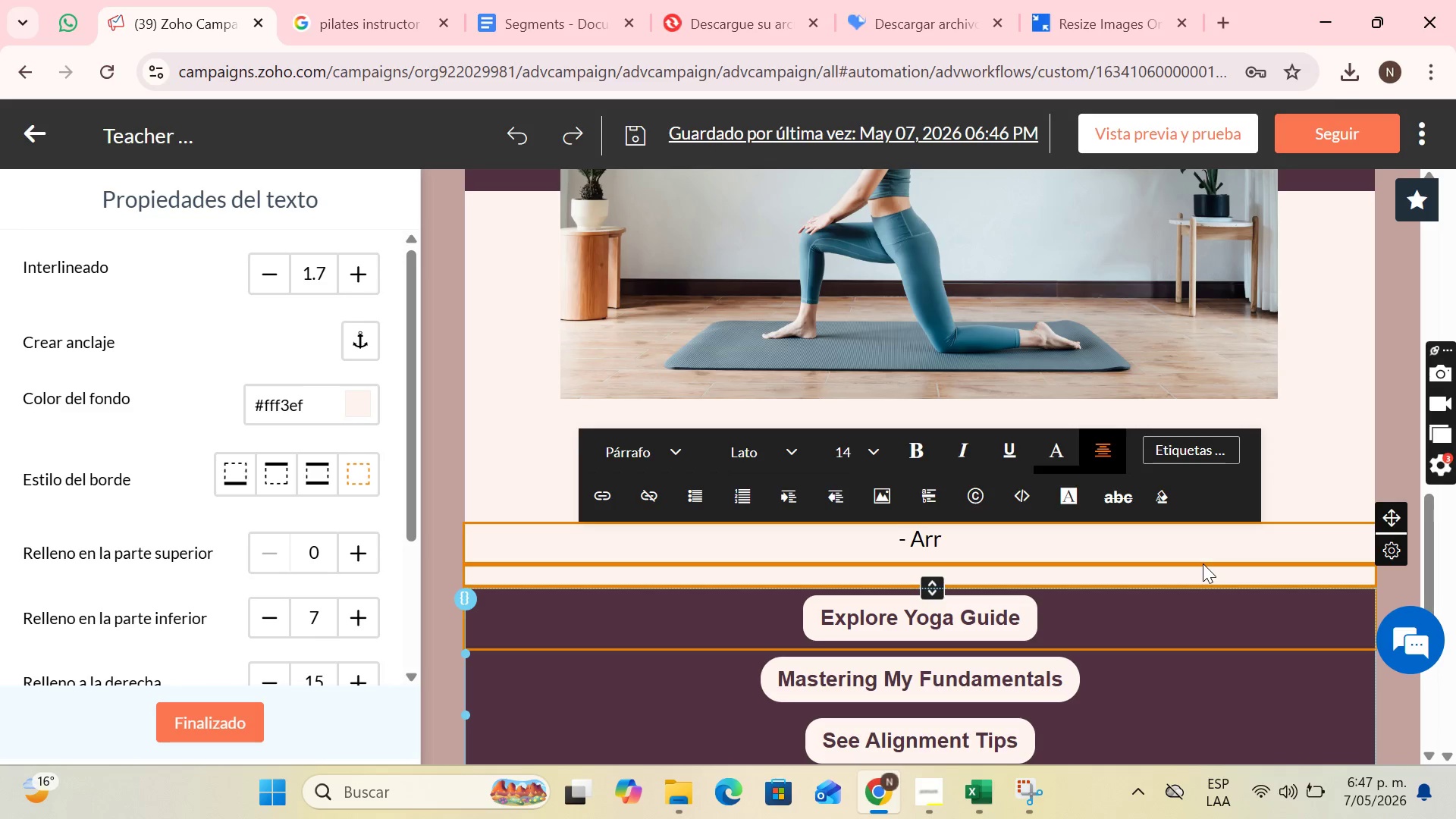 
key(Backspace)
 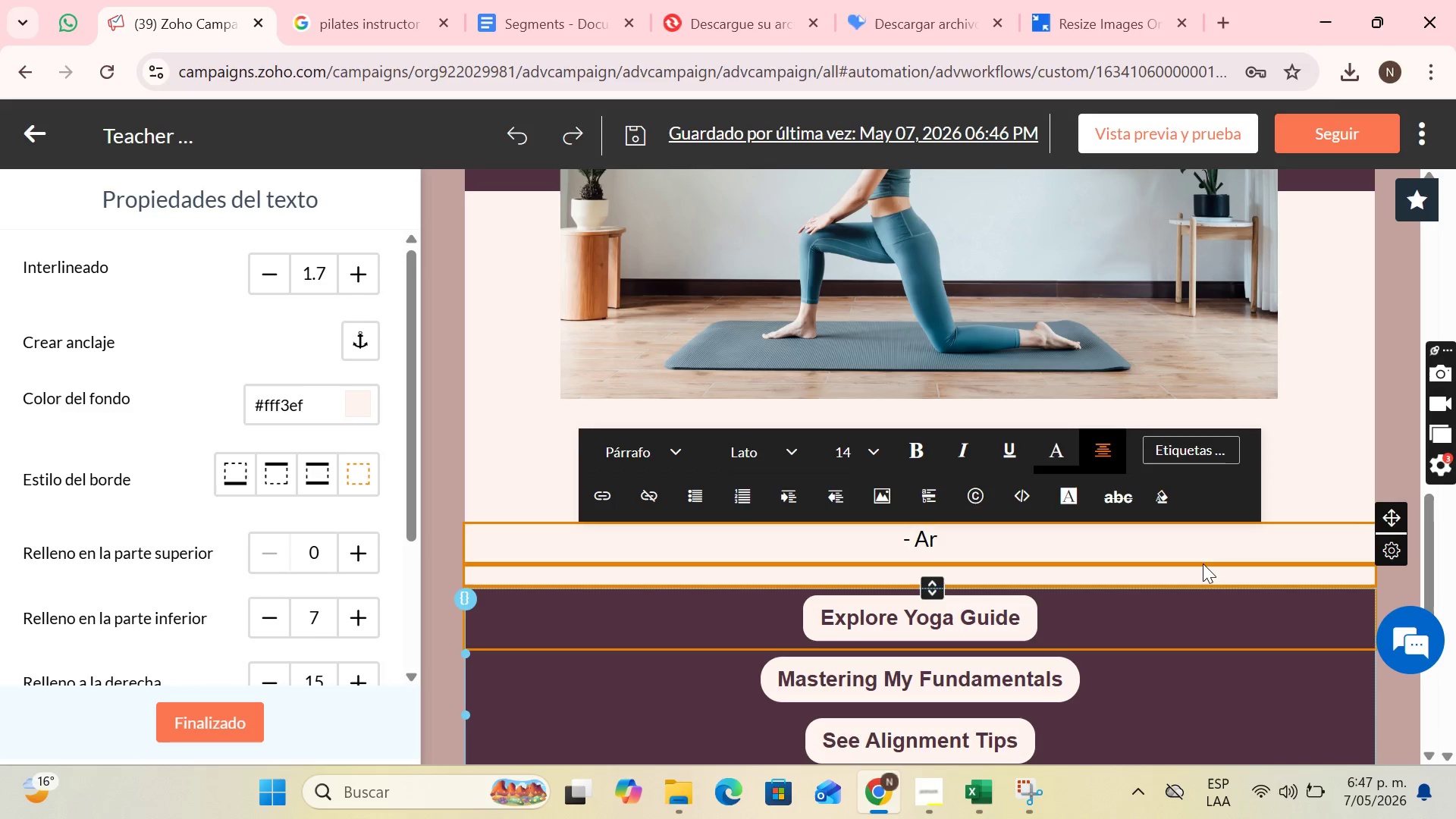 
key(Backspace)
 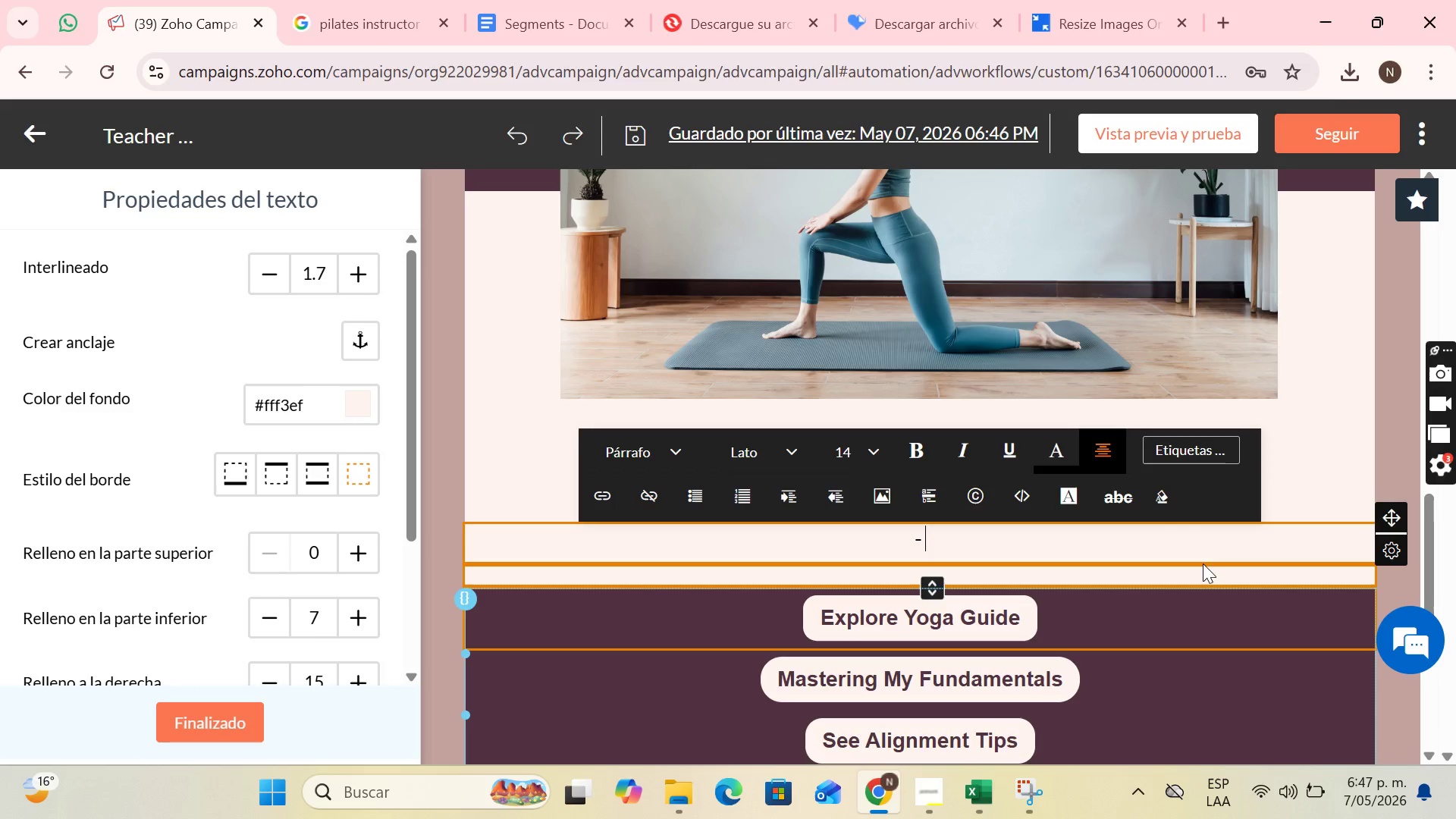 
key(Backspace)
 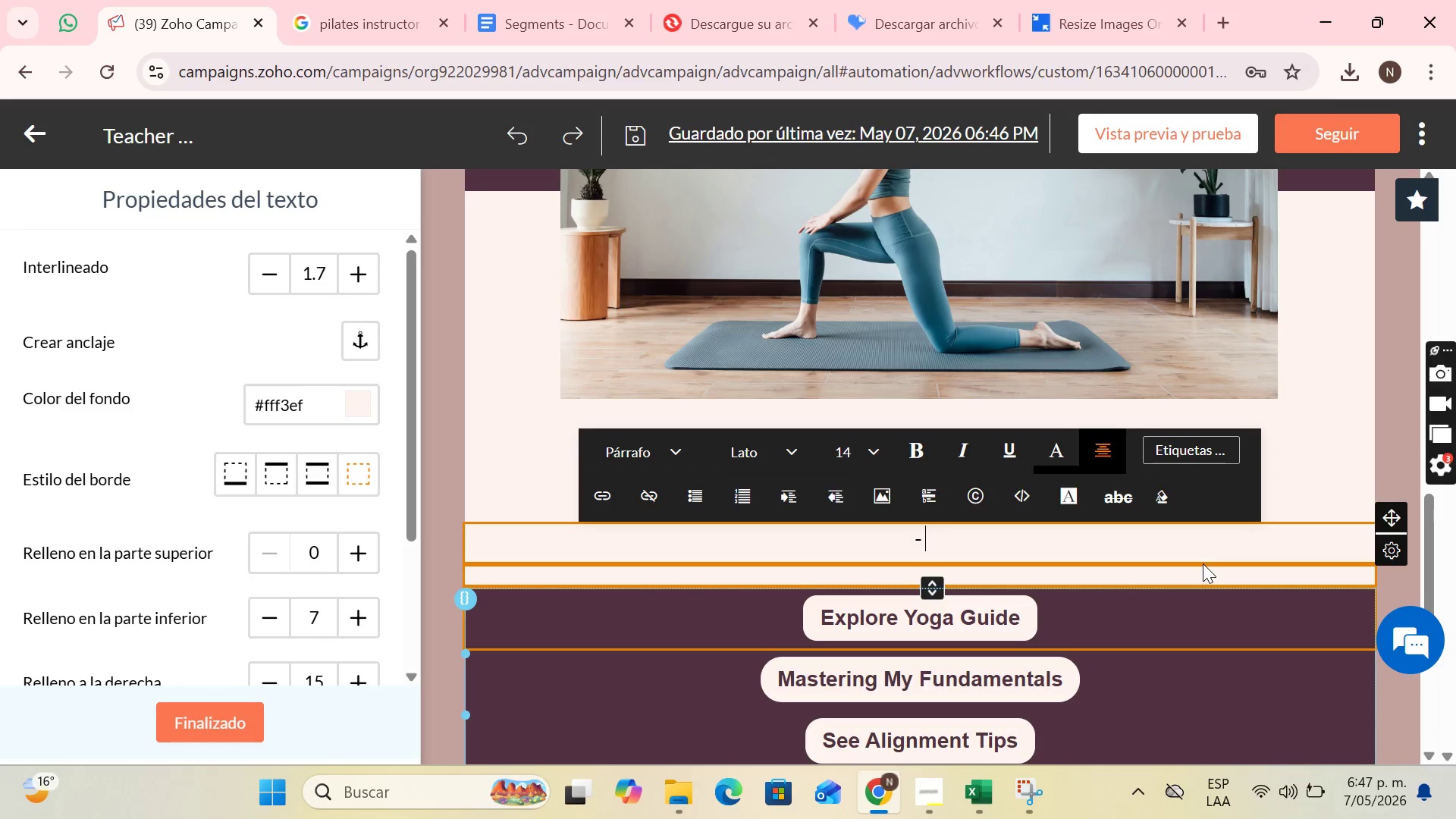 
key(Shift+2)
 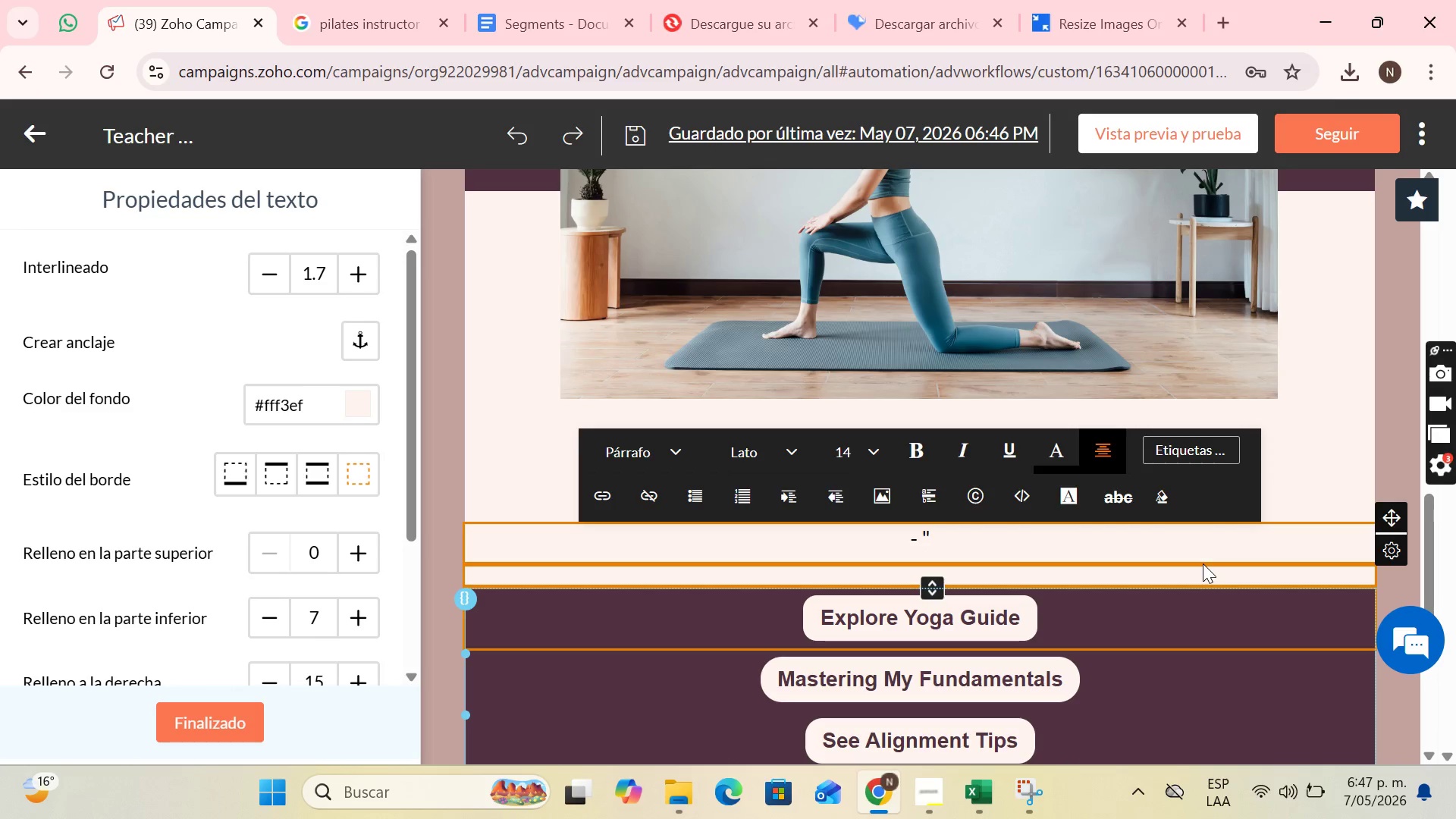 
key(ArrowLeft)
 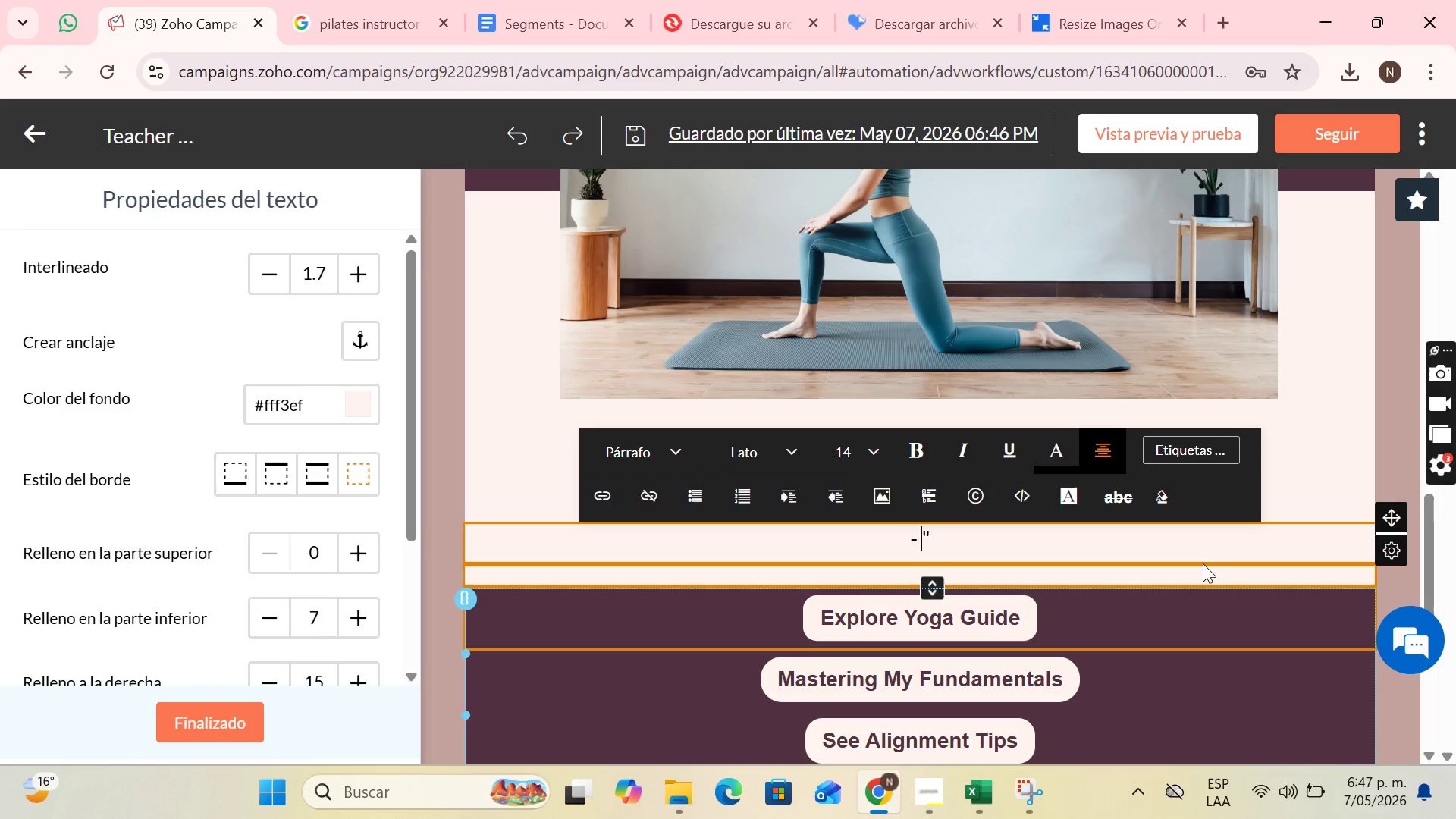 
key(Backspace)
 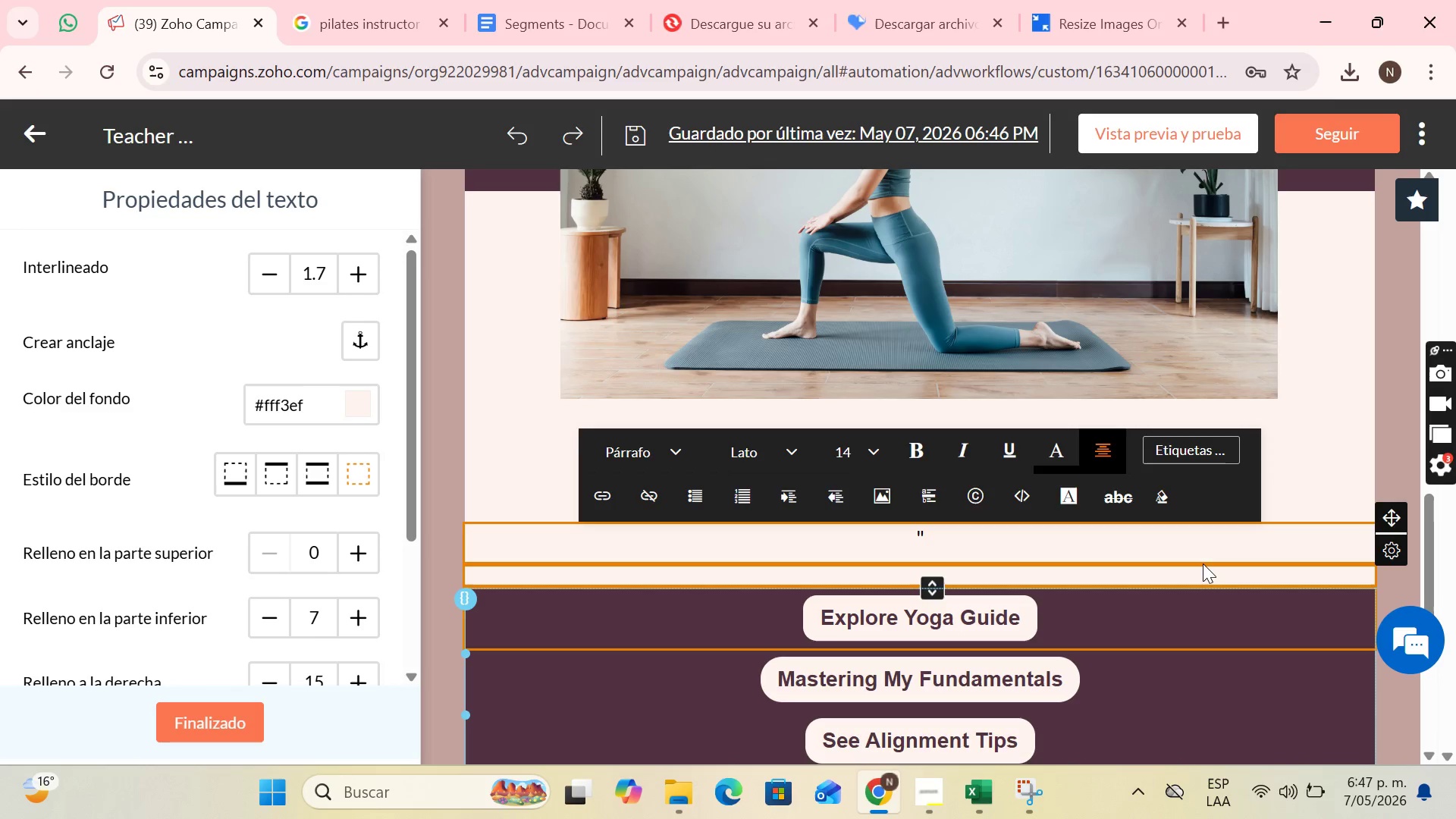 
key(Backspace)
 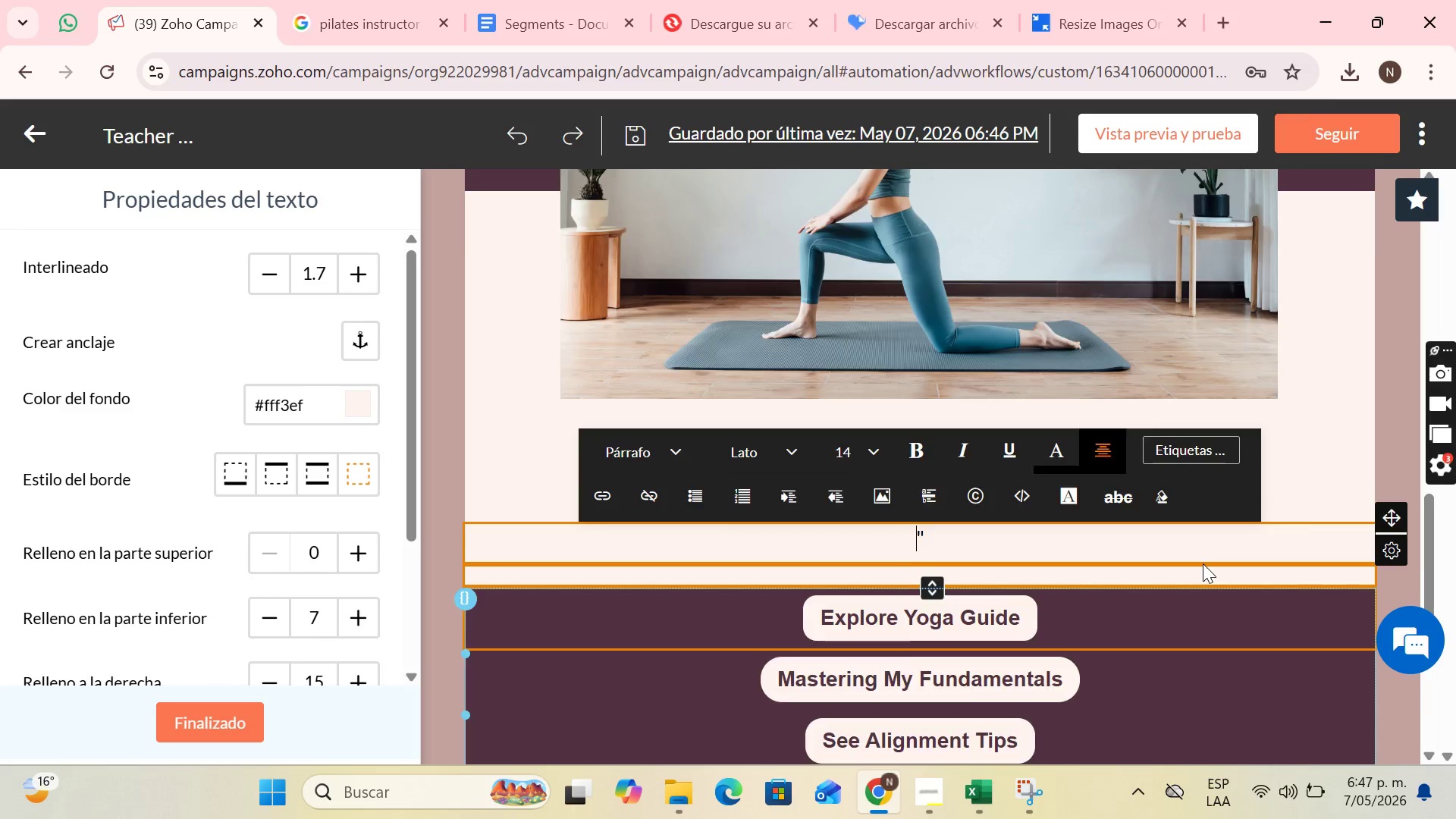 
key(ArrowRight)
 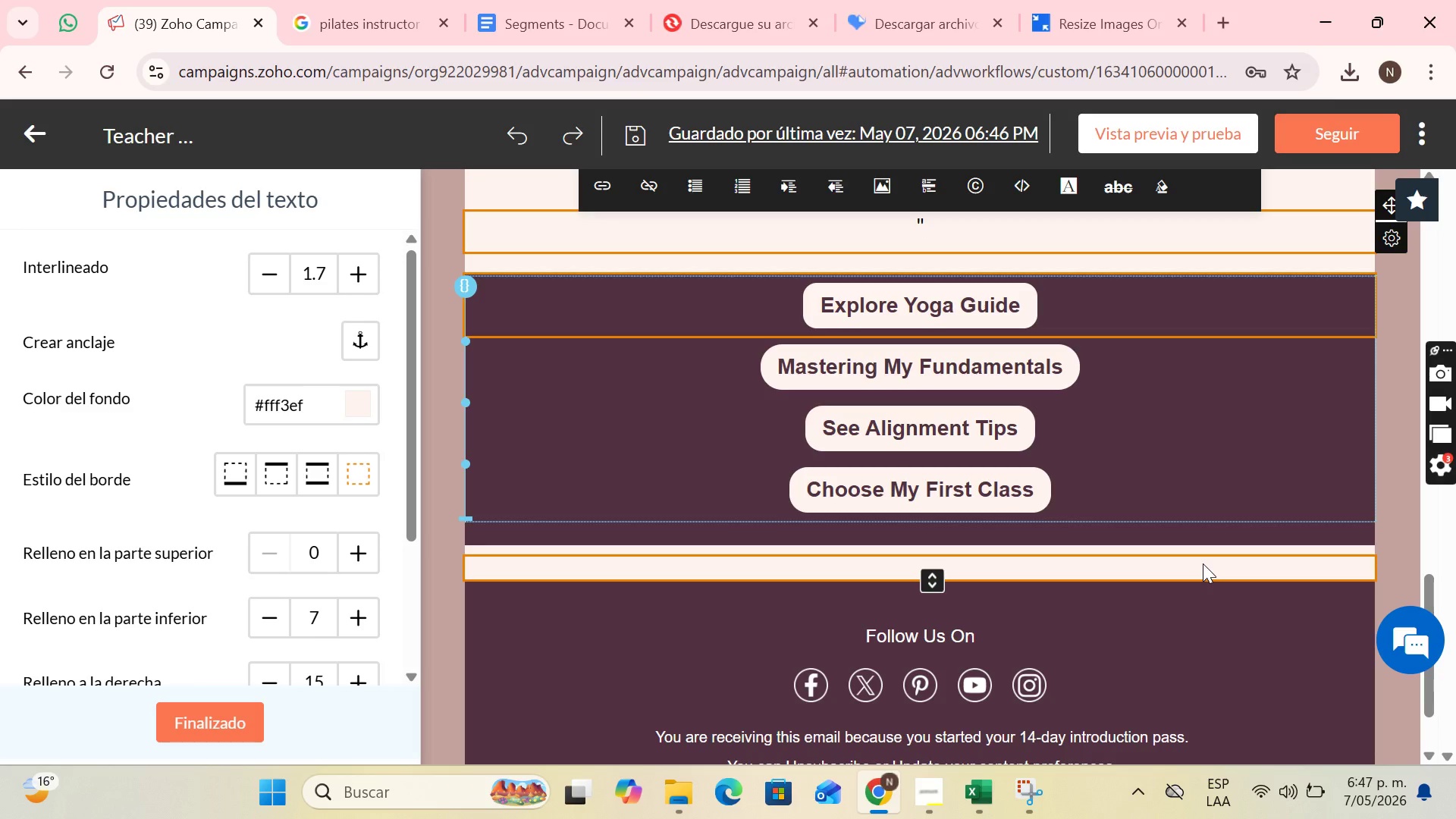 
key(PageDown)
 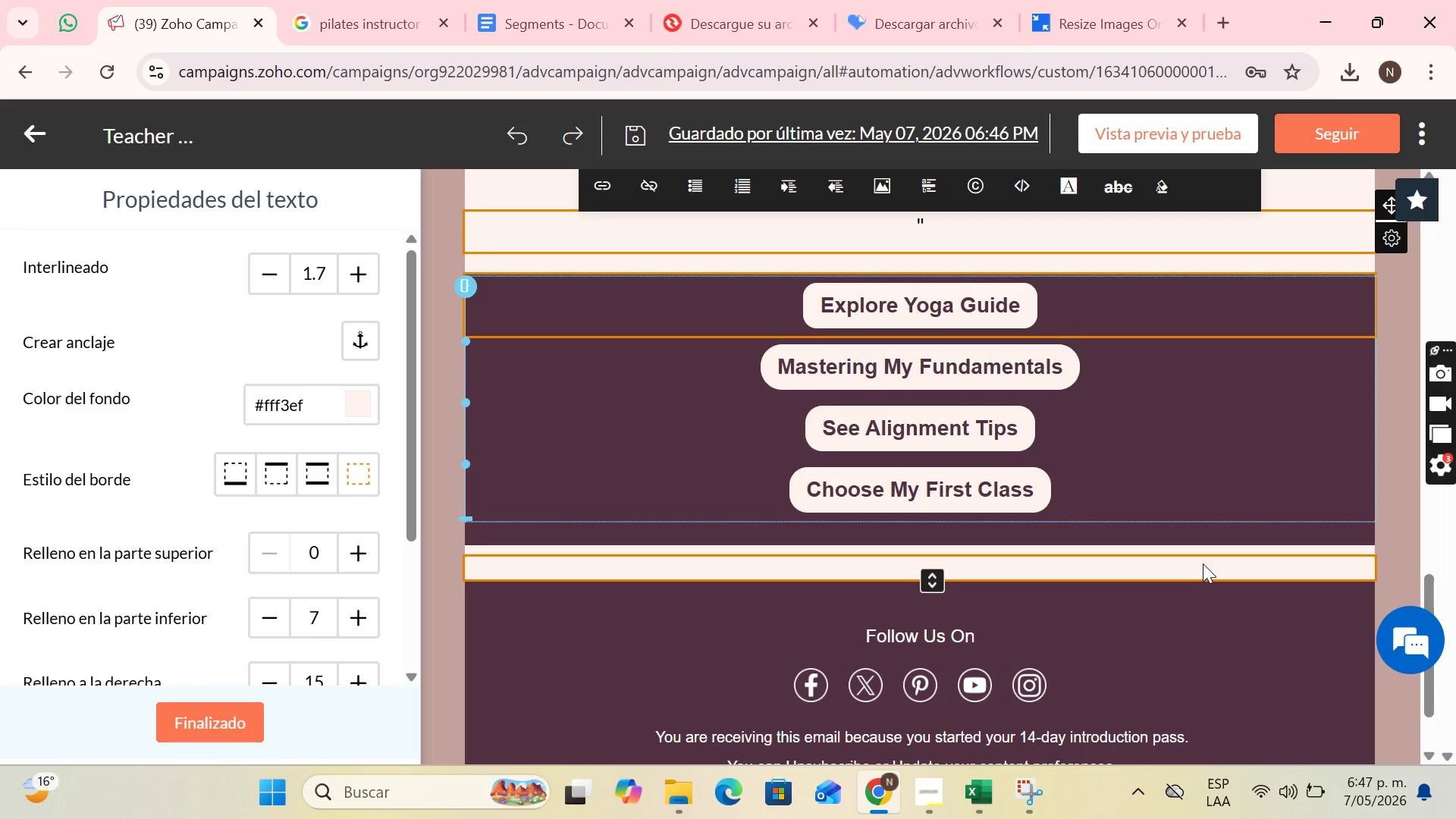 
key(PageUp)
 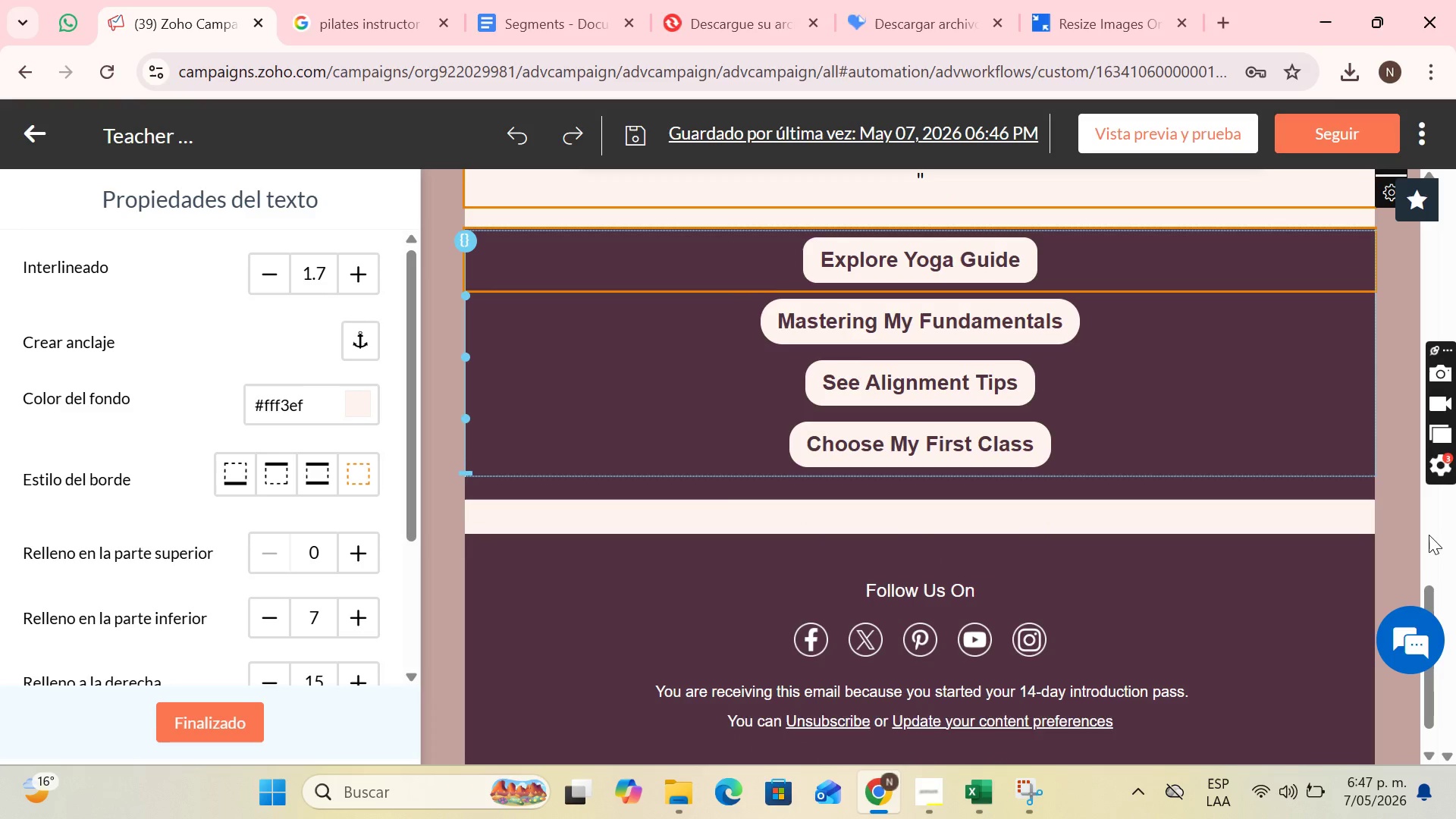 
scroll: coordinate [1439, 470], scroll_direction: up, amount: 3.0
 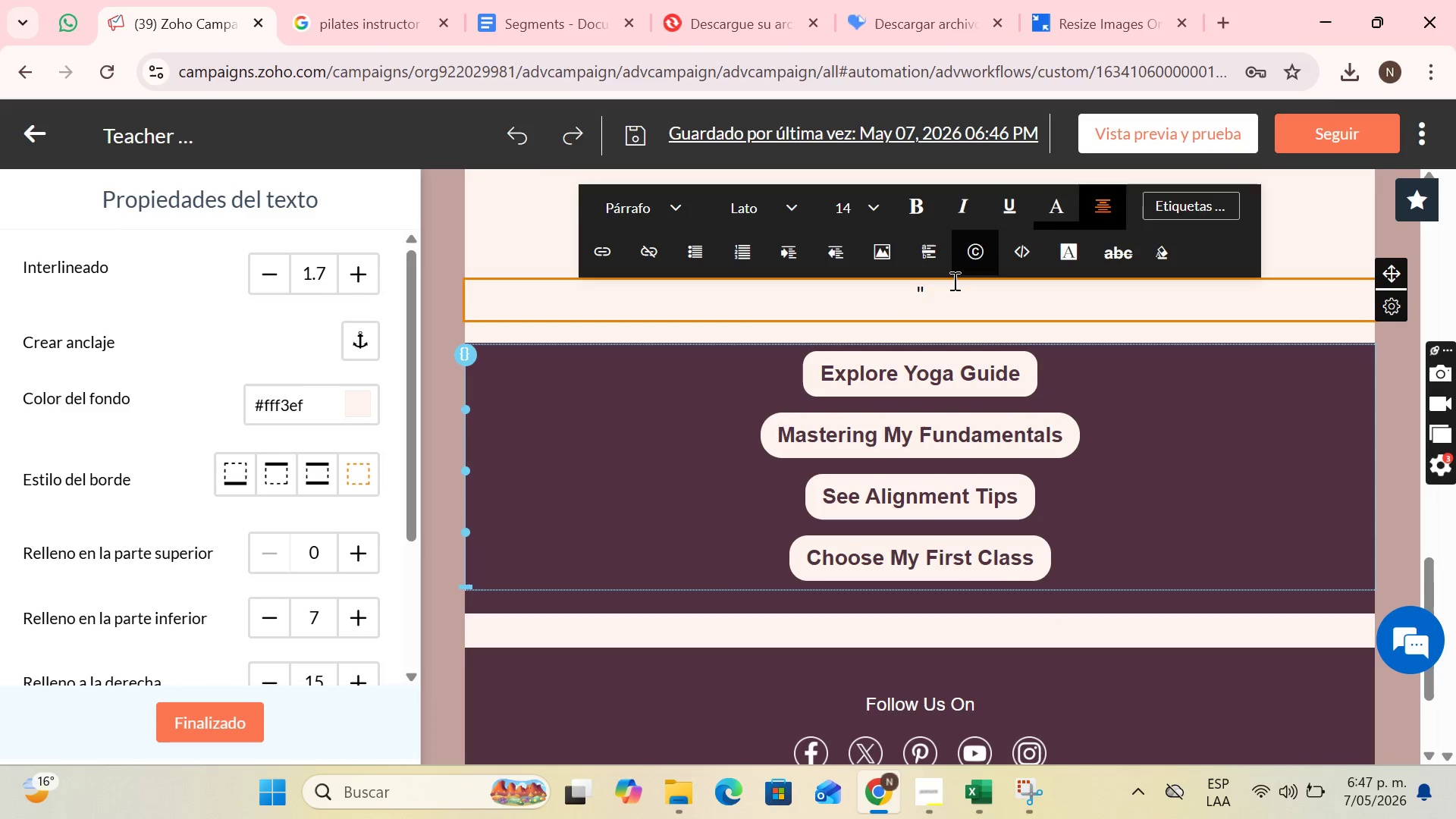 
left_click([953, 281])
 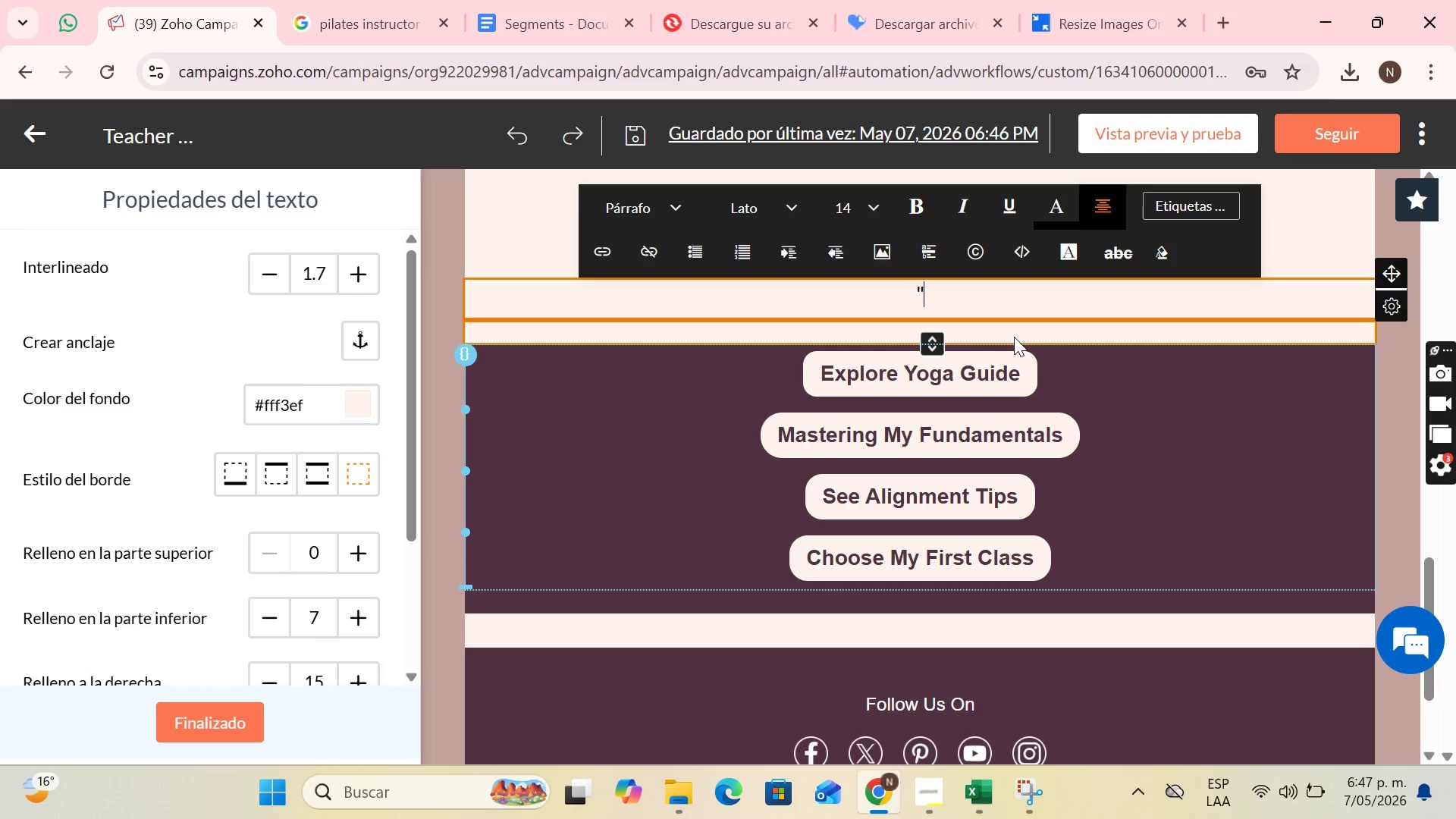 
wait(15.5)
 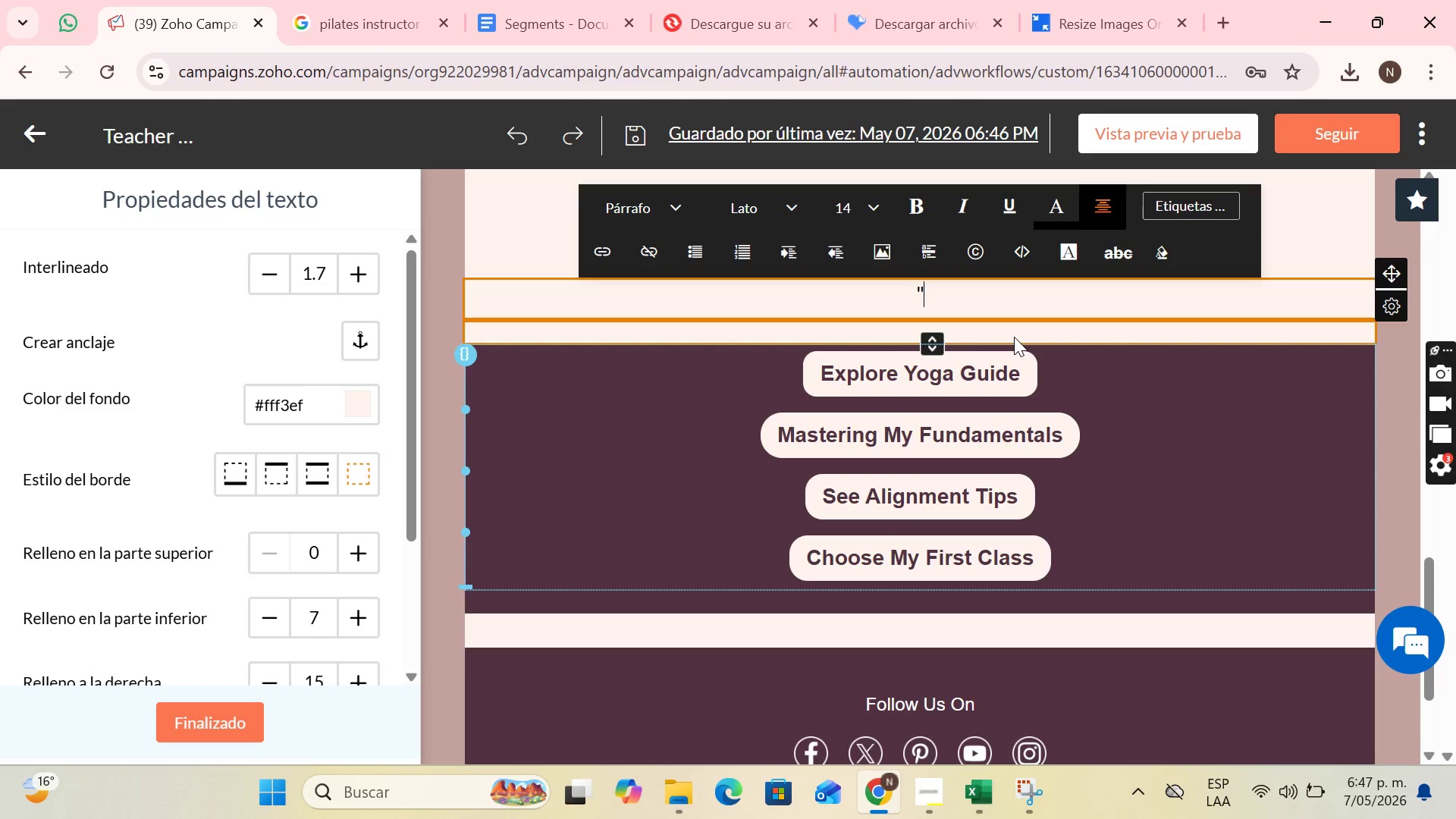 
scroll: coordinate [1088, 353], scroll_direction: up, amount: 1.0
 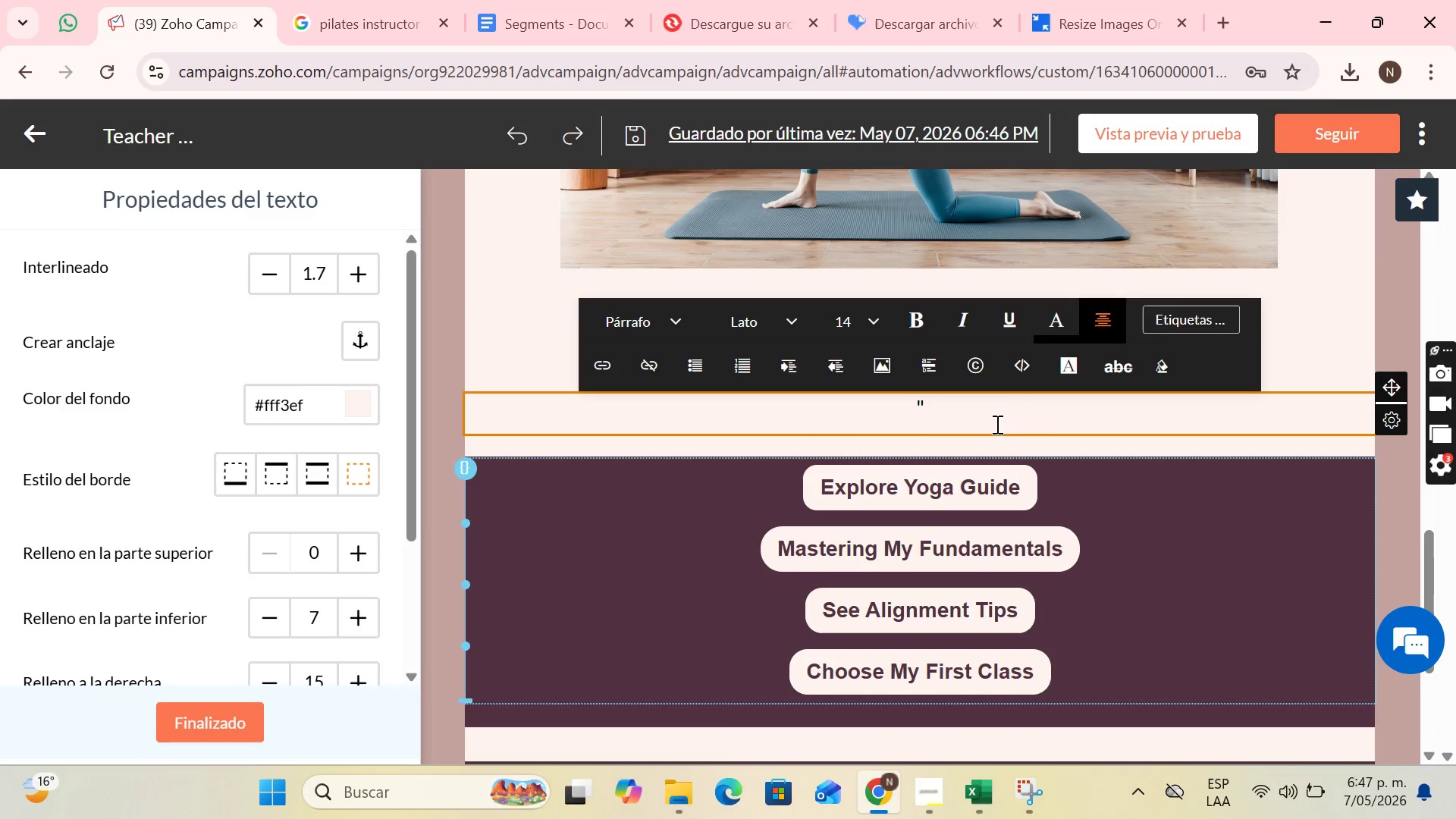 
type(Since I joined Luna ^ Leaf, i)
key(Backspace)
type(I not only improved my posture, but I found a space)
 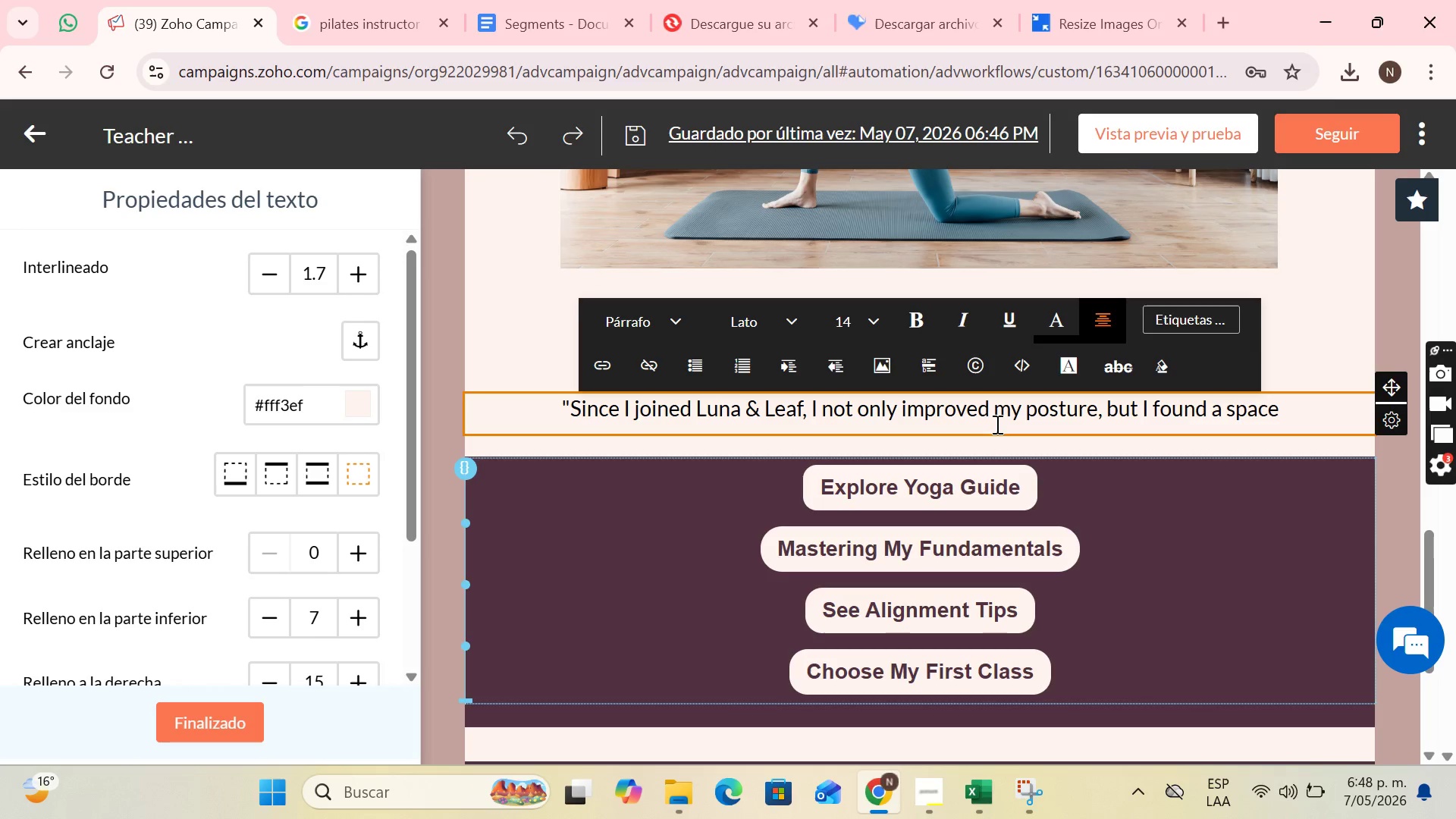 
type( of cla)
key(Backspace)
key(Backspace)
type(alm in my daily routine. Personalized attention)
 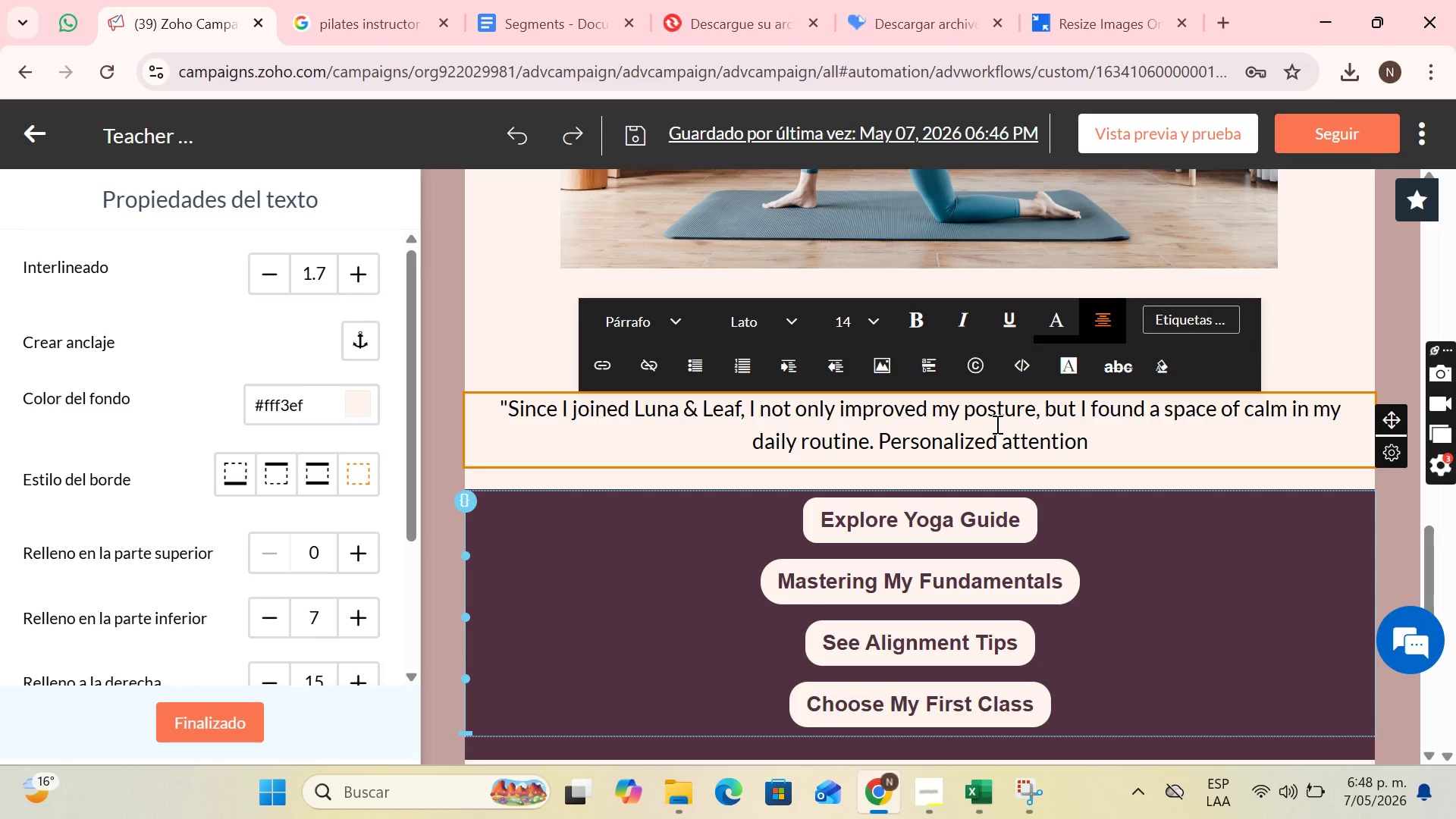 
type( makes a difference@ - Ana, Mem)
key(Backspace)
key(Backspace)
key(Backspace)
type(member of the community)
 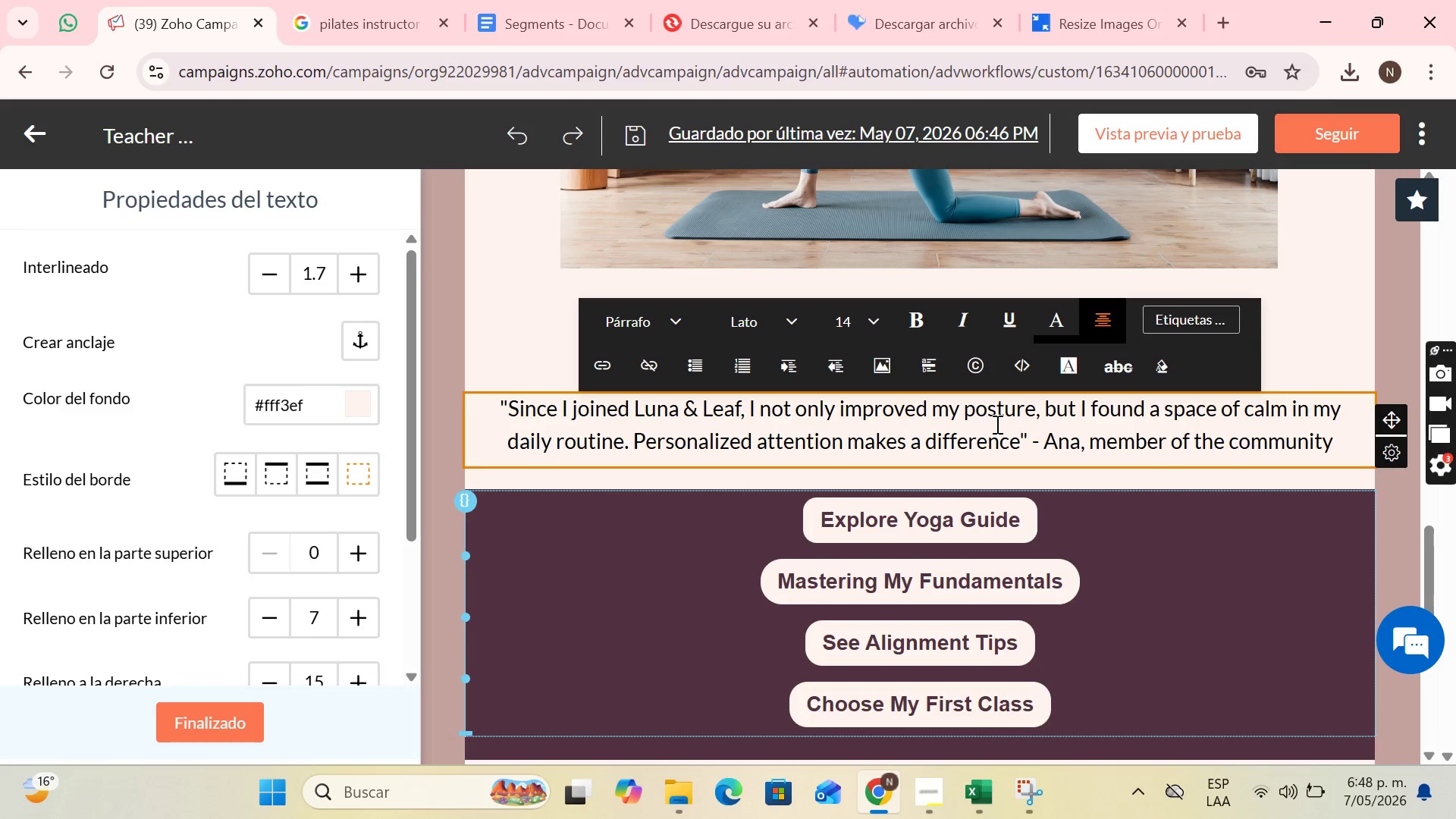 
left_click_drag(start_coordinate=[1026, 438], to_coordinate=[483, 416])
 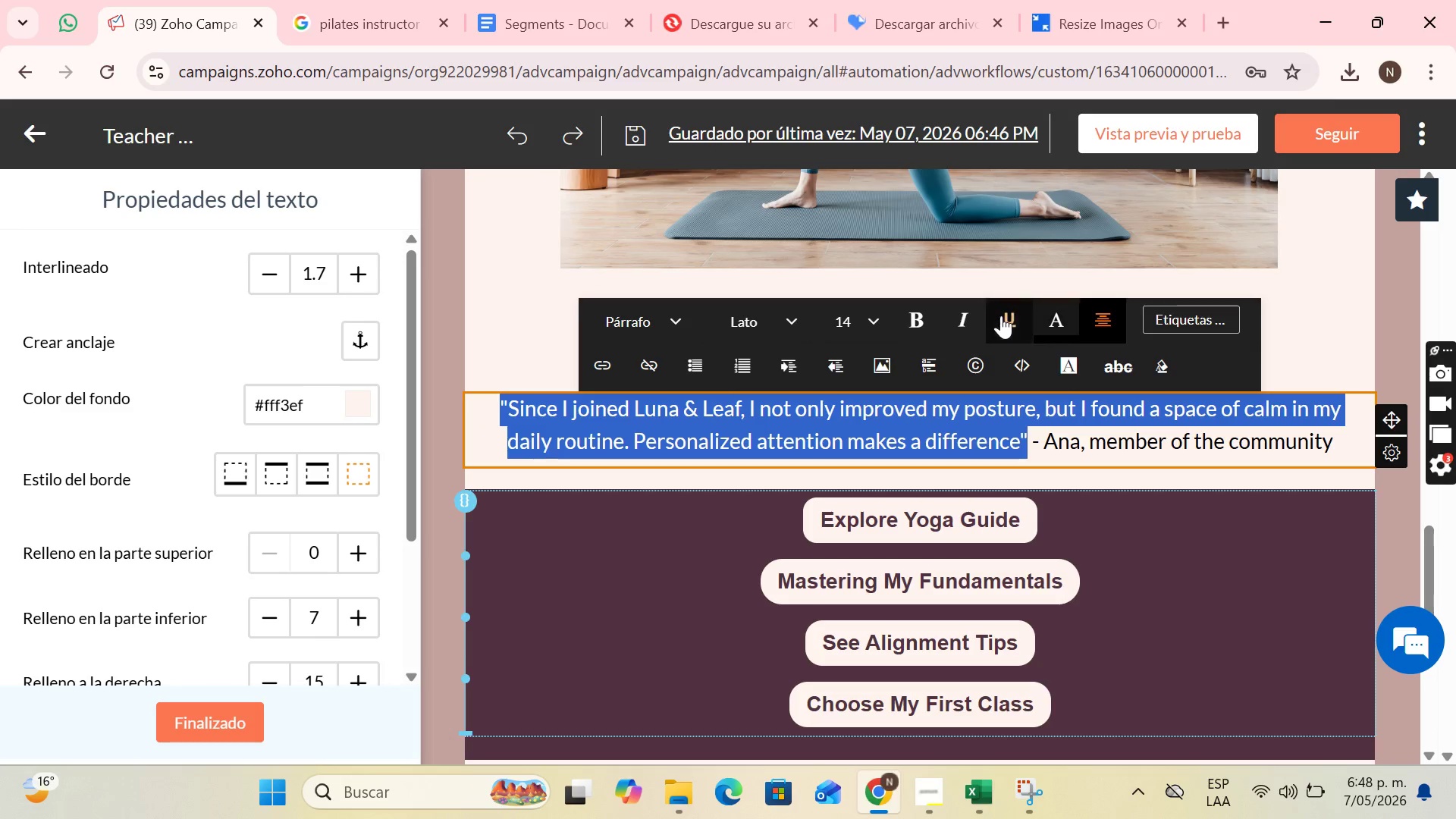 
left_click([972, 317])
 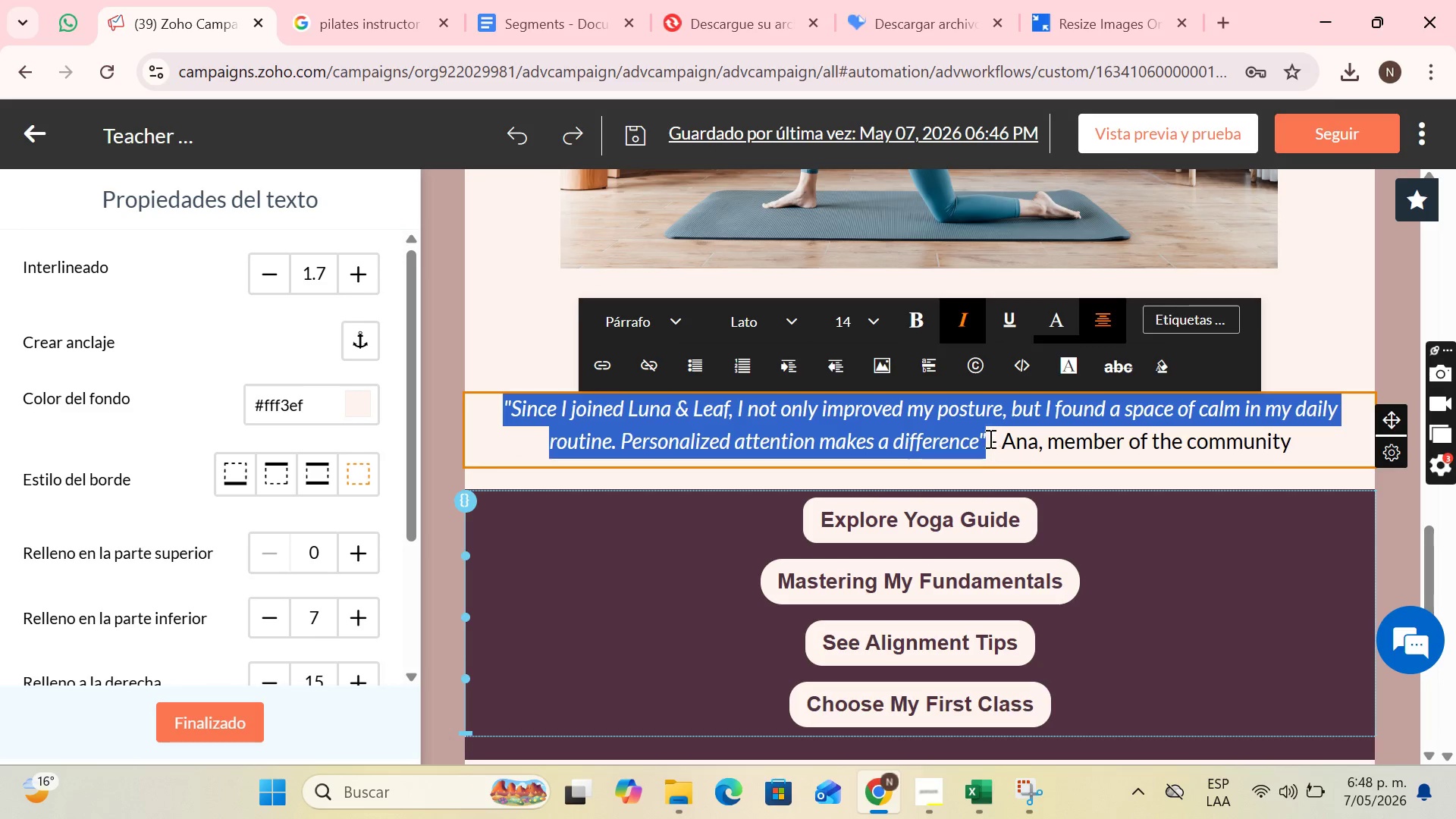 
left_click([989, 438])
 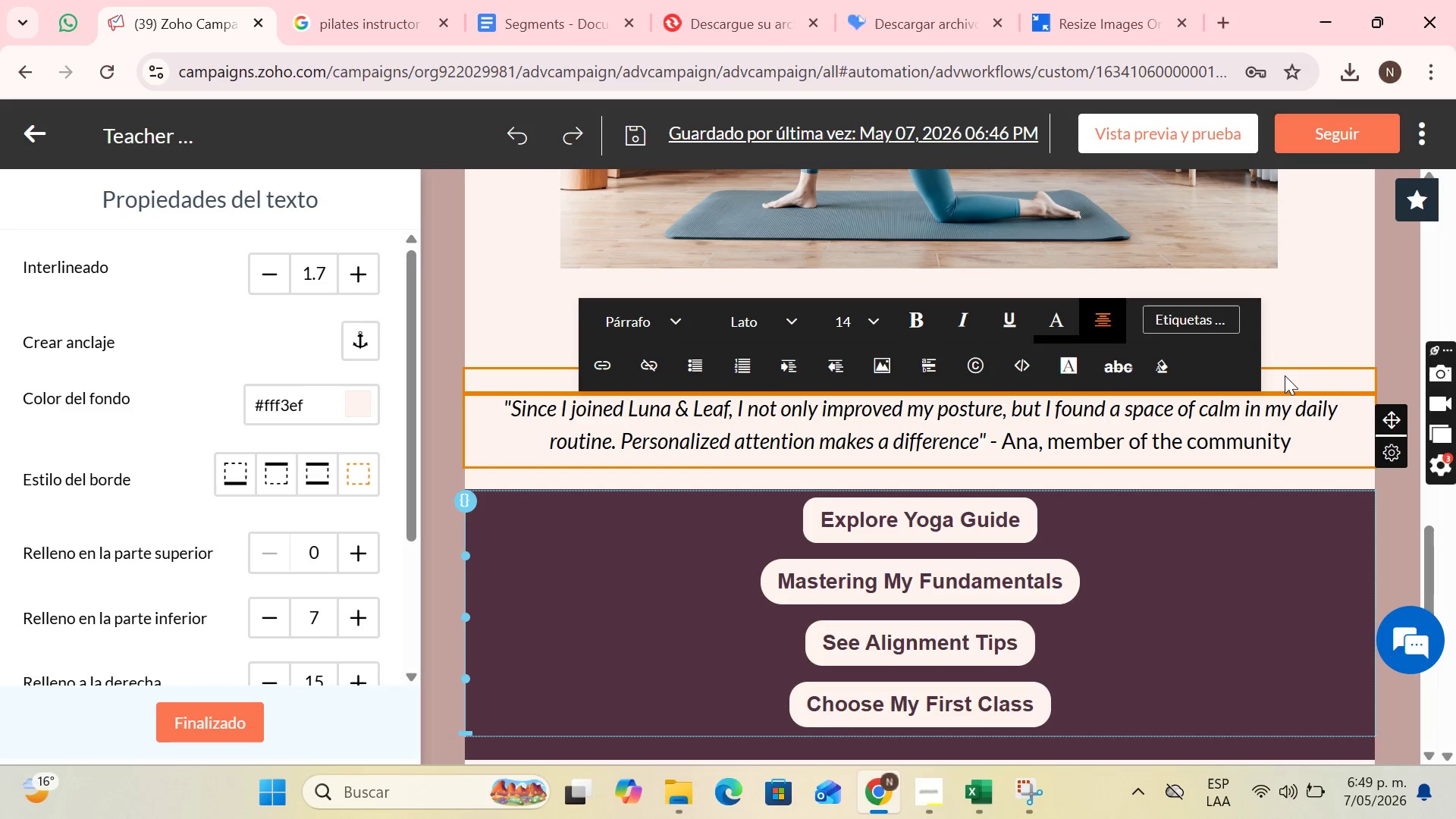 
left_click([1321, 361])
 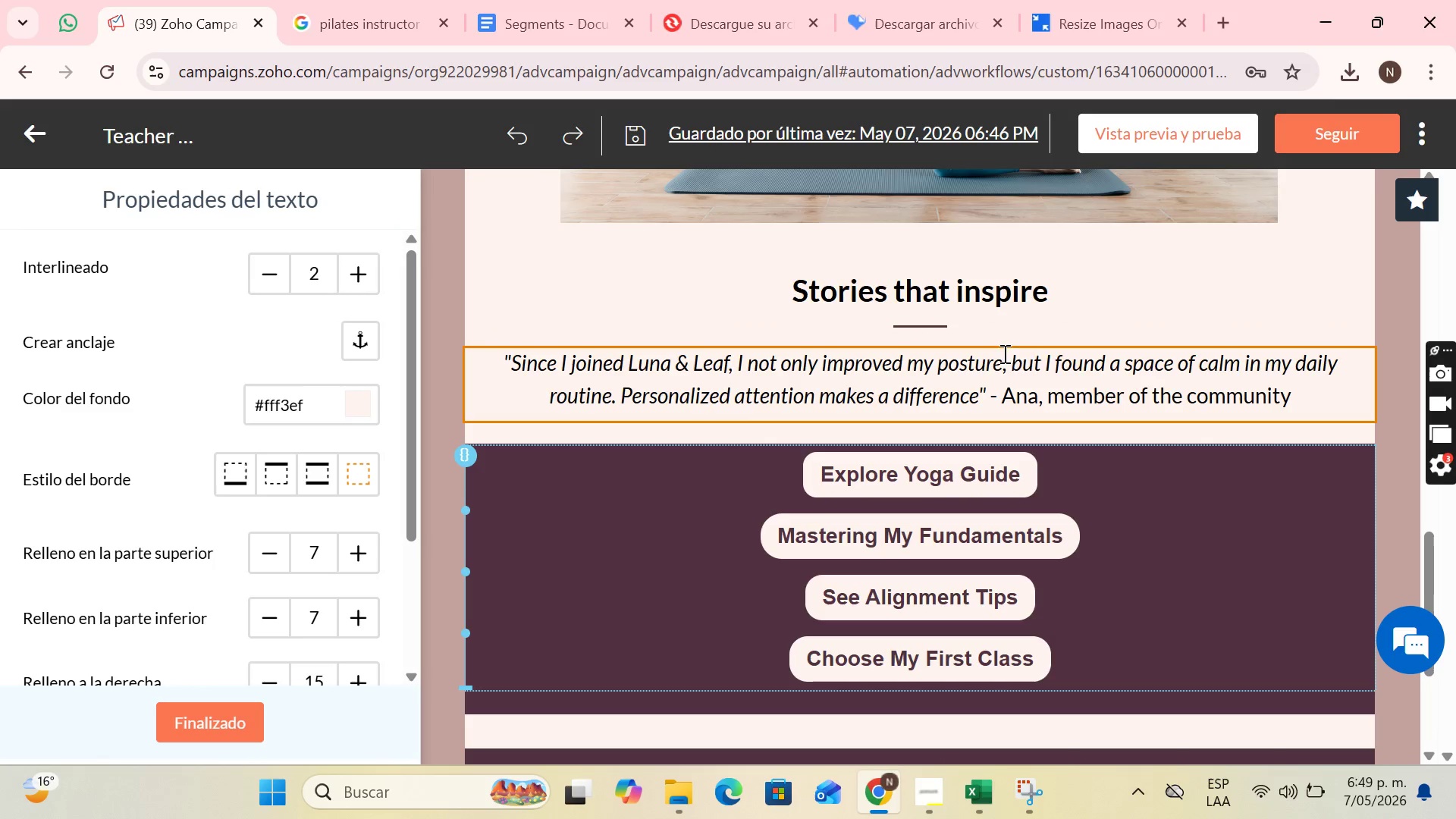 
left_click([1025, 366])
 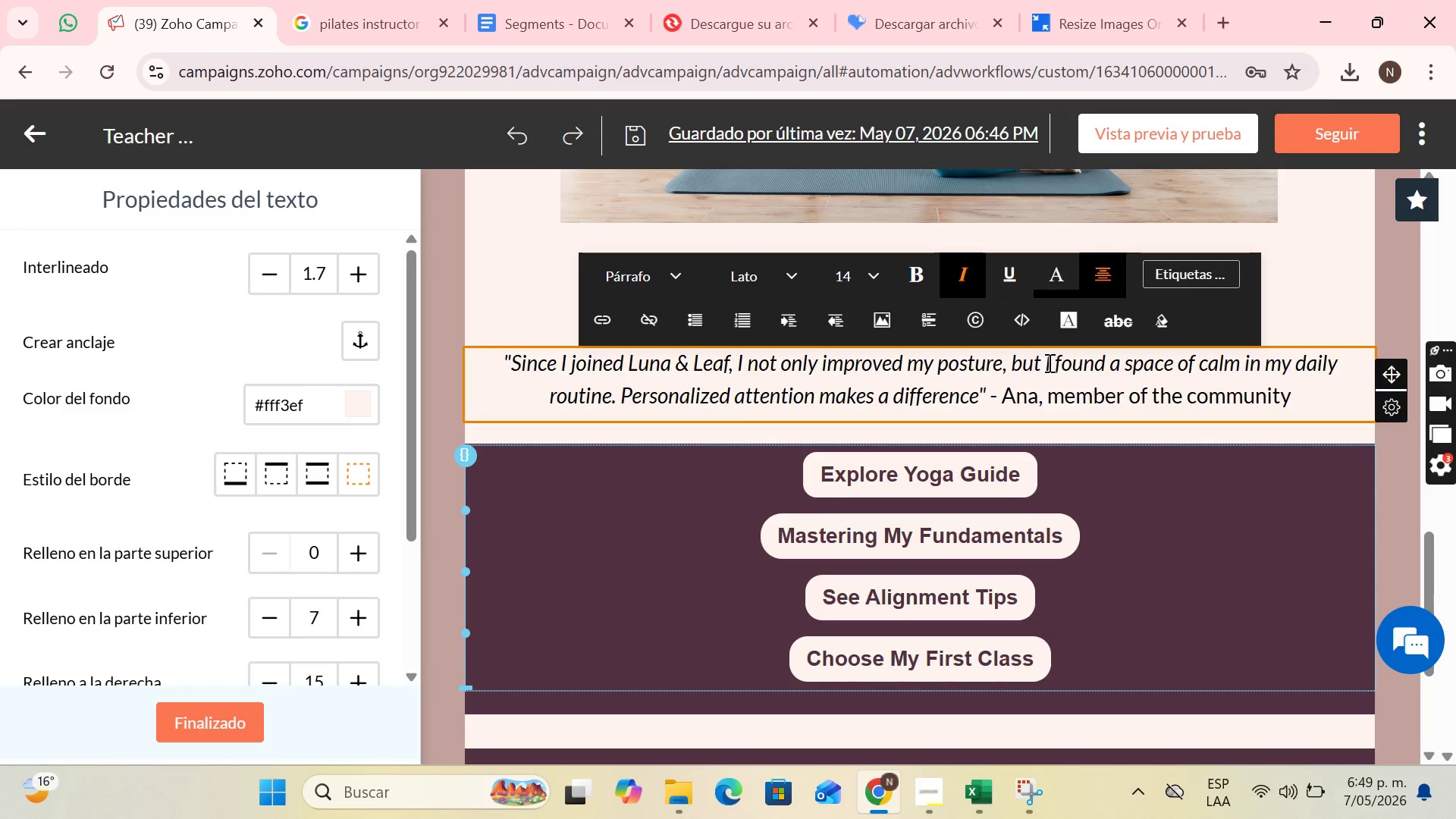 
left_click([1048, 362])
 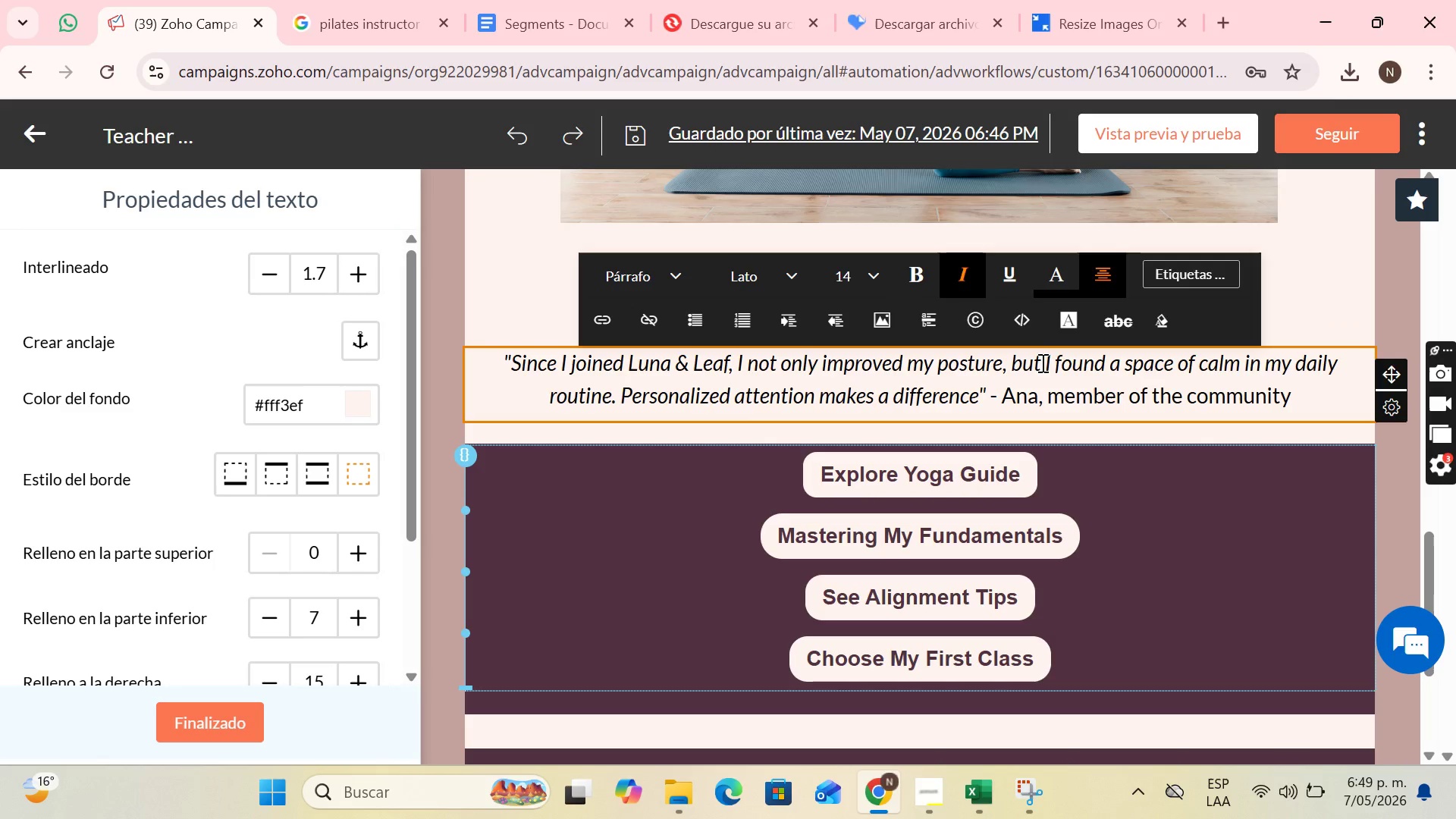 
left_click([1041, 362])
 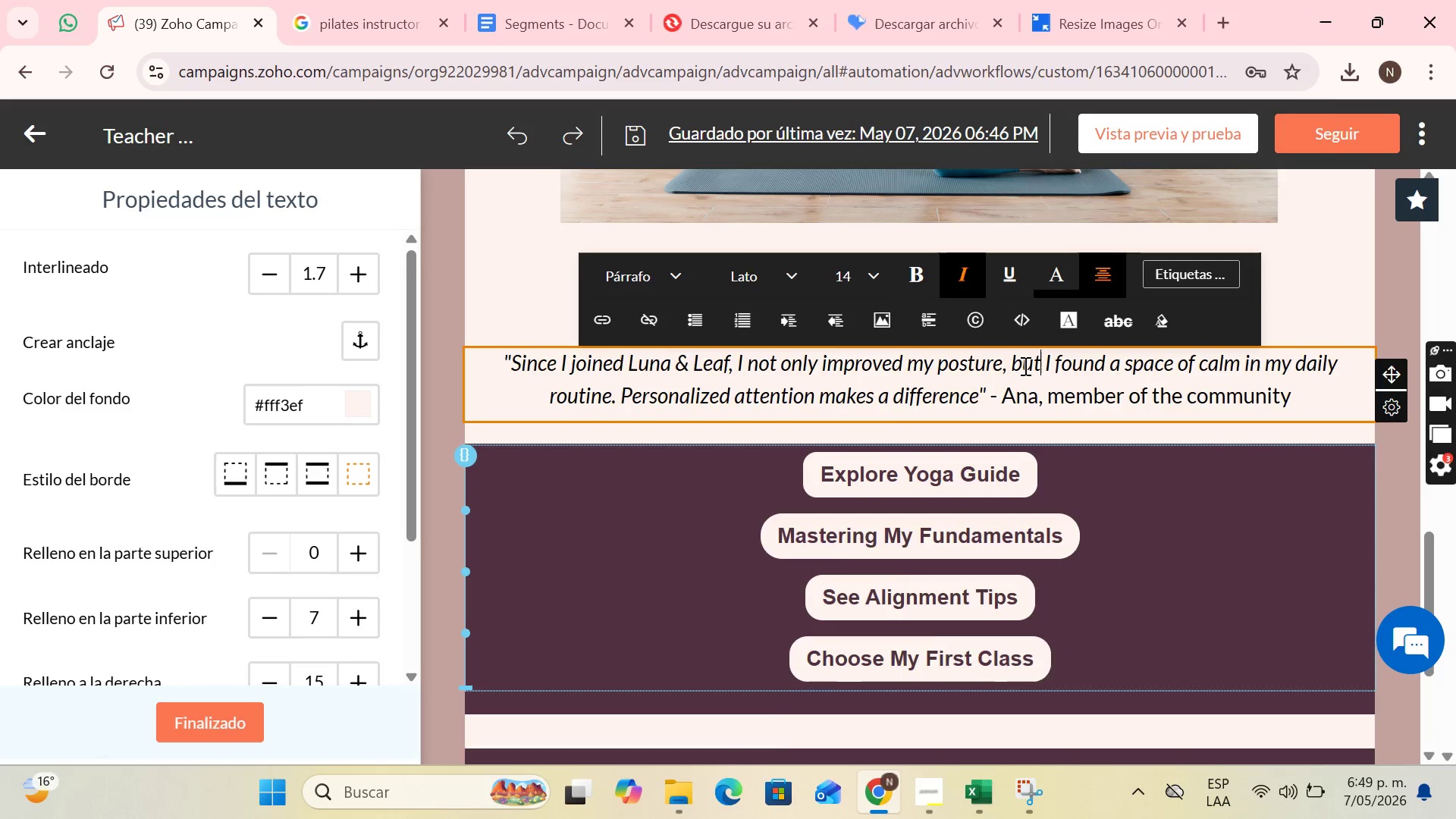 
key(Enter)
 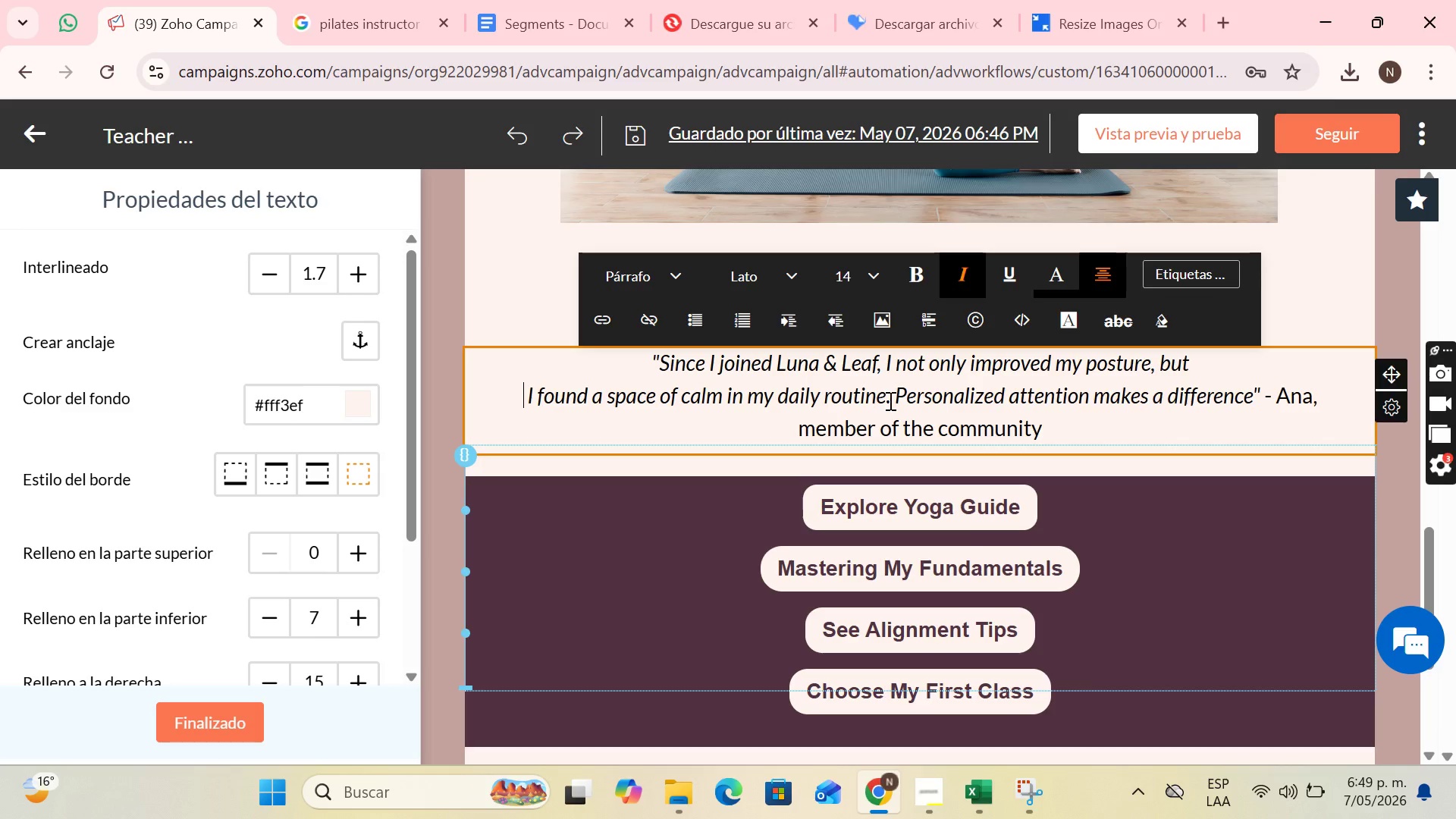 
left_click([895, 398])
 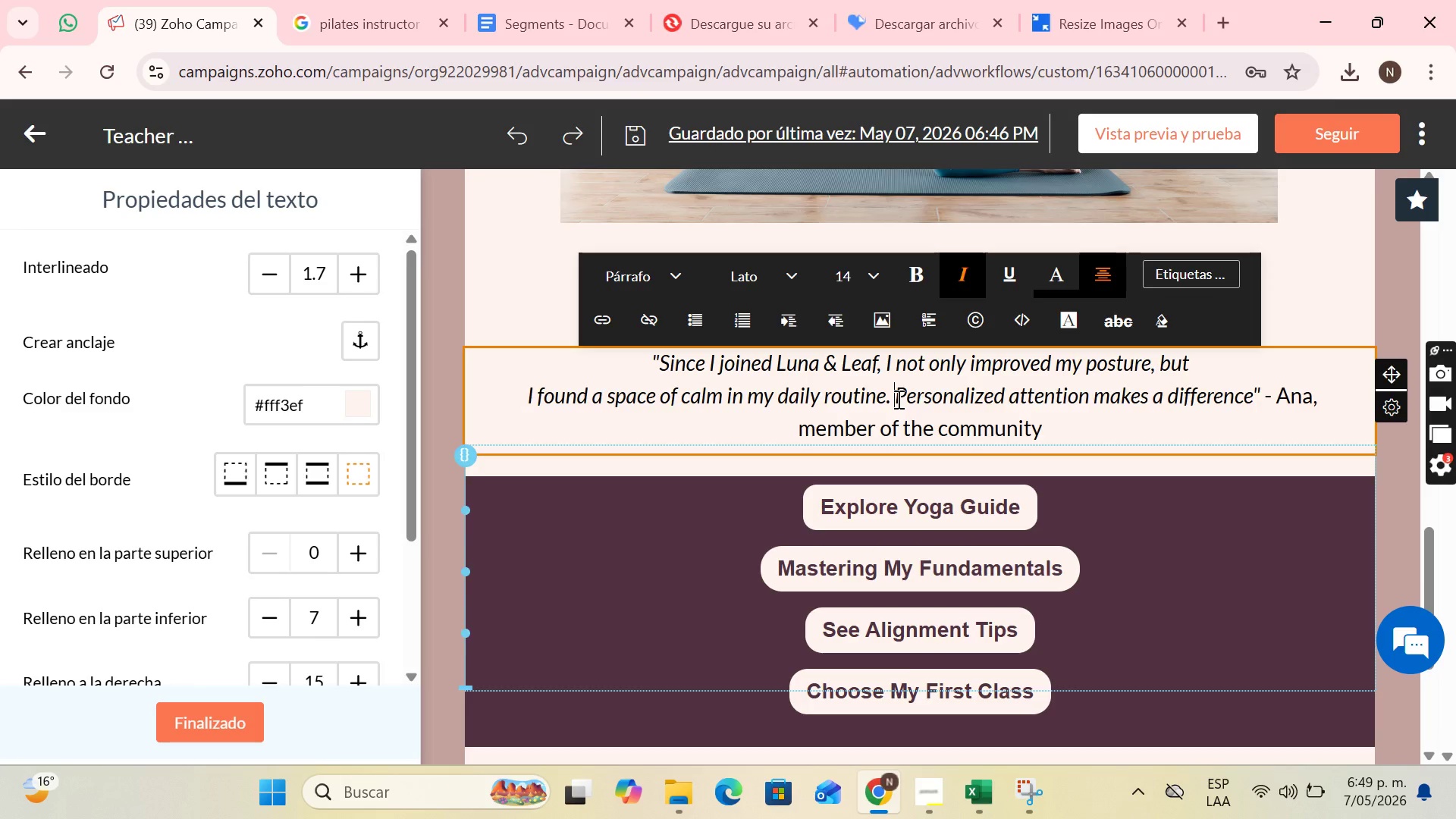 
key(Enter)
 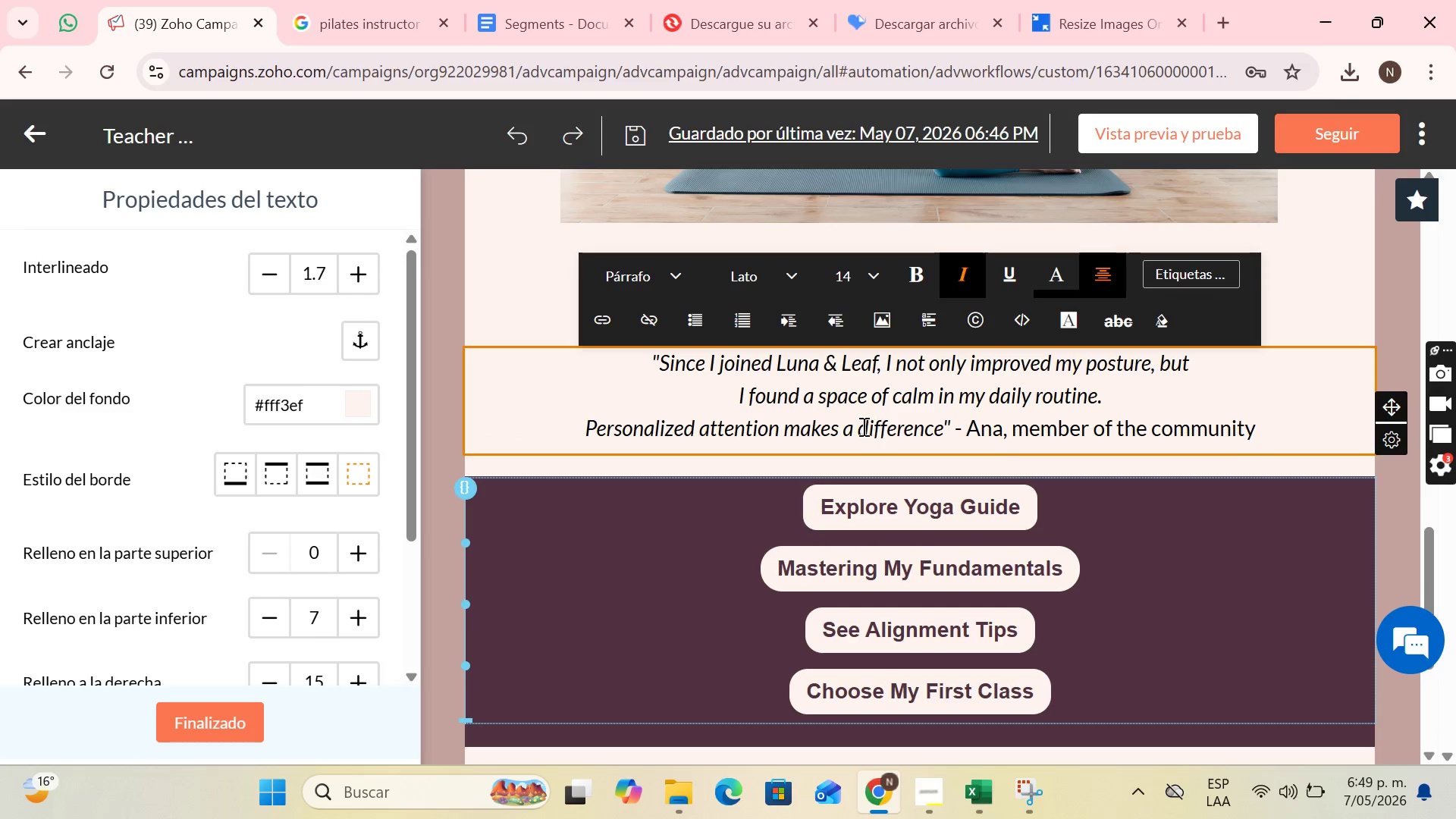 
left_click([845, 435])
 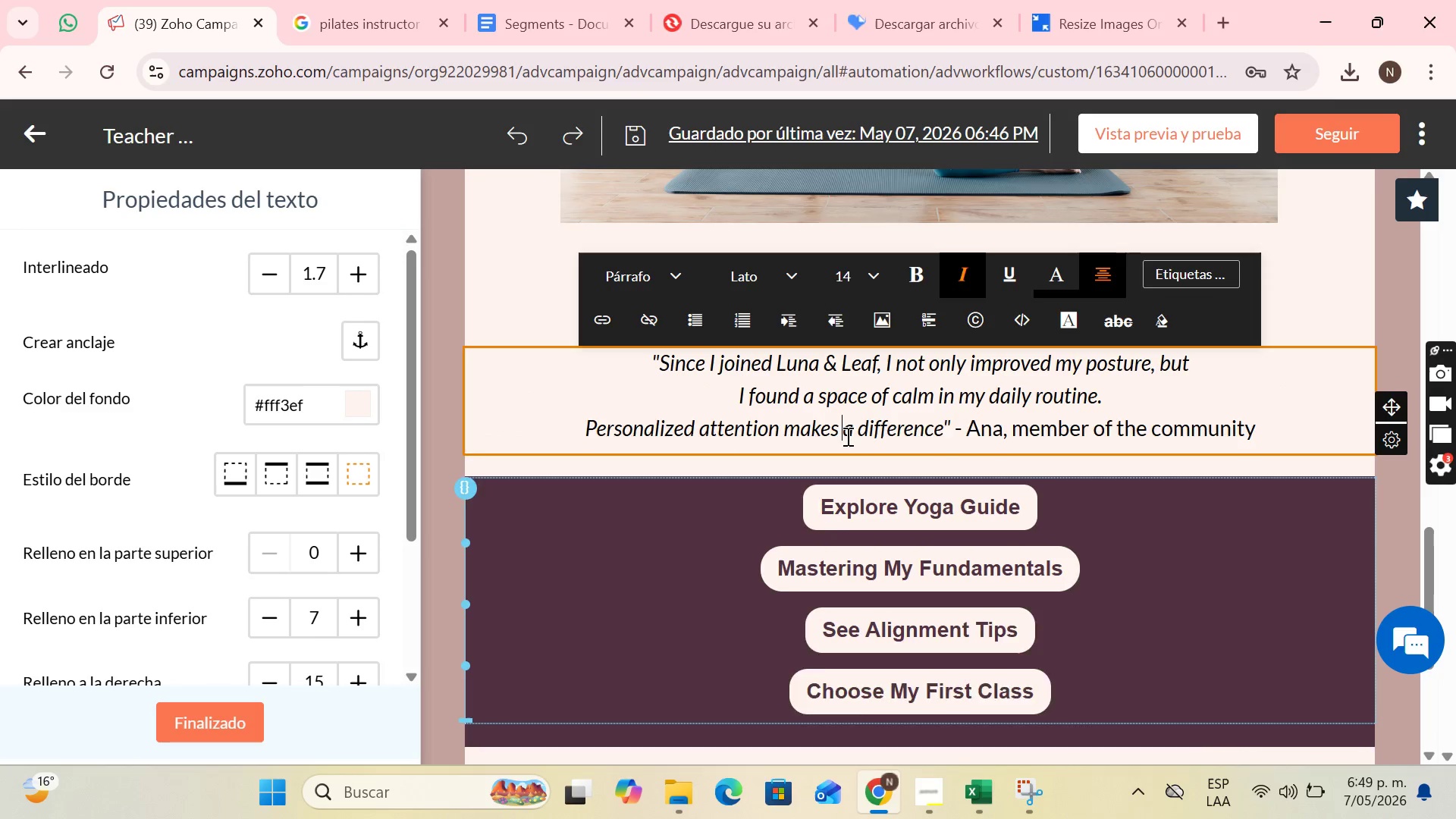 
key(Enter)
 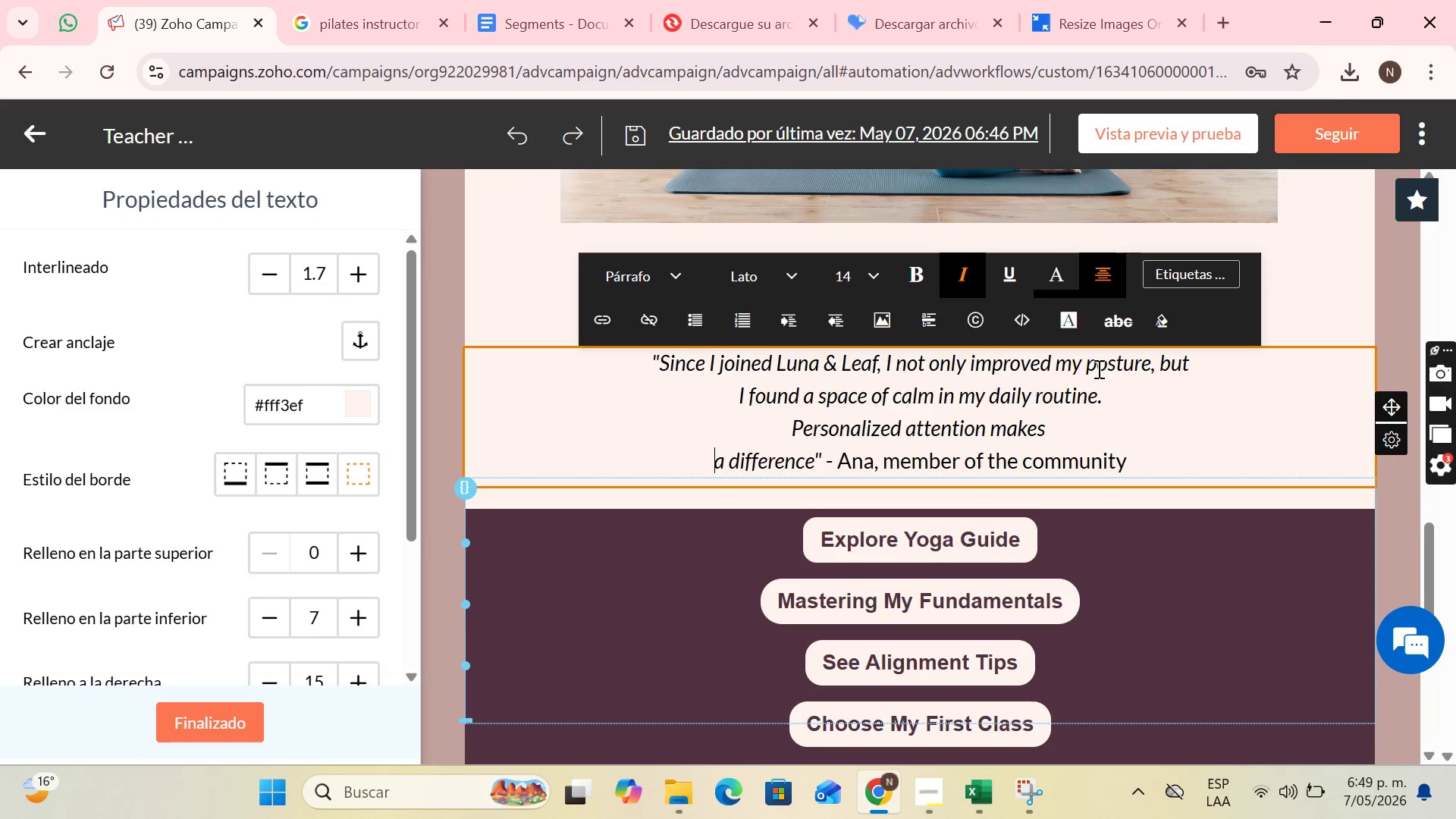 
left_click([1090, 369])
 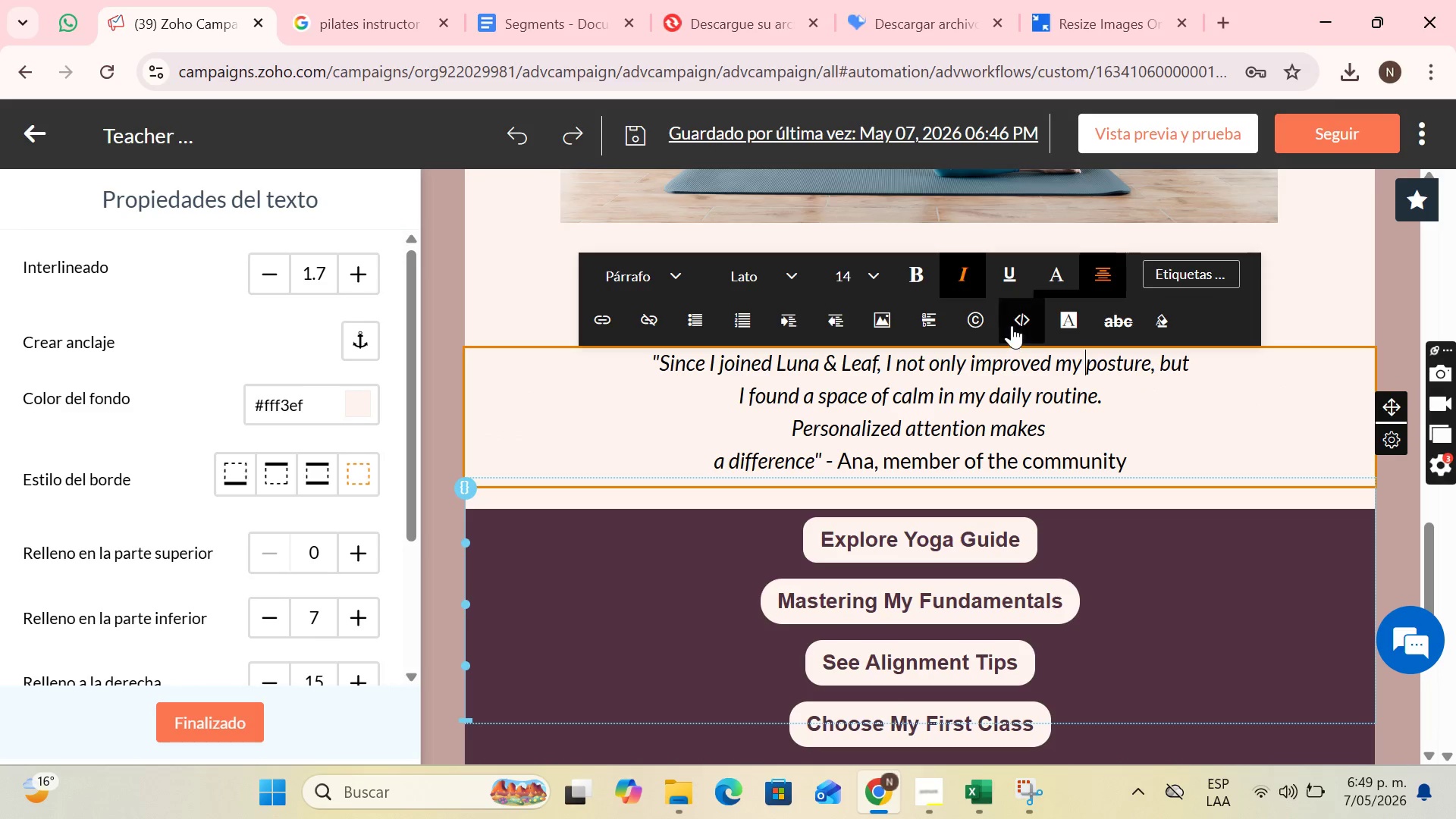 
key(Enter)
 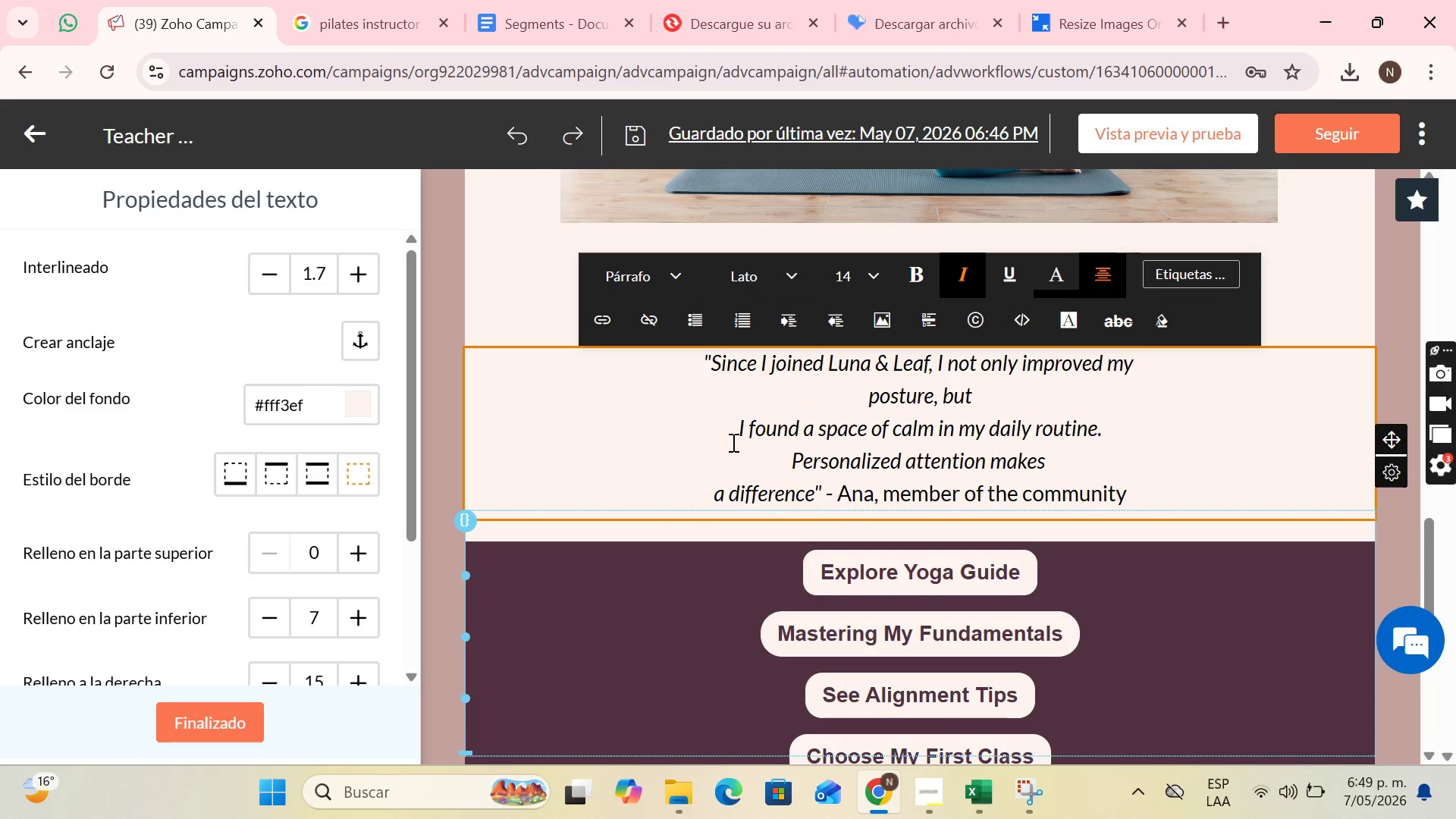 
left_click([734, 438])
 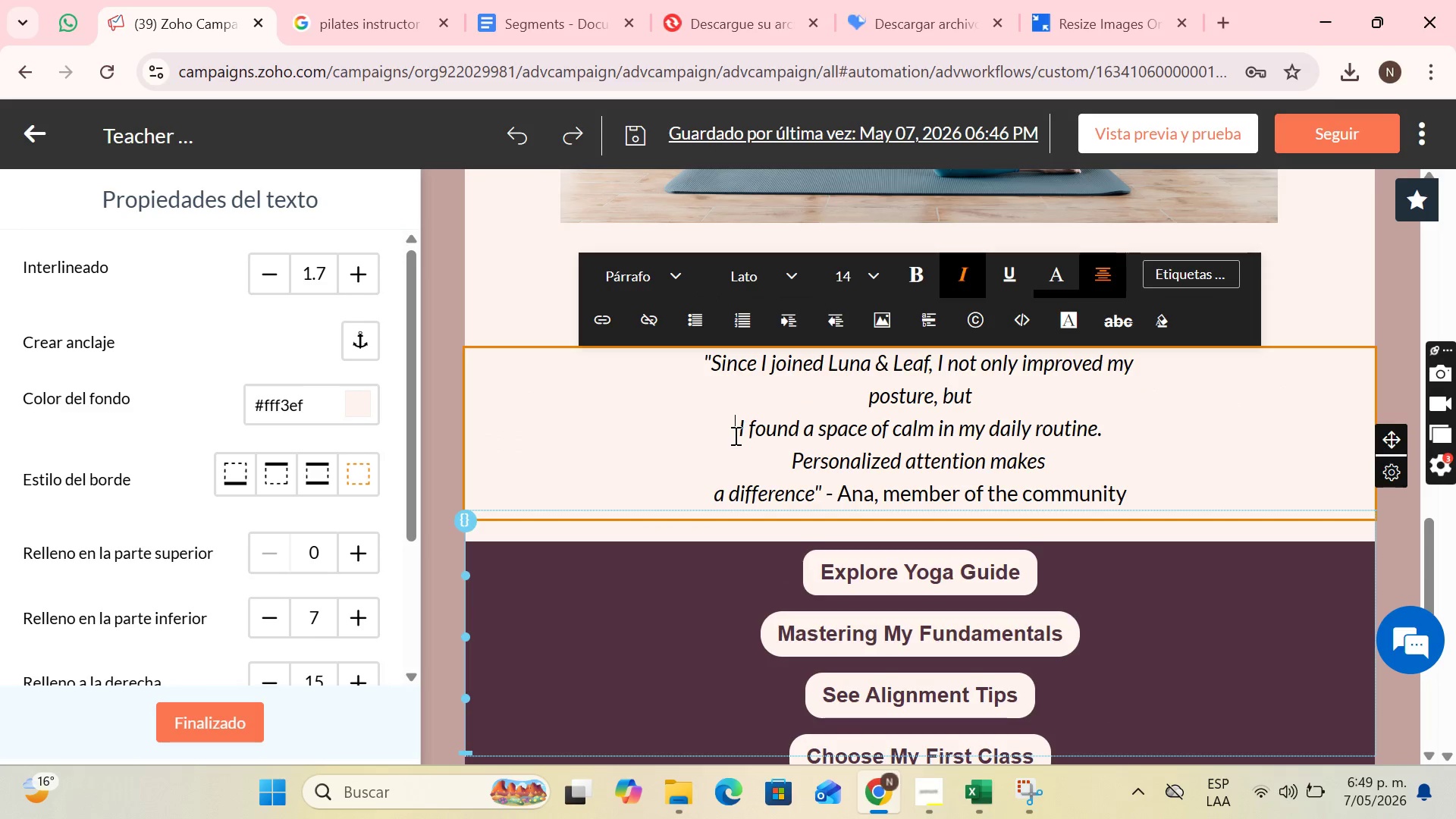 
key(Backspace)
 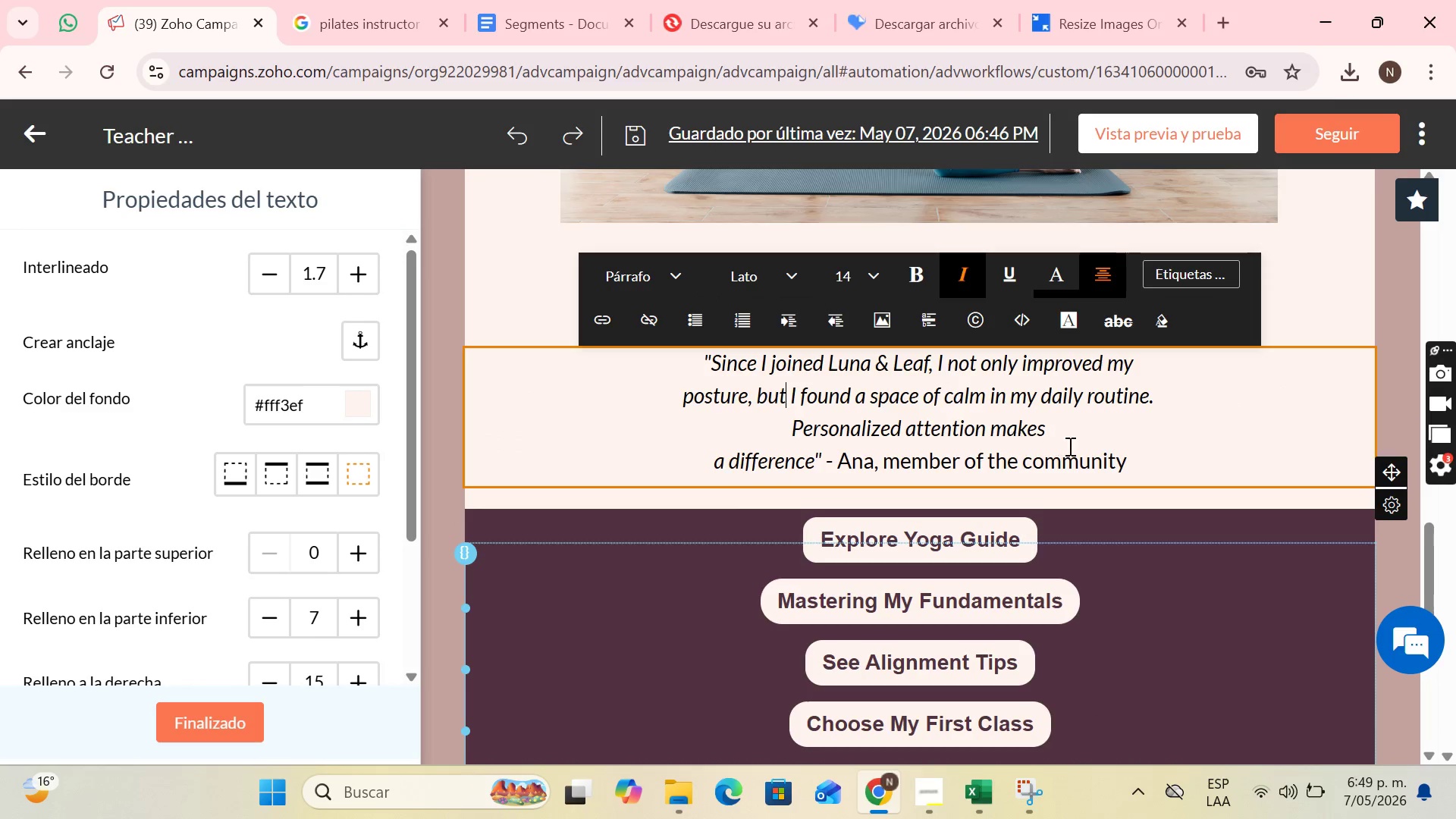 
scroll: coordinate [1248, 379], scroll_direction: up, amount: 2.0
 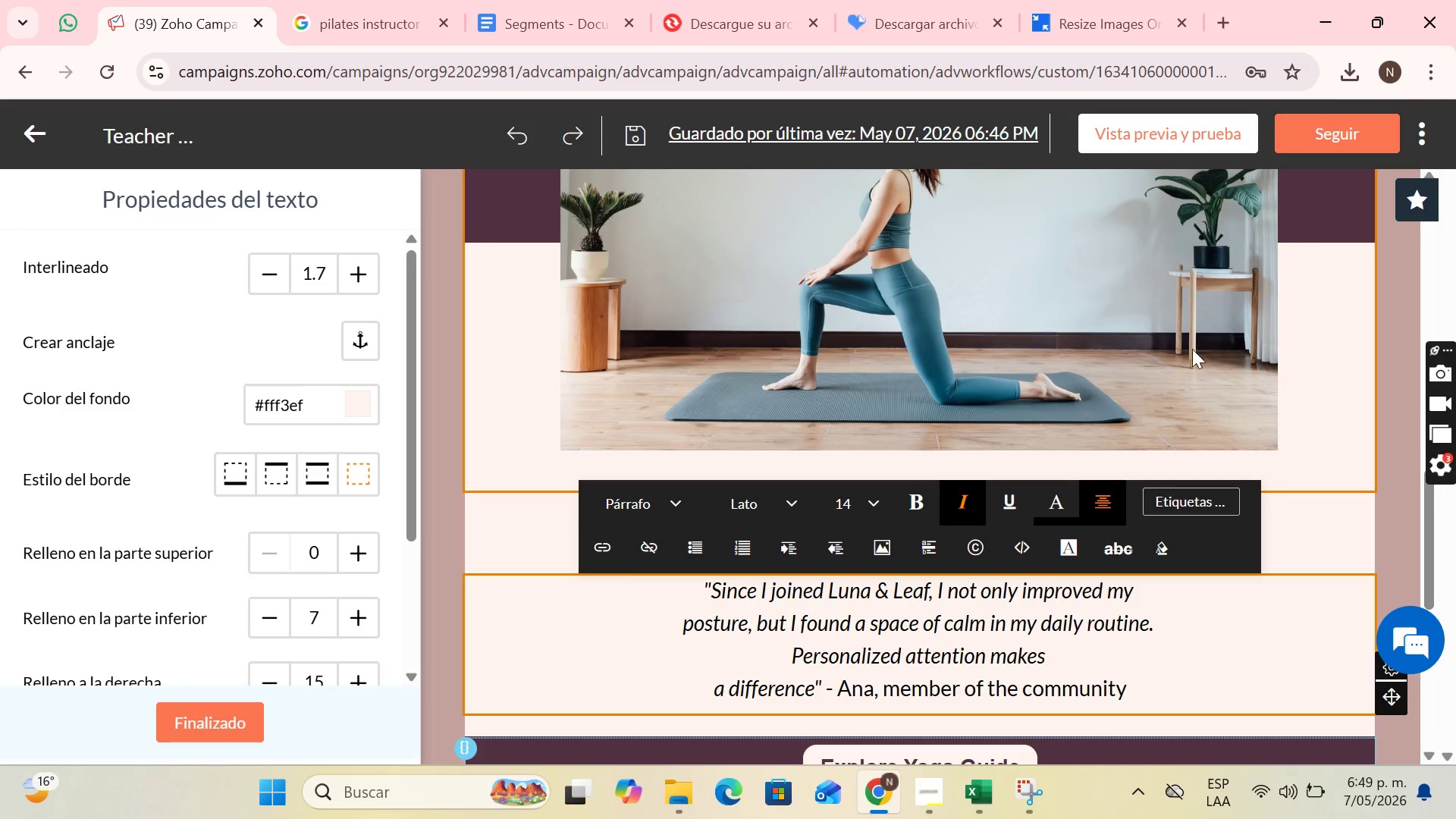 
left_click([1331, 527])
 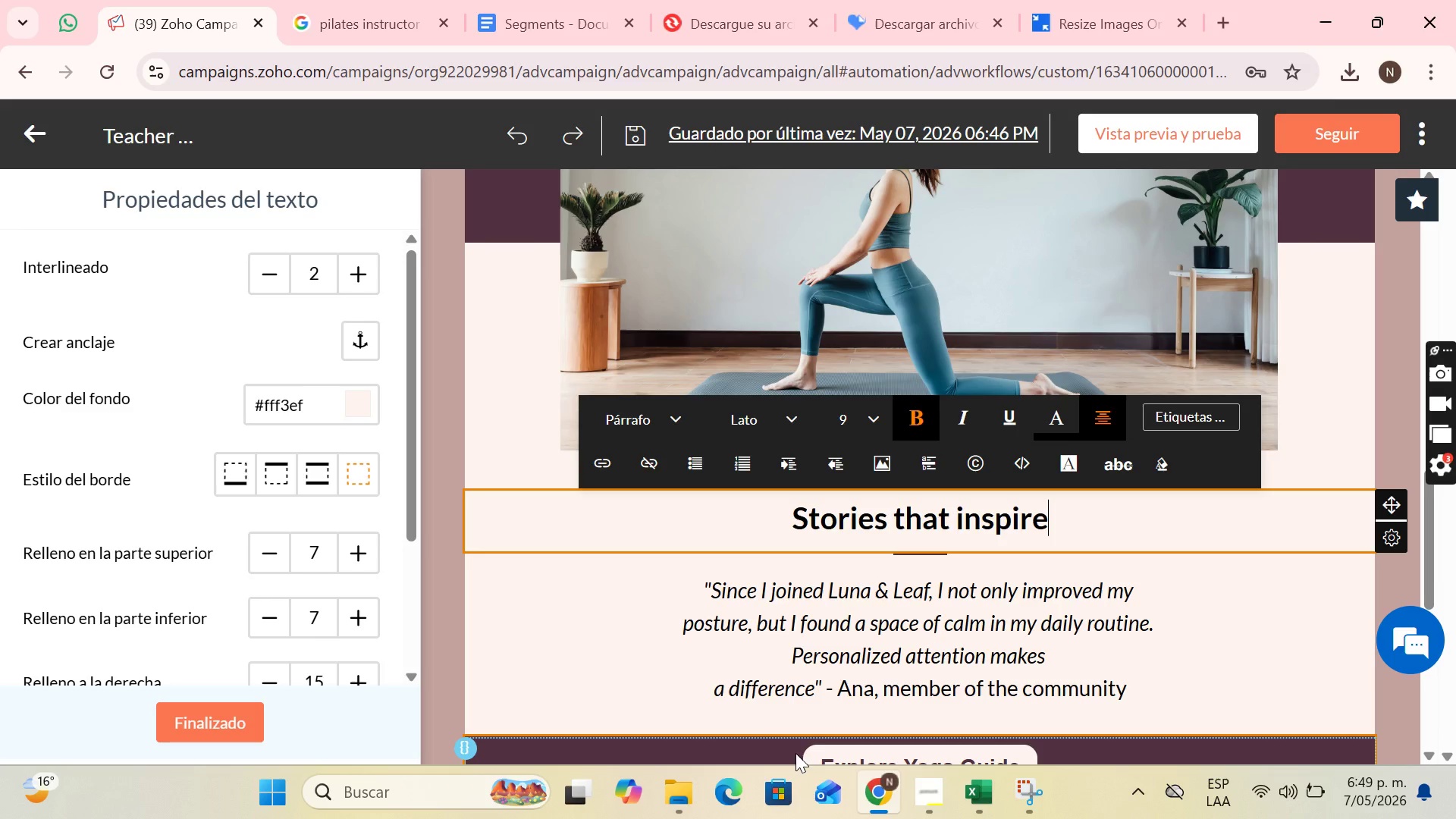 
wait(14.72)
 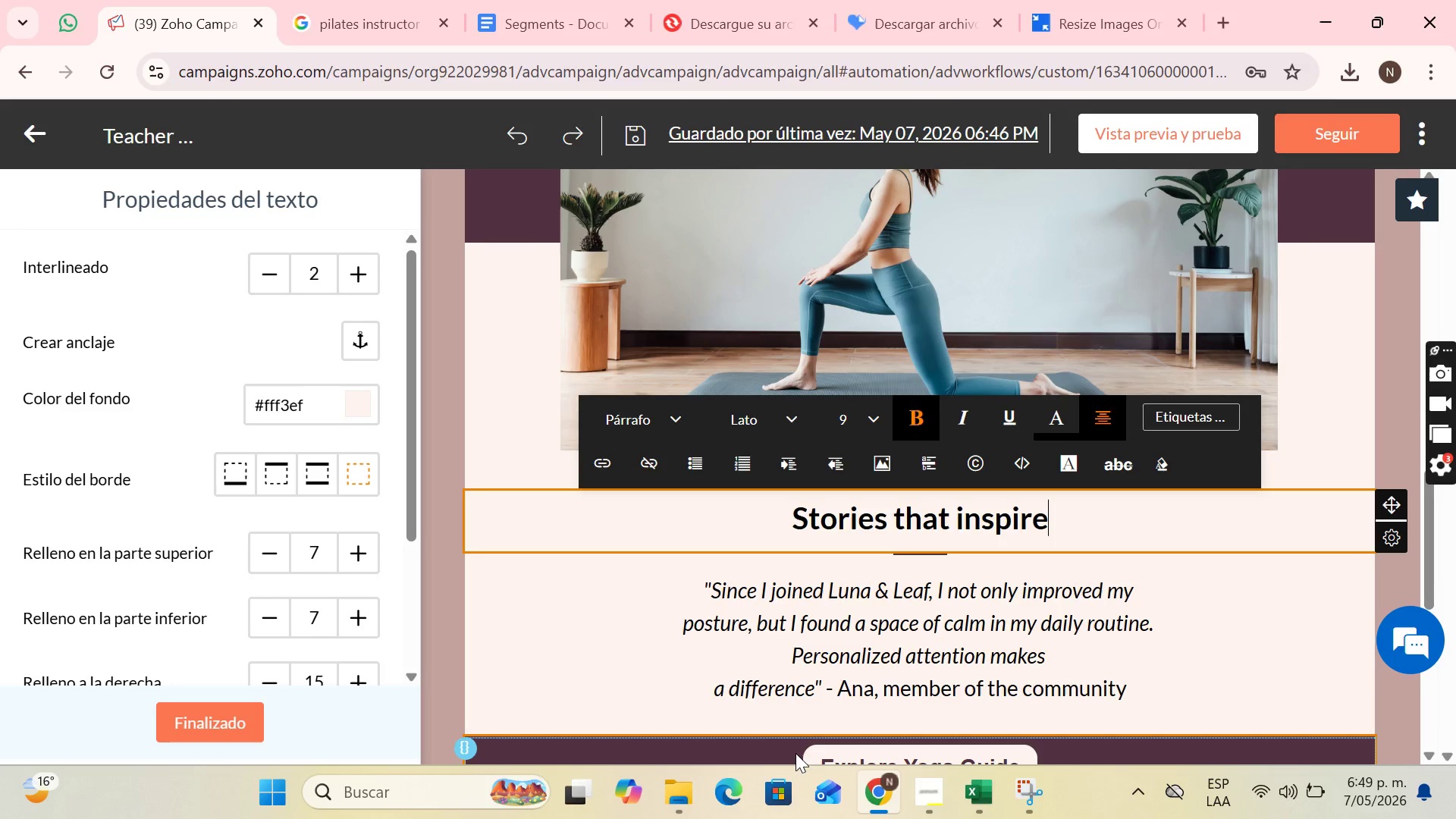 
scroll: coordinate [1234, 331], scroll_direction: down, amount: 5.0
 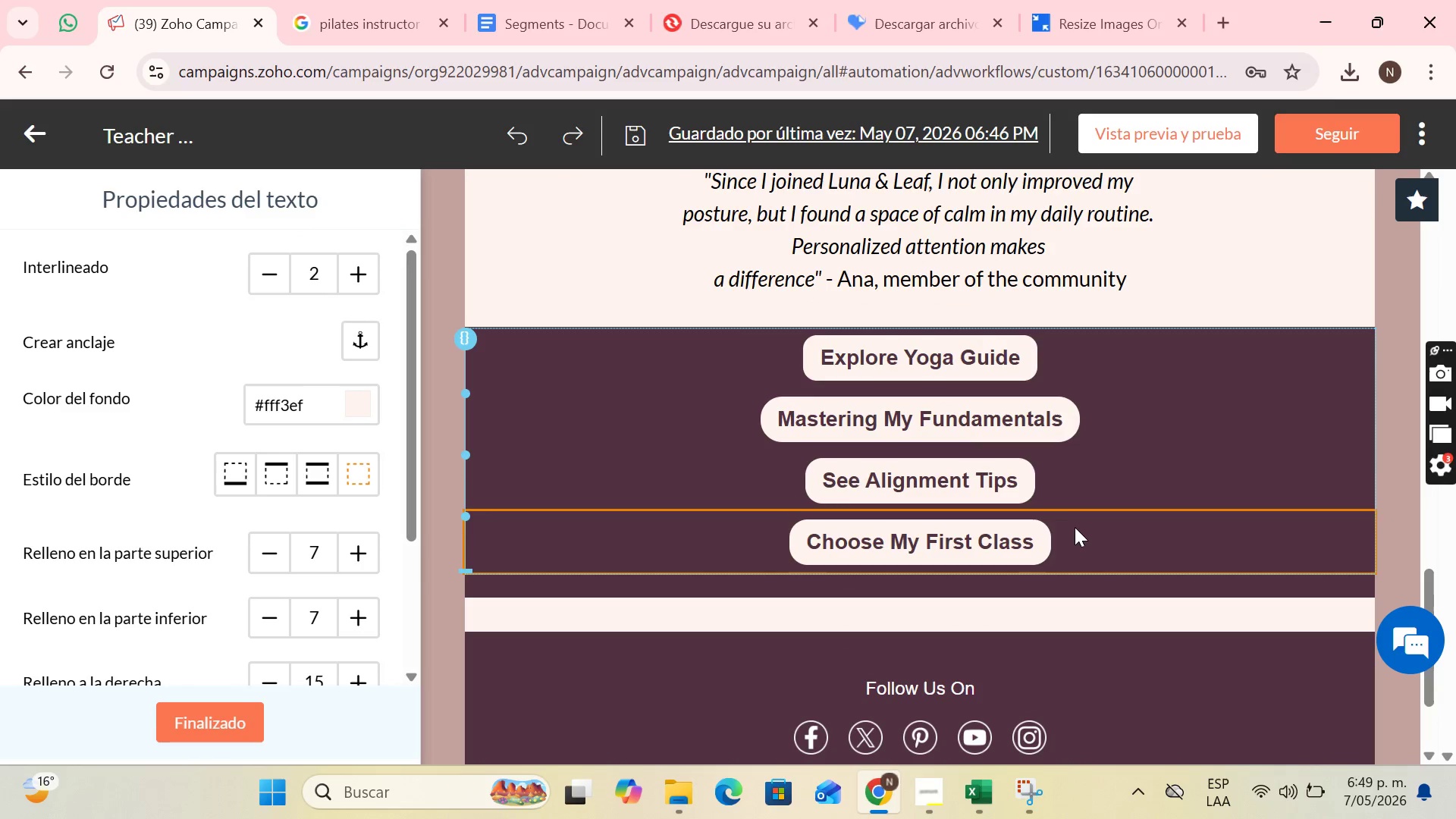 
left_click([1072, 531])
 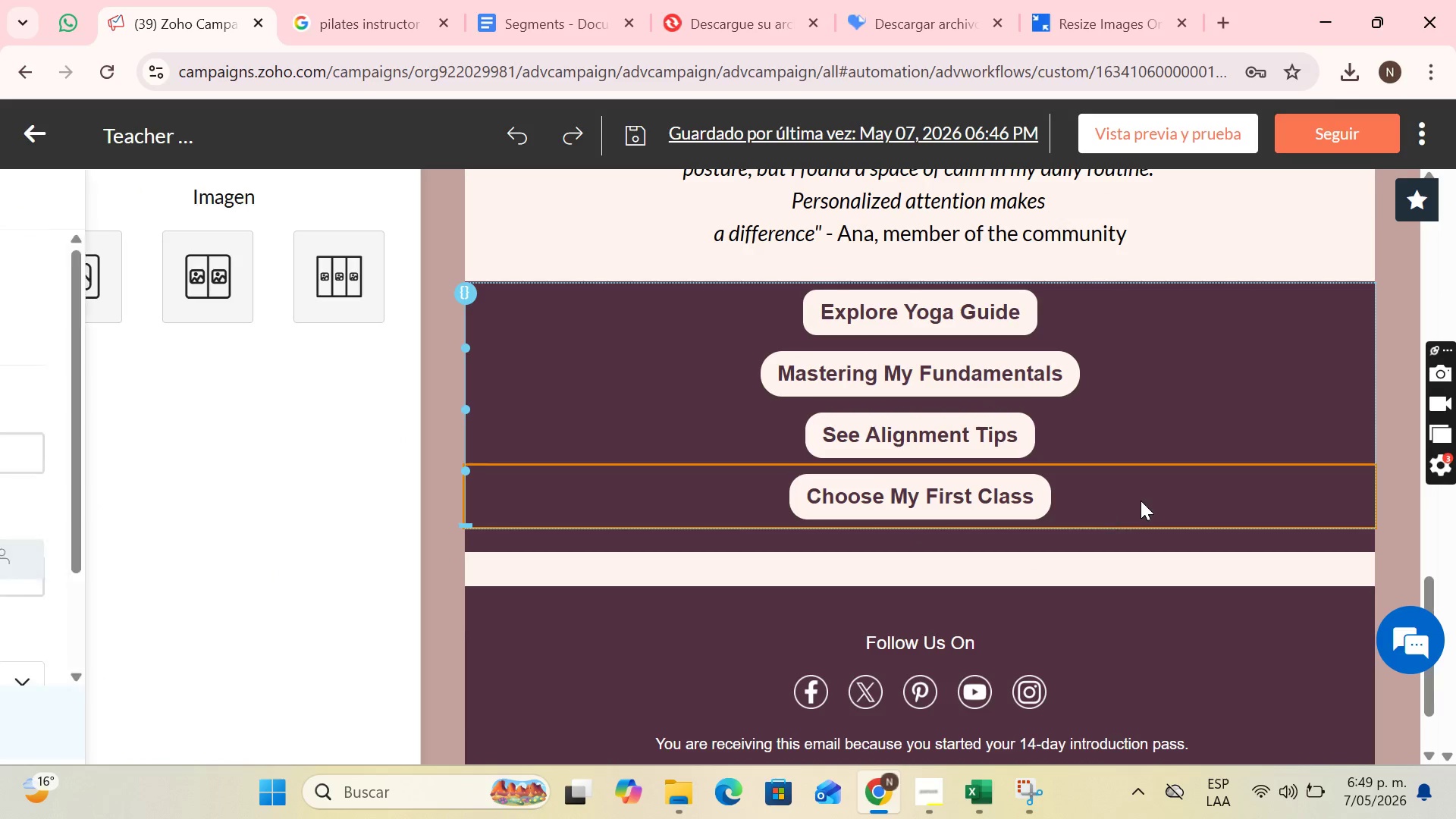 
left_click([1141, 500])
 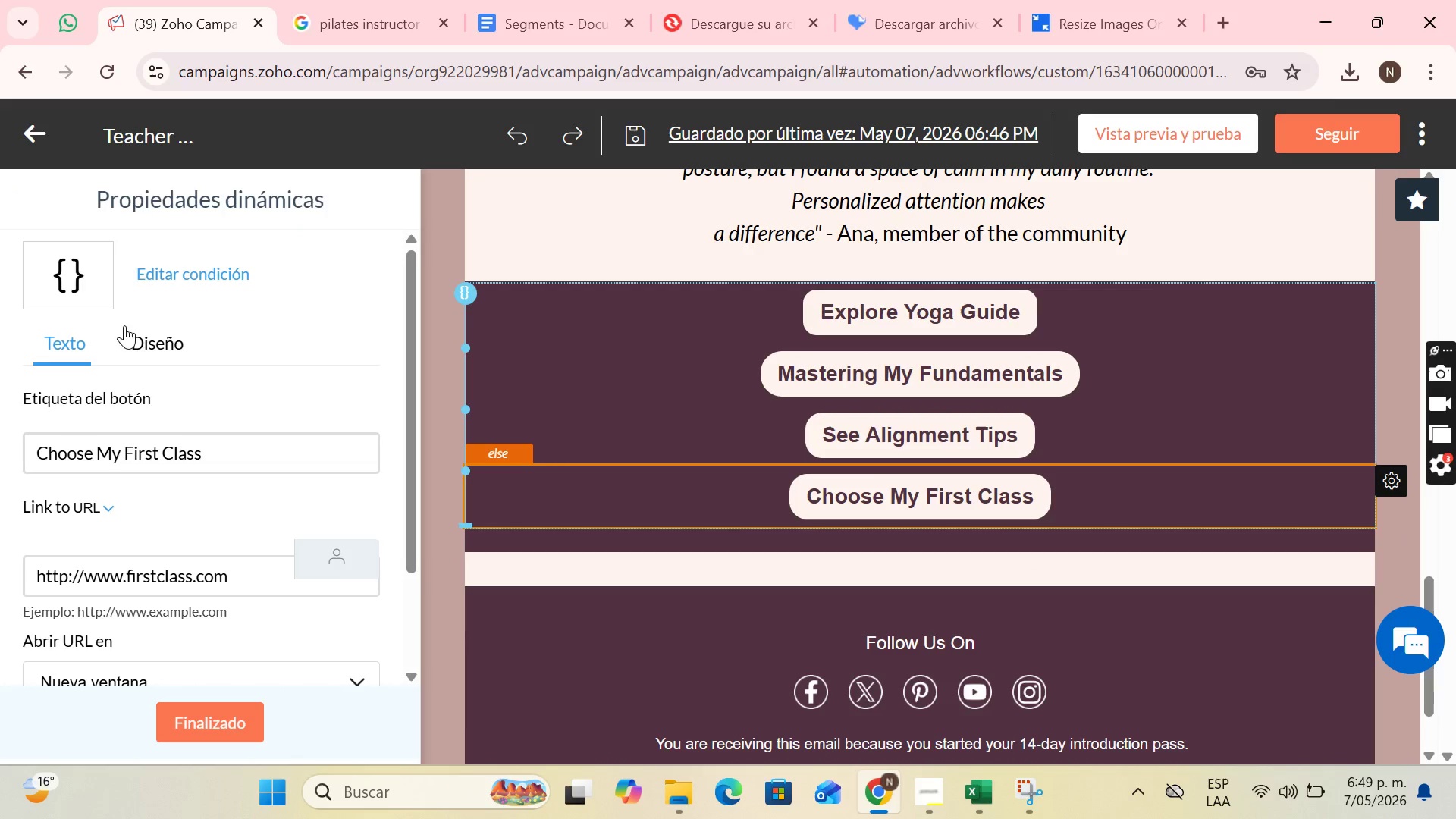 
left_click([209, 717])
 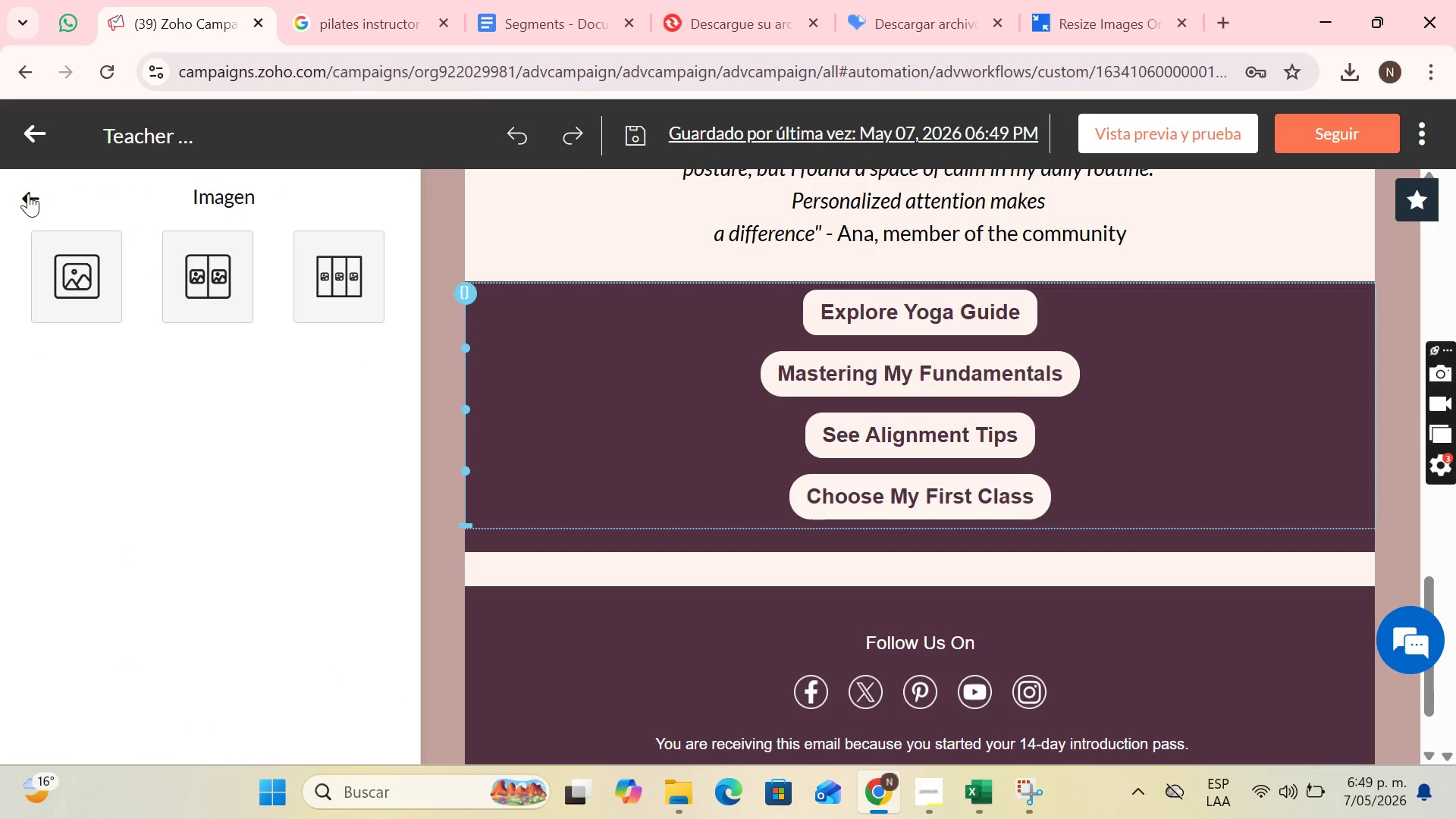 
left_click([28, 193])
 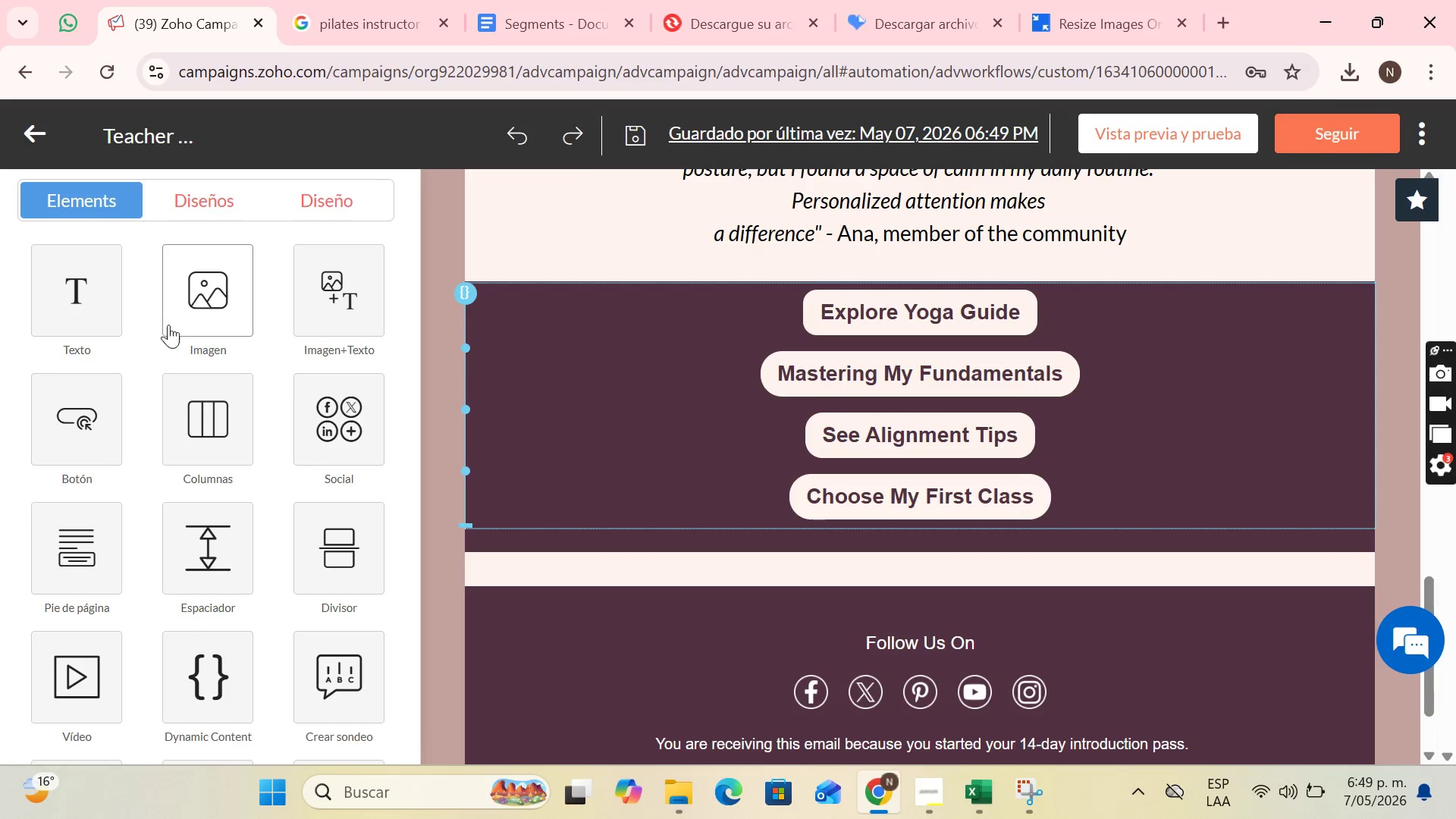 
left_click([59, 420])
 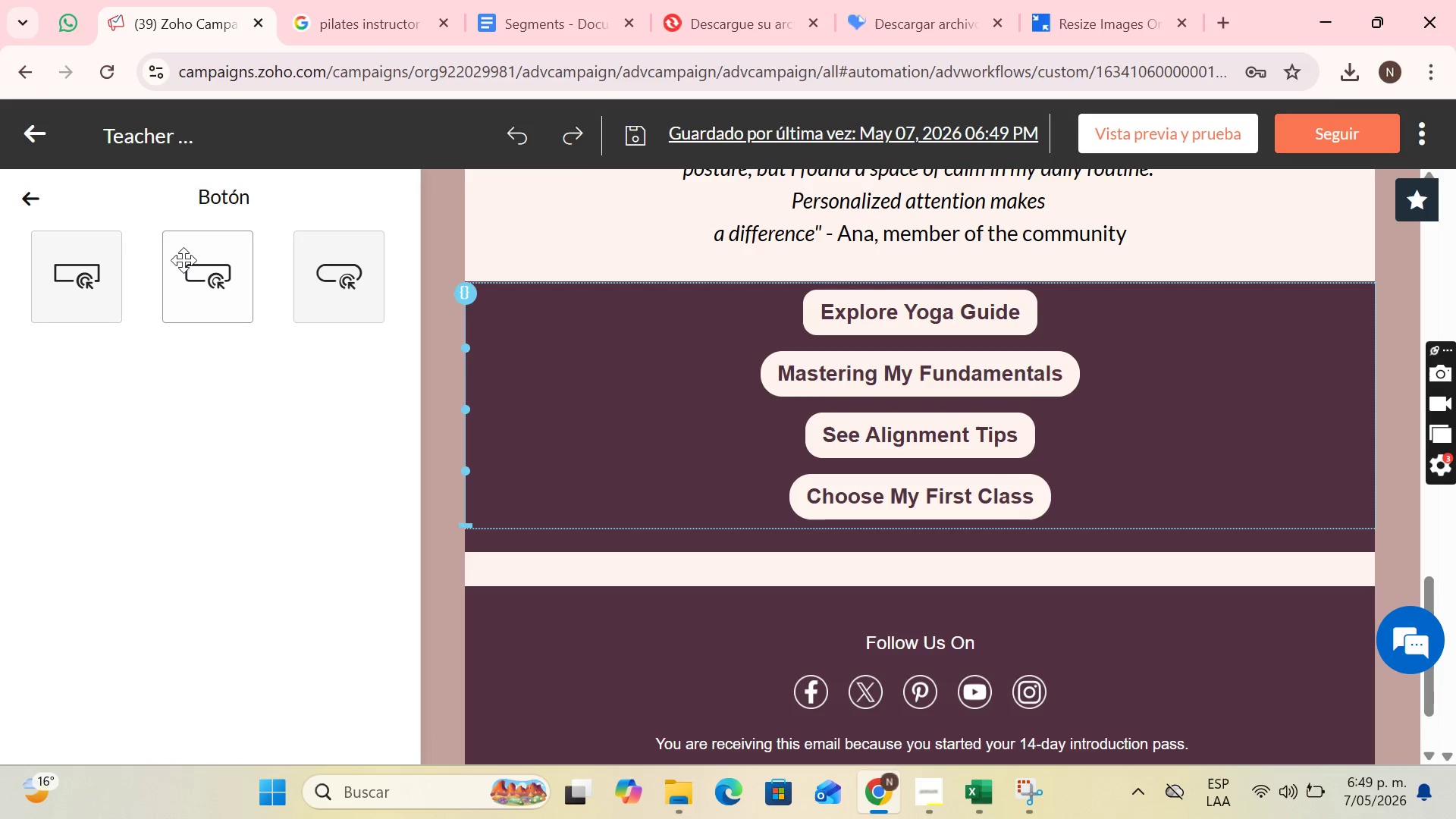 
left_click_drag(start_coordinate=[184, 260], to_coordinate=[899, 535])
 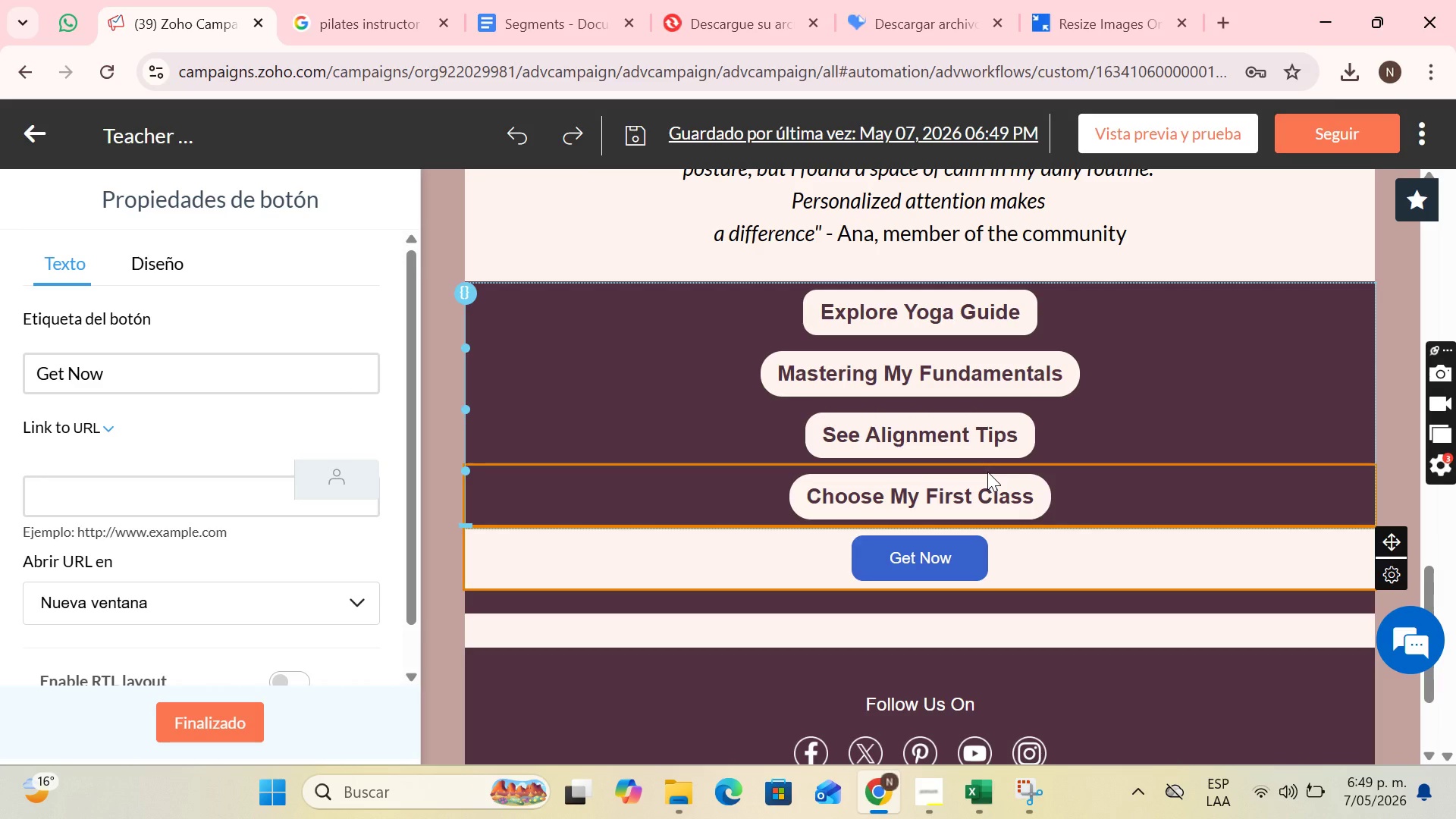 
wait(12.39)
 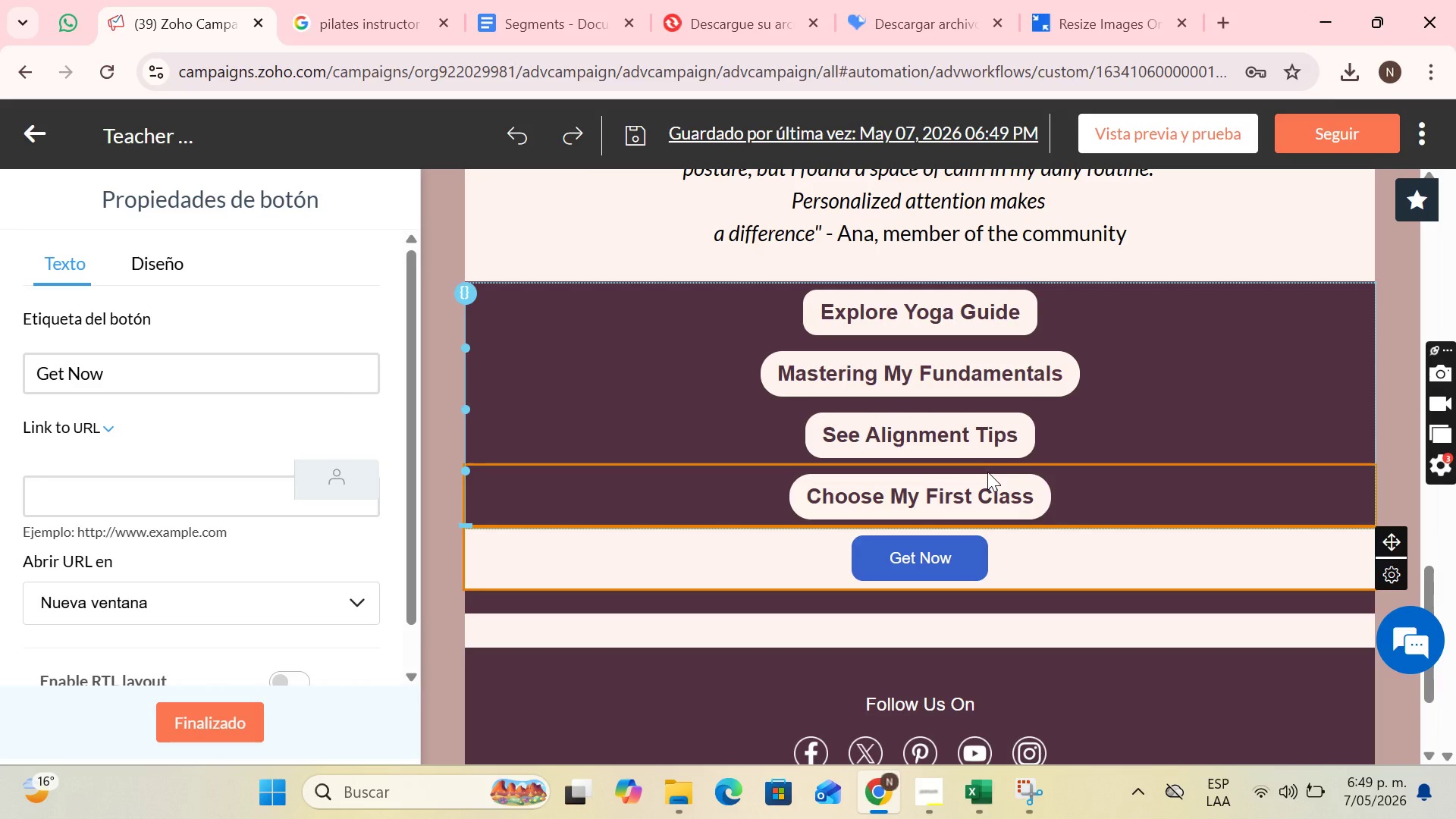 
left_click_drag(start_coordinate=[143, 375], to_coordinate=[0, 374])
 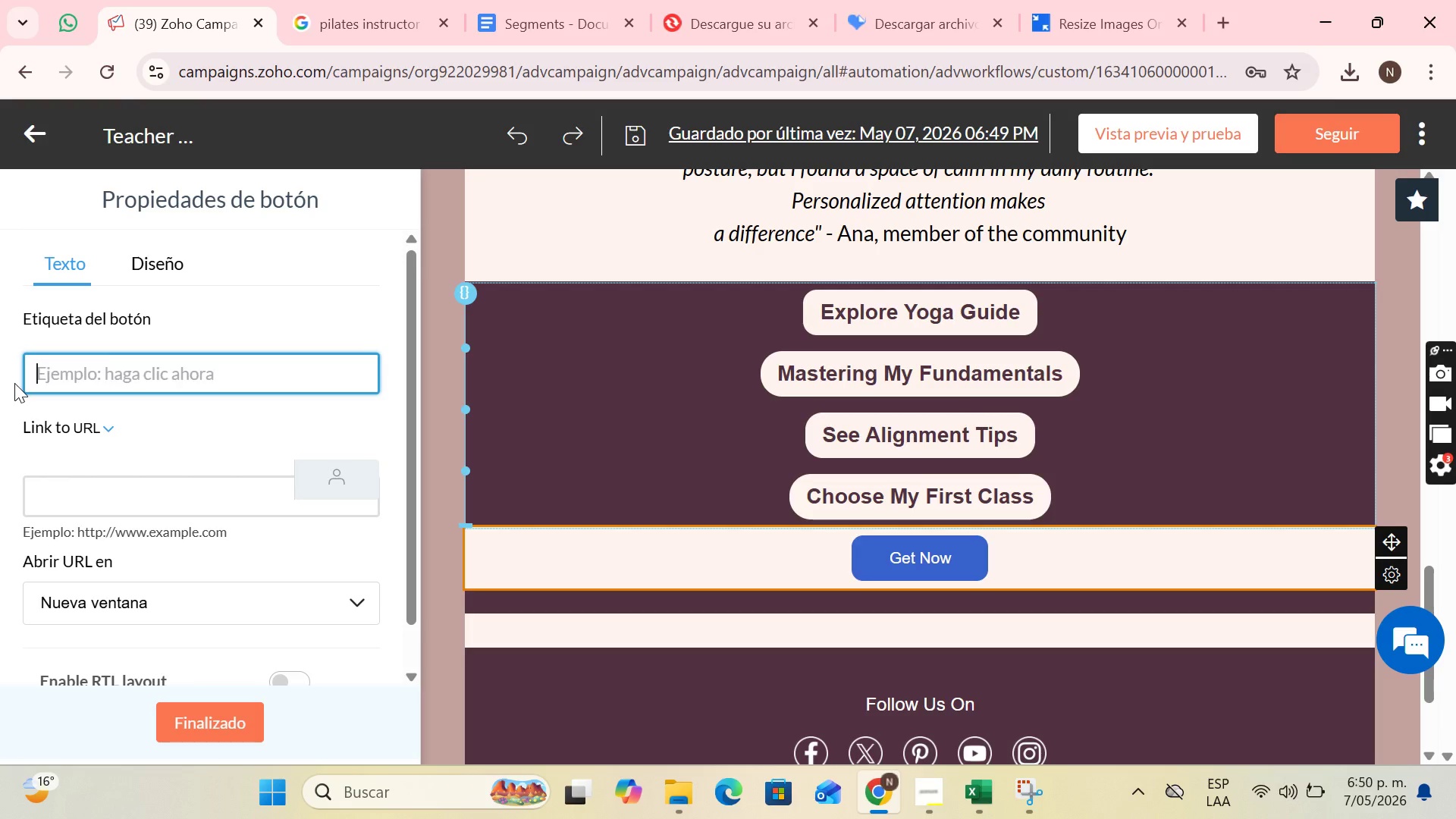 
key(Backspace)
type(Bok)
key(Backspace)
type(ok m)
key(Backspace)
type(My Next Class)
 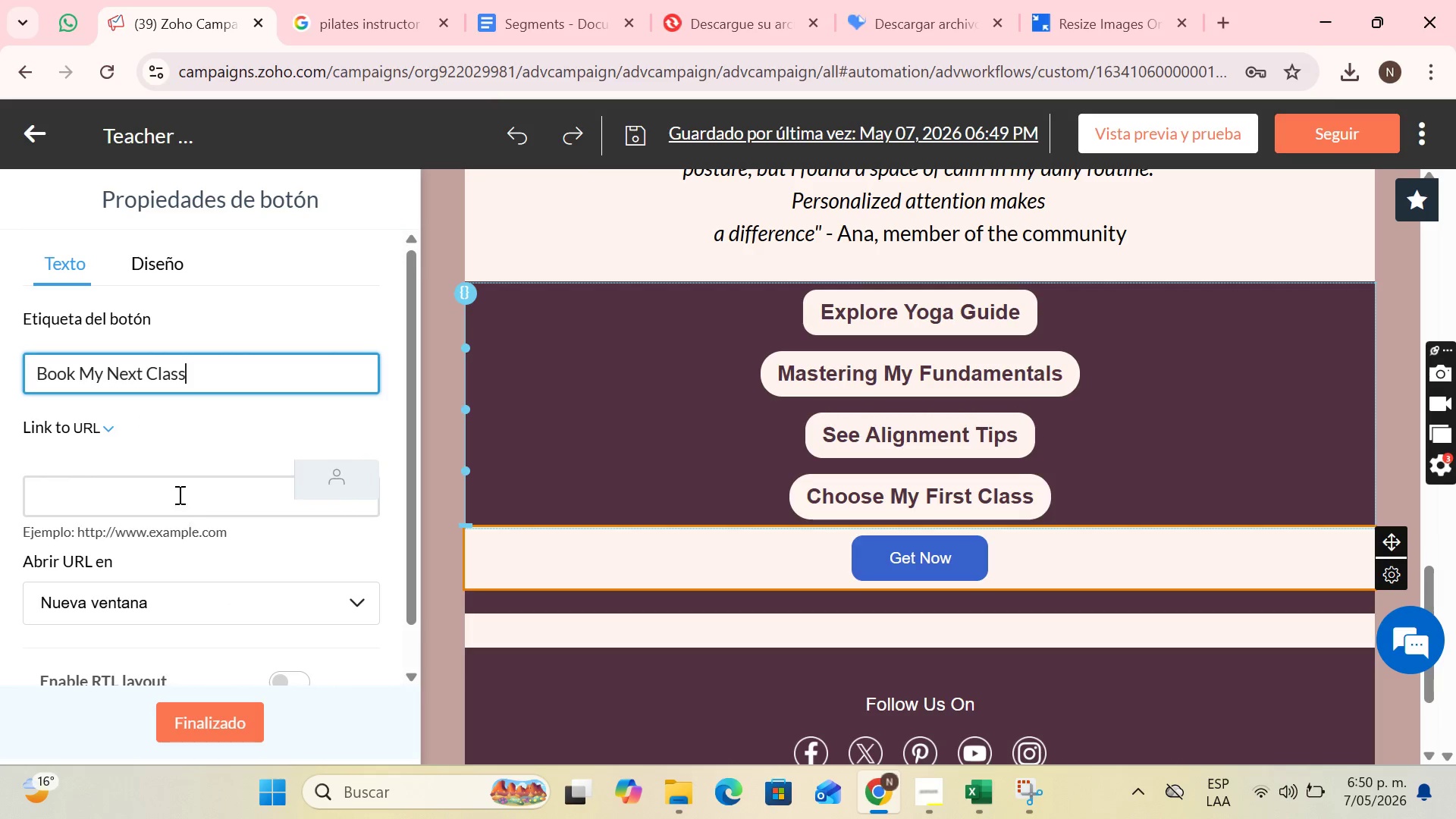 
left_click([152, 494])
 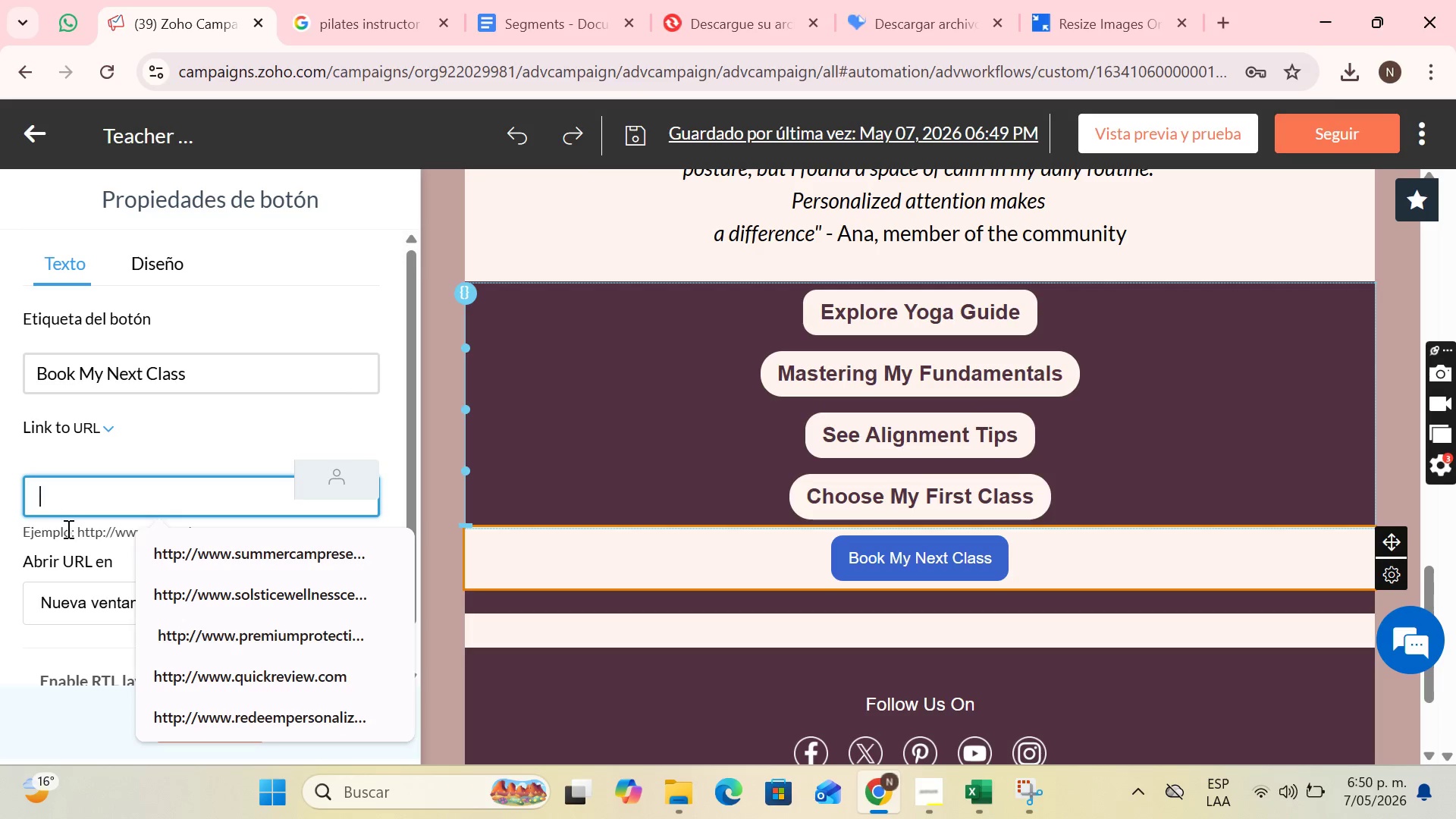 
left_click_drag(start_coordinate=[76, 534], to_coordinate=[231, 532])
 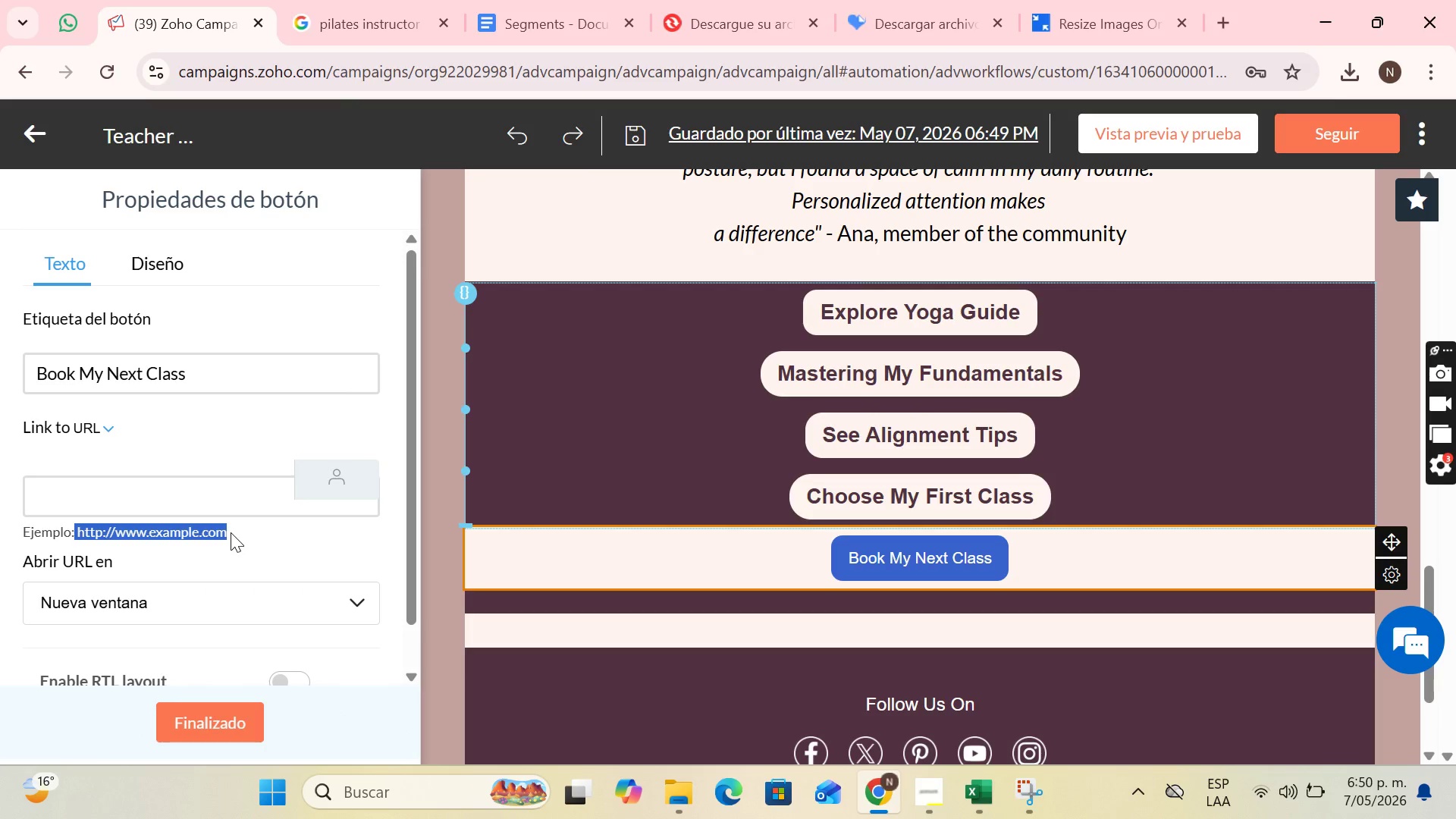 
key(Control+C)
 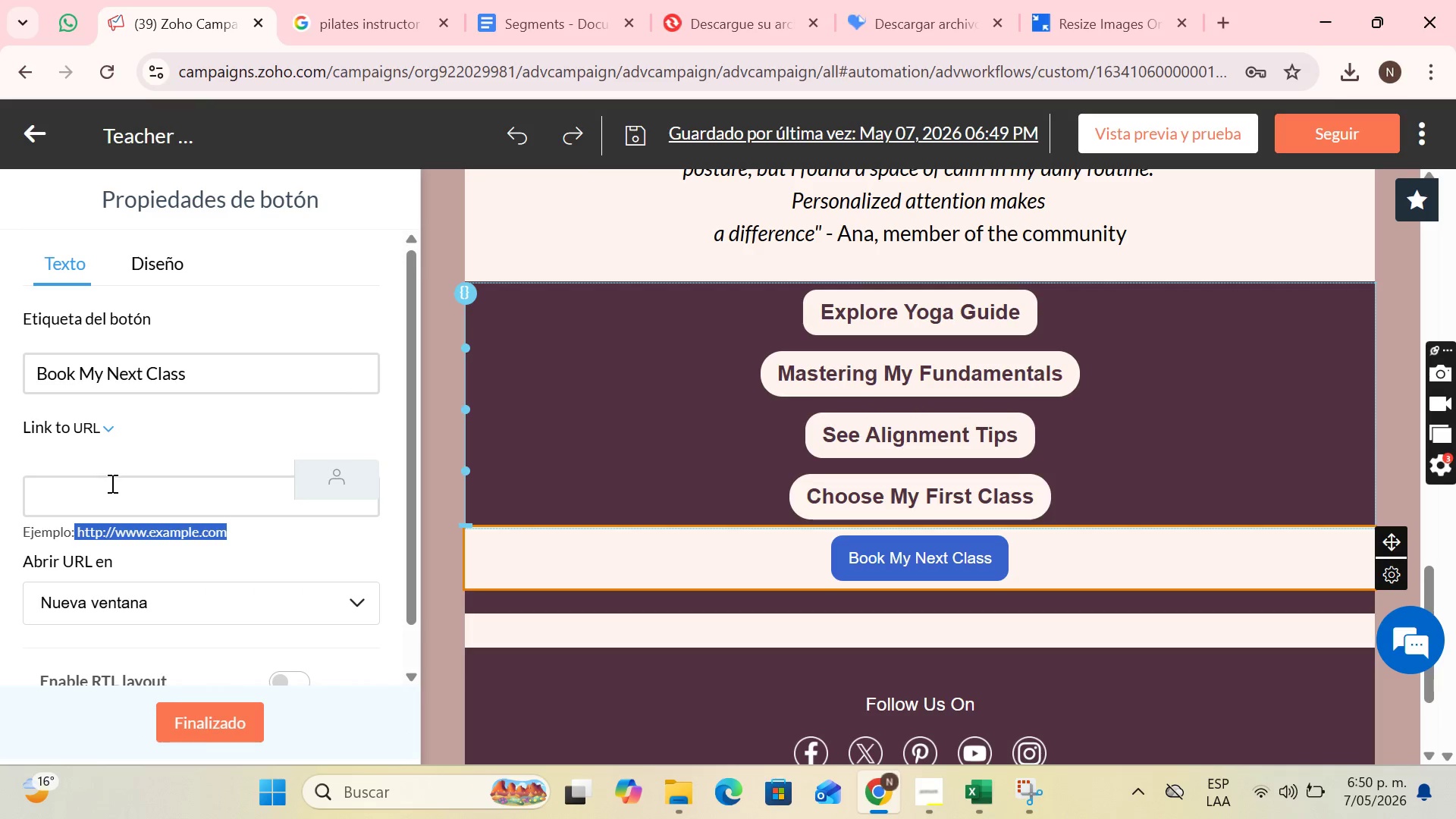 
left_click([113, 488])
 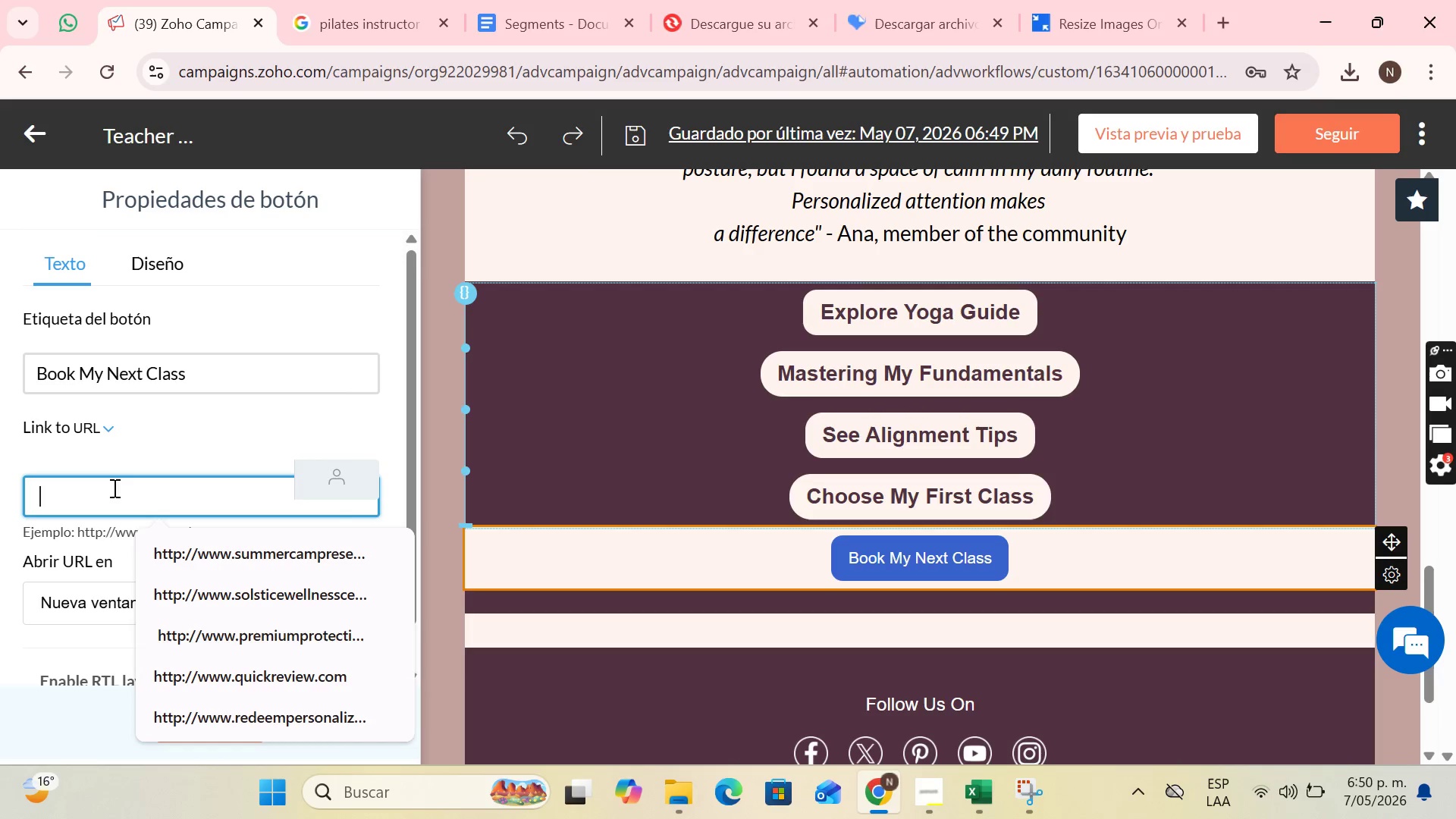 
key(Control+V)
 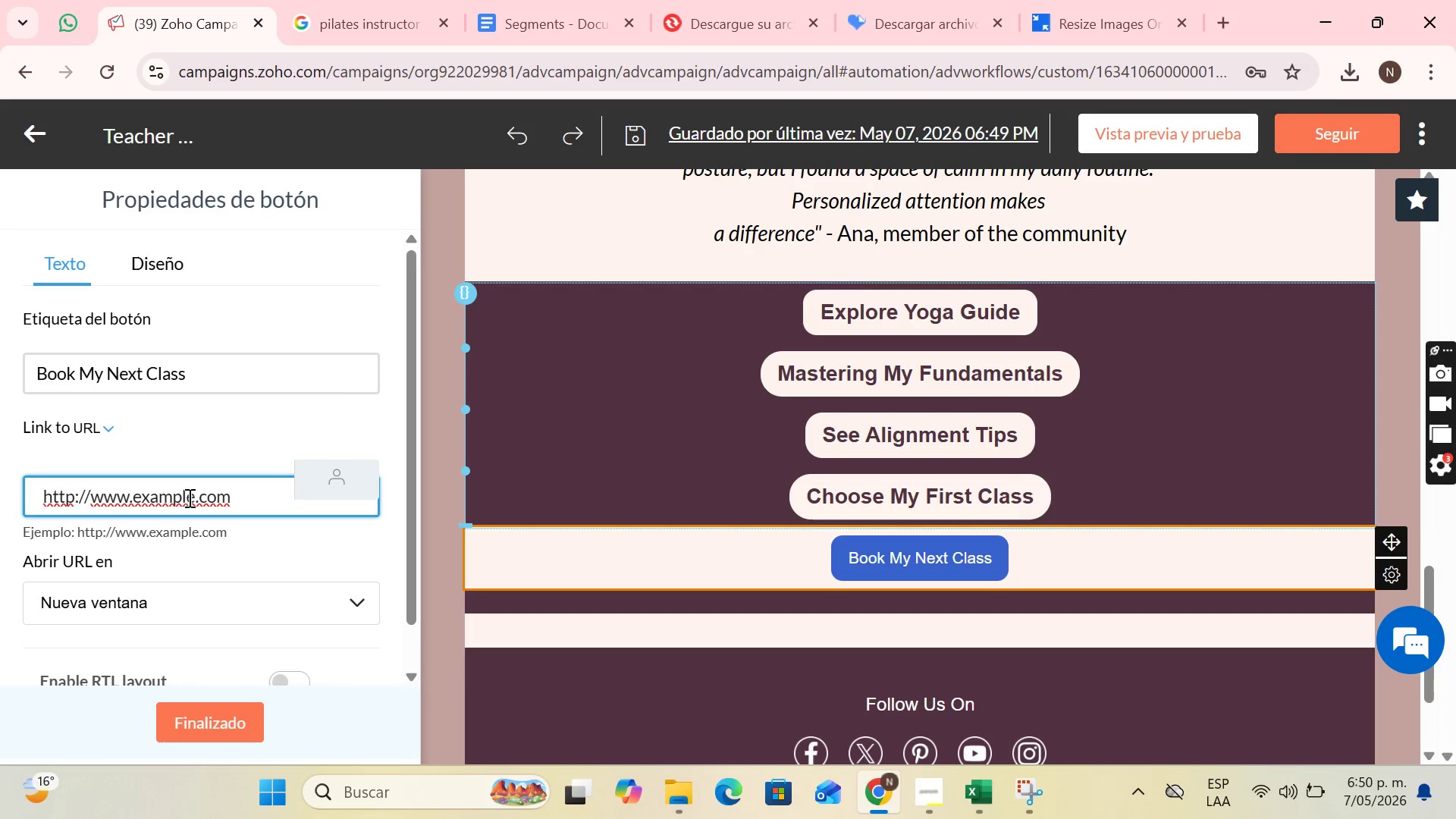 
left_click([194, 499])
 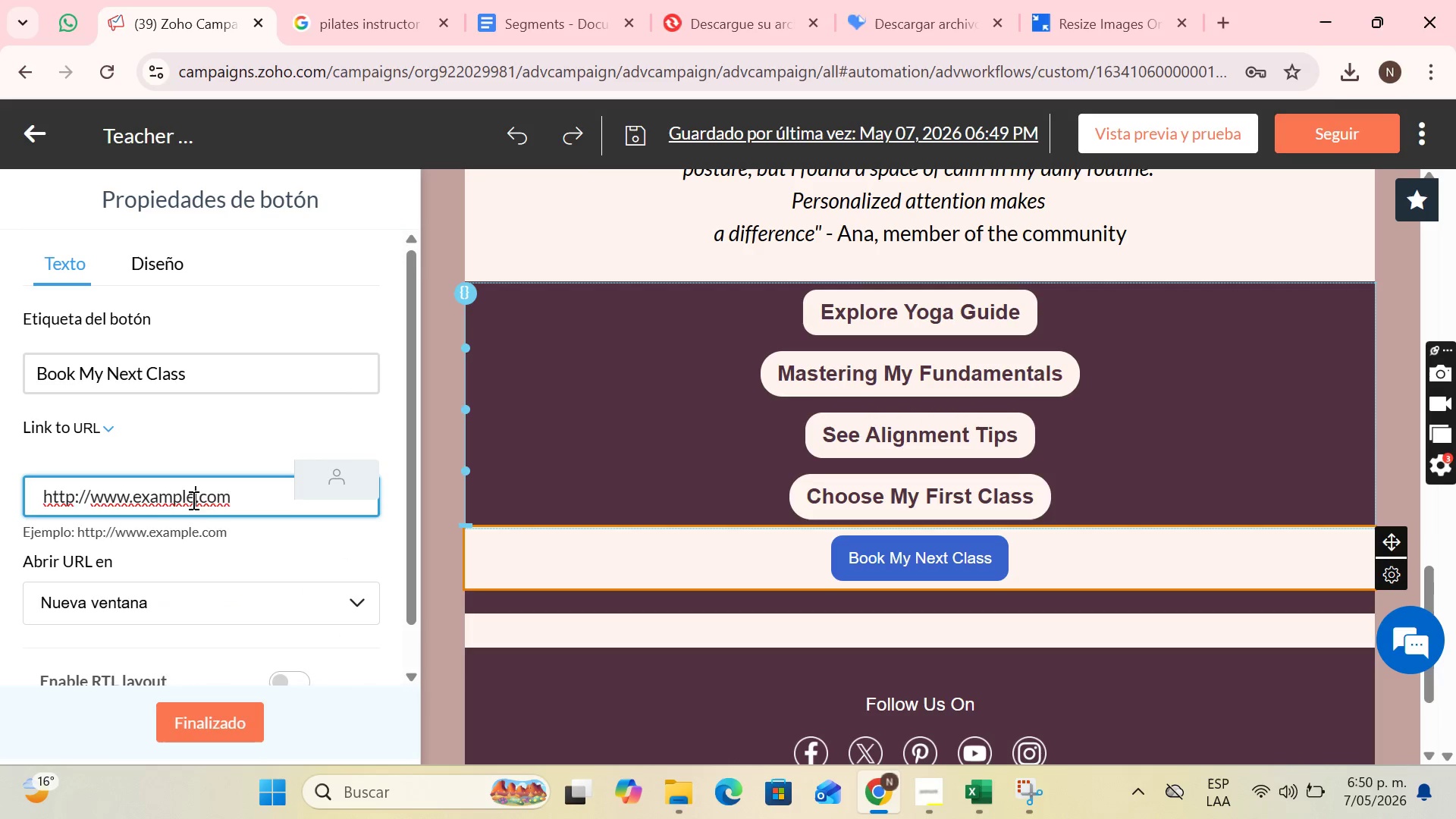 
key(Backspace)
key(Backspace)
key(Backspace)
key(Backspace)
key(Backspace)
key(Backspace)
key(Backspace)
type(nextclass)
 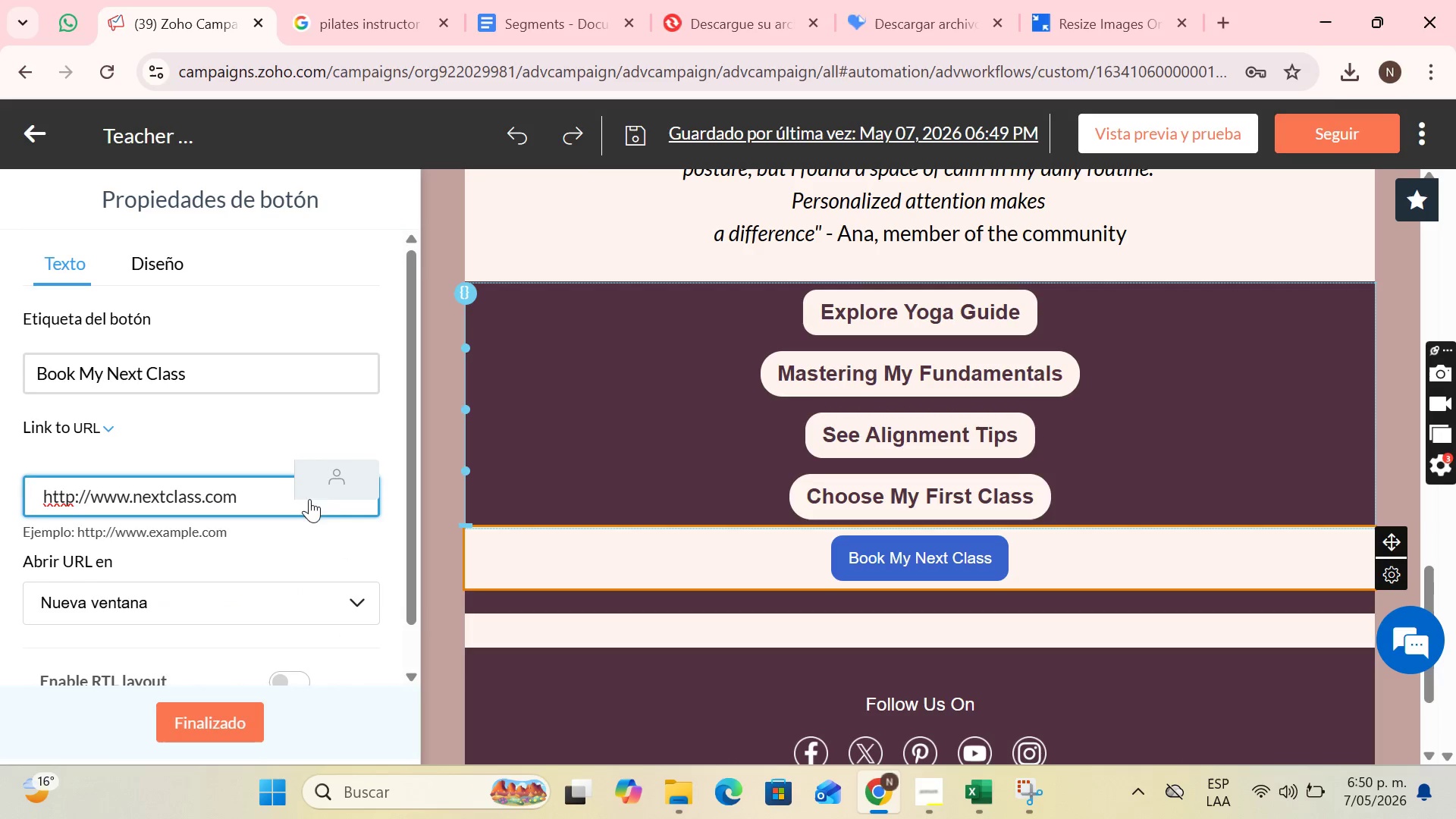 
scroll: coordinate [196, 384], scroll_direction: down, amount: 2.0
 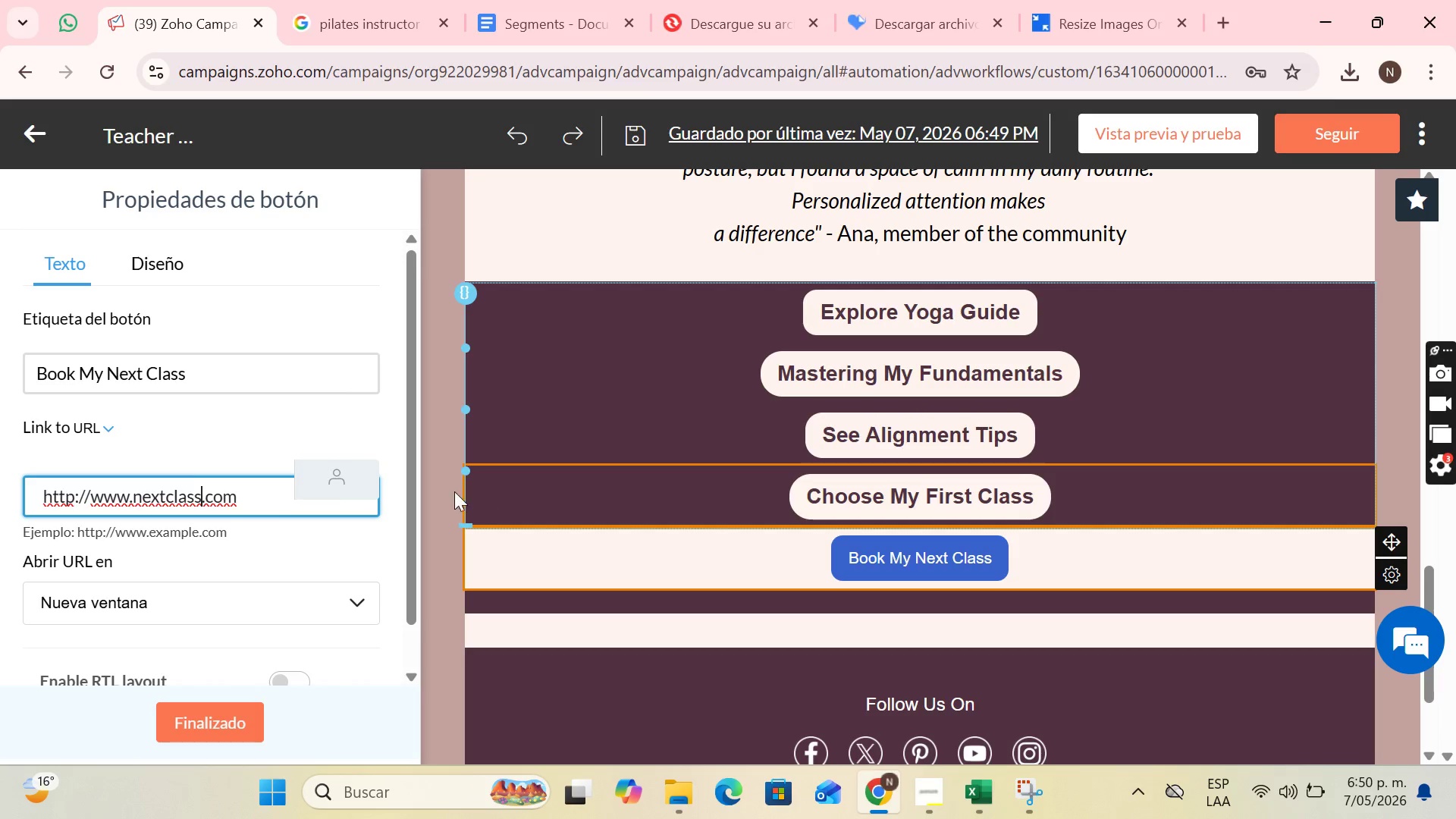 
left_click([836, 507])
 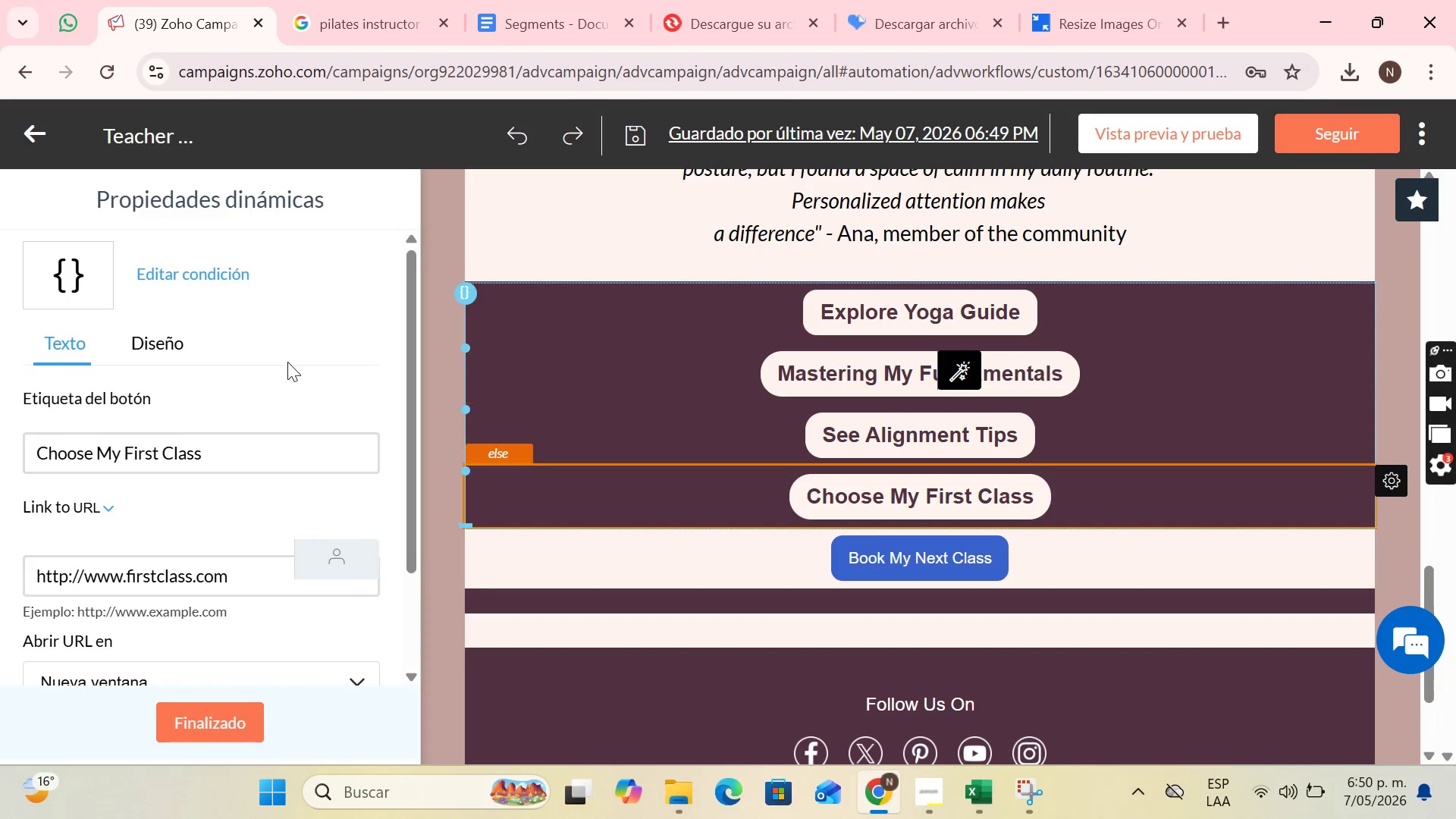 
left_click([158, 348])
 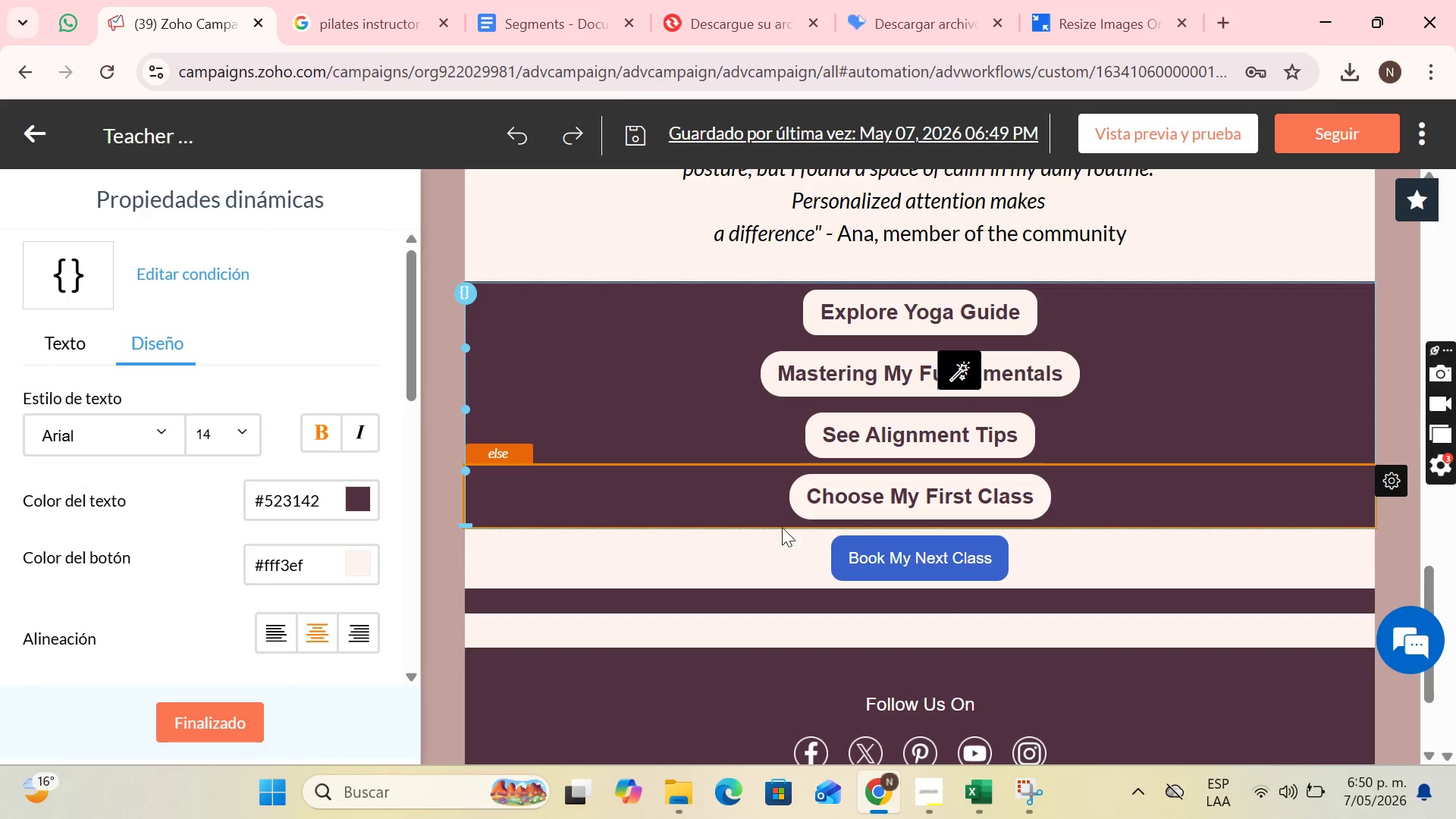 
left_click([893, 576])
 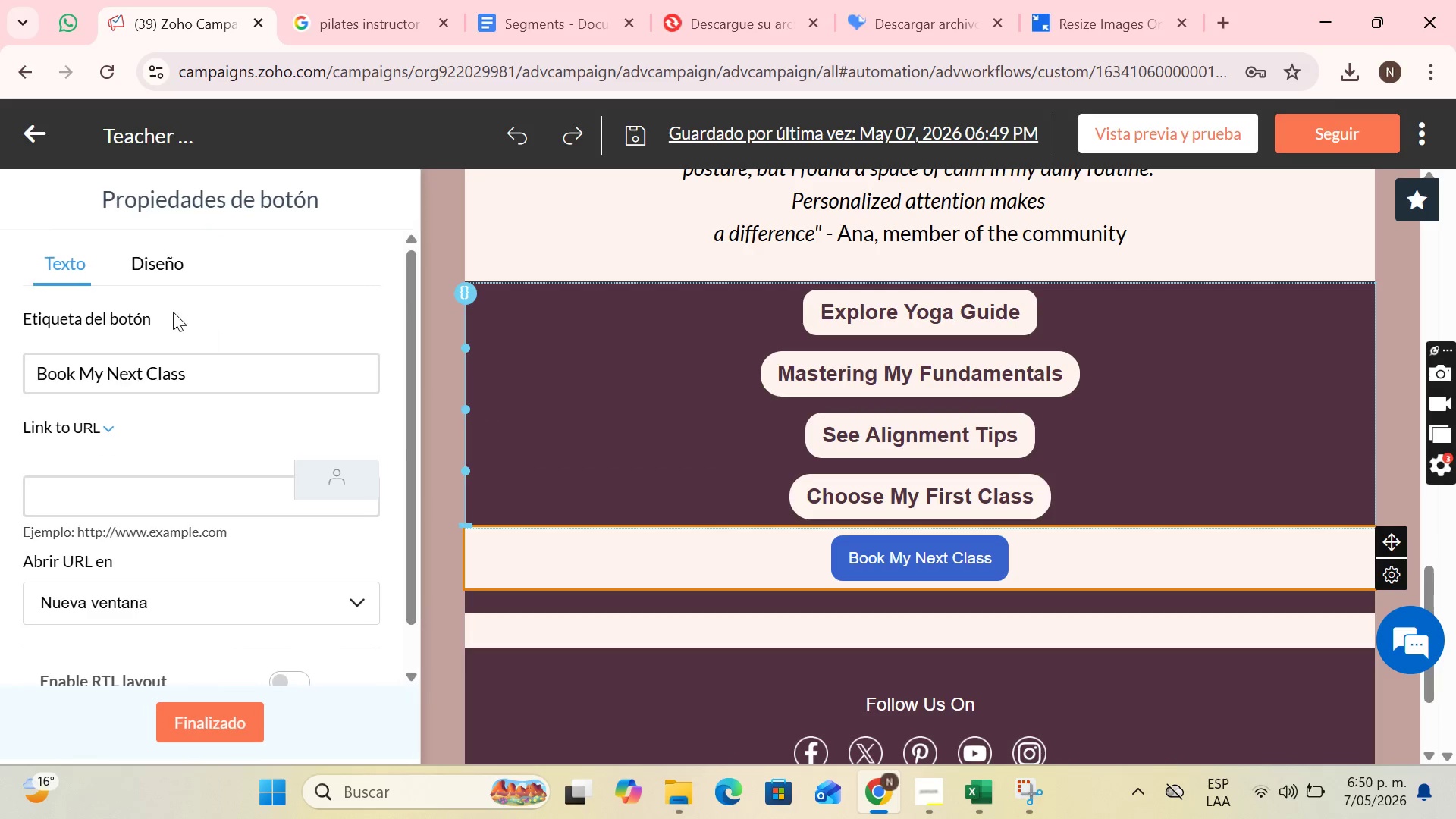 
left_click([164, 275])
 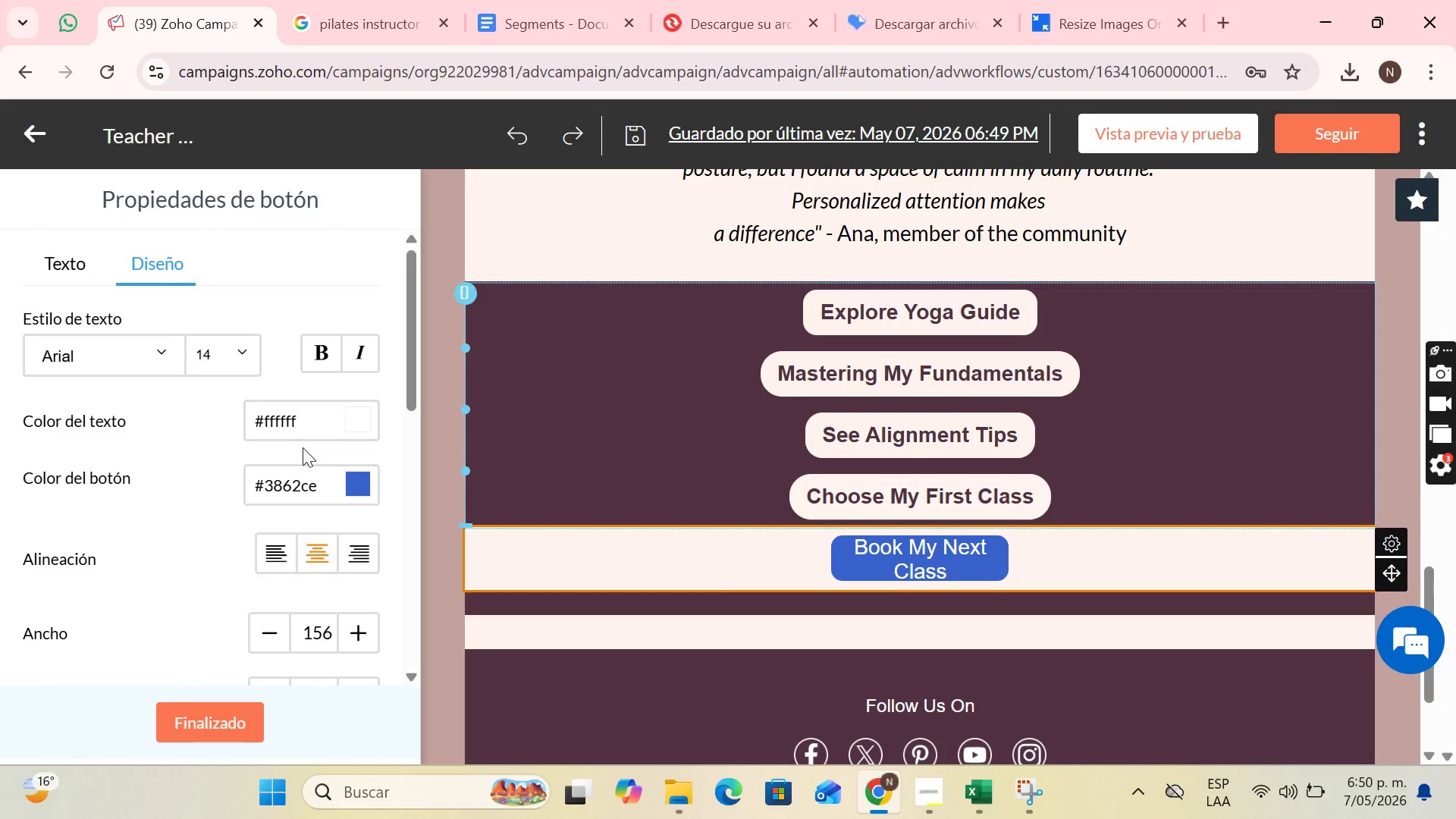 
left_click([328, 351])
 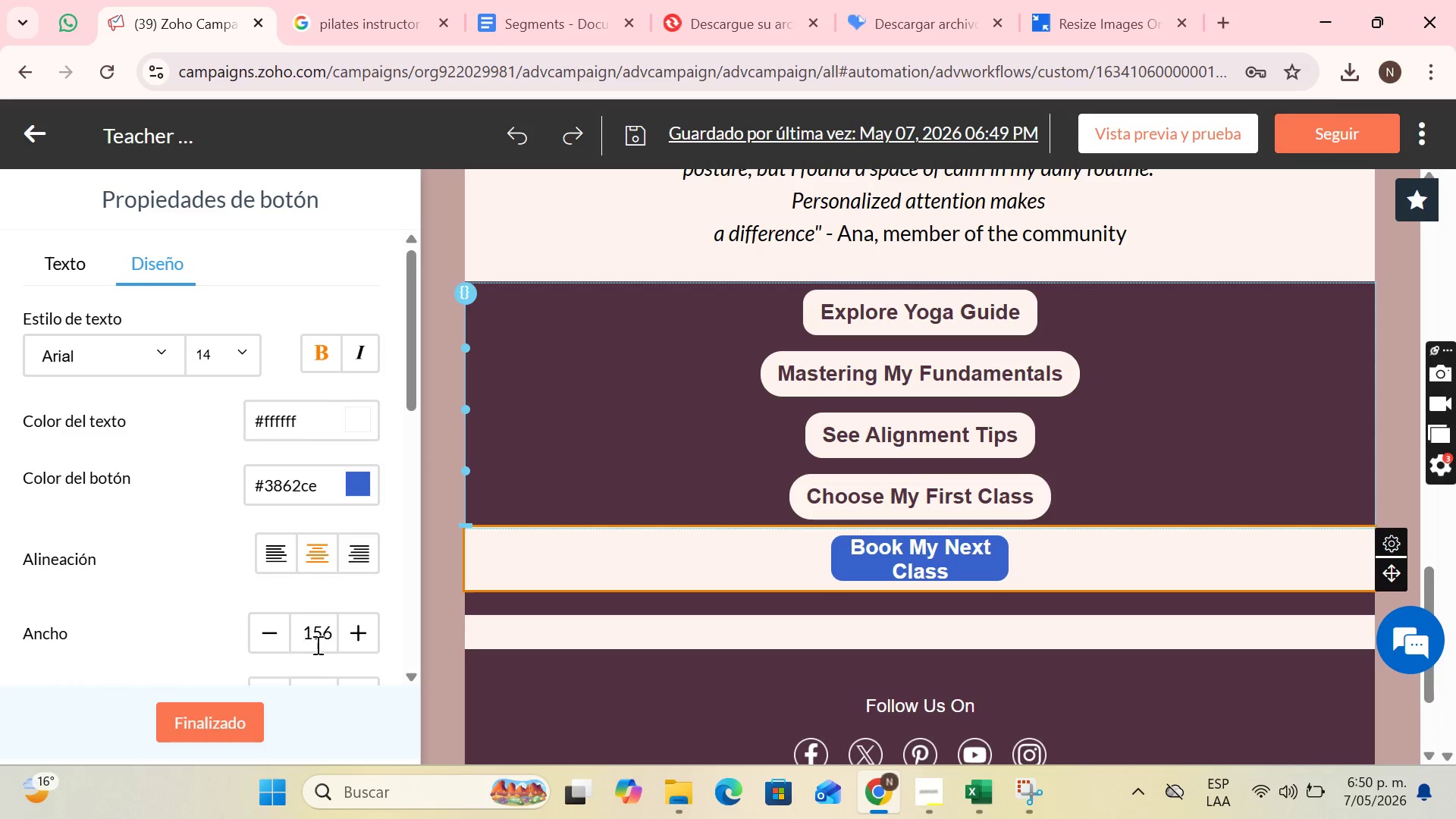 
scroll: coordinate [358, 595], scroll_direction: down, amount: 3.0
 